 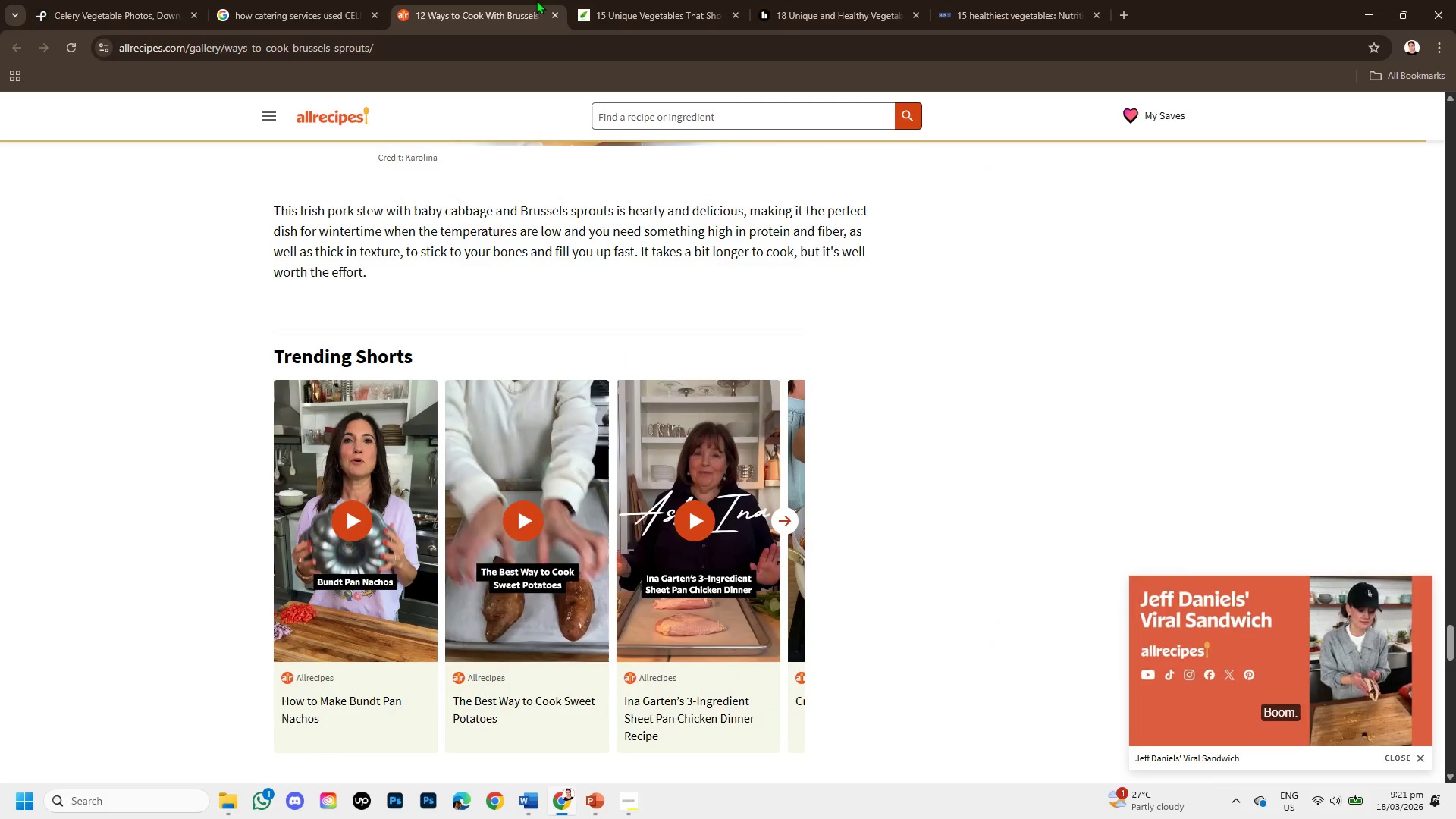 
left_click([557, 14])
 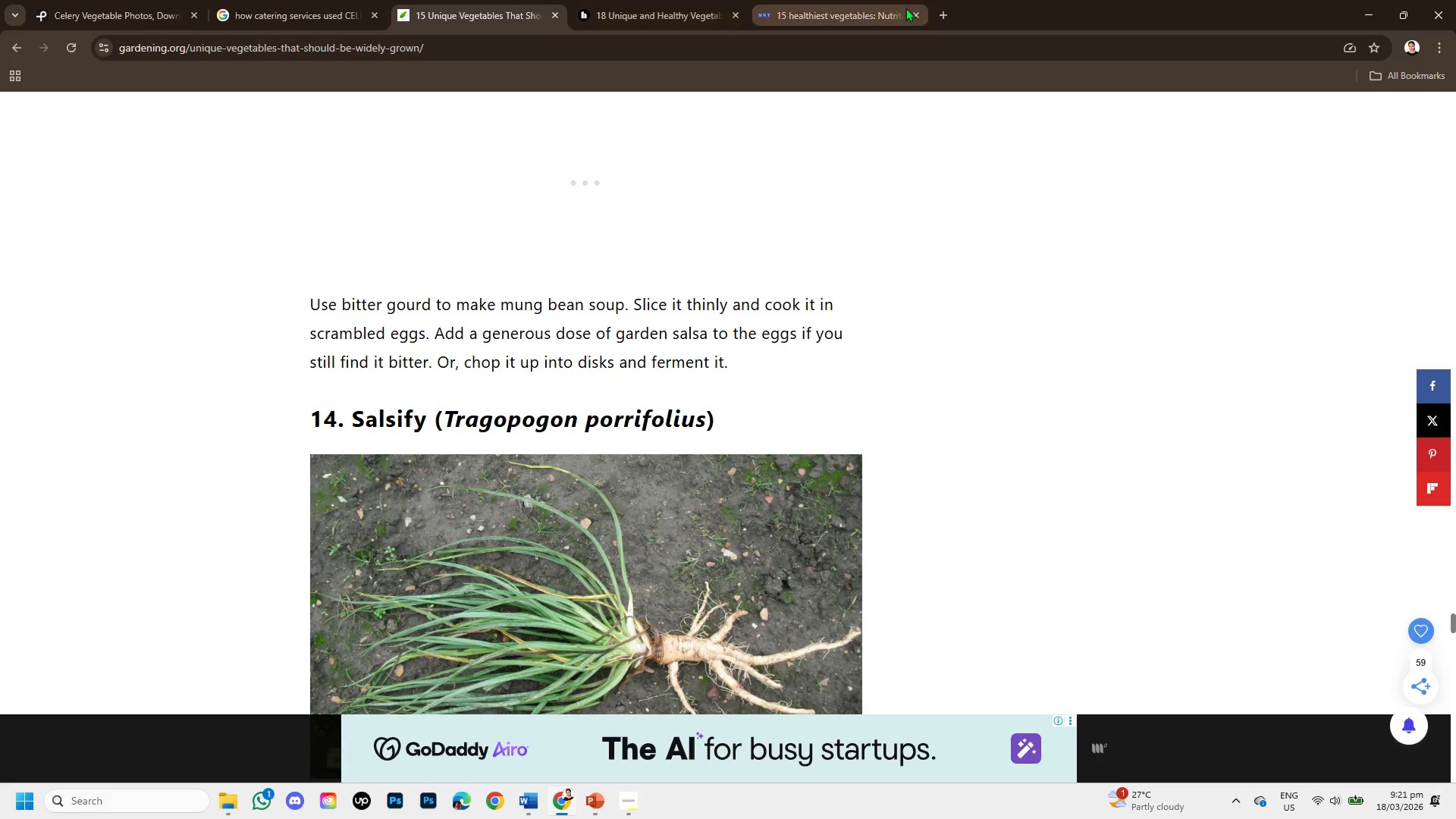 
left_click([940, 14])
 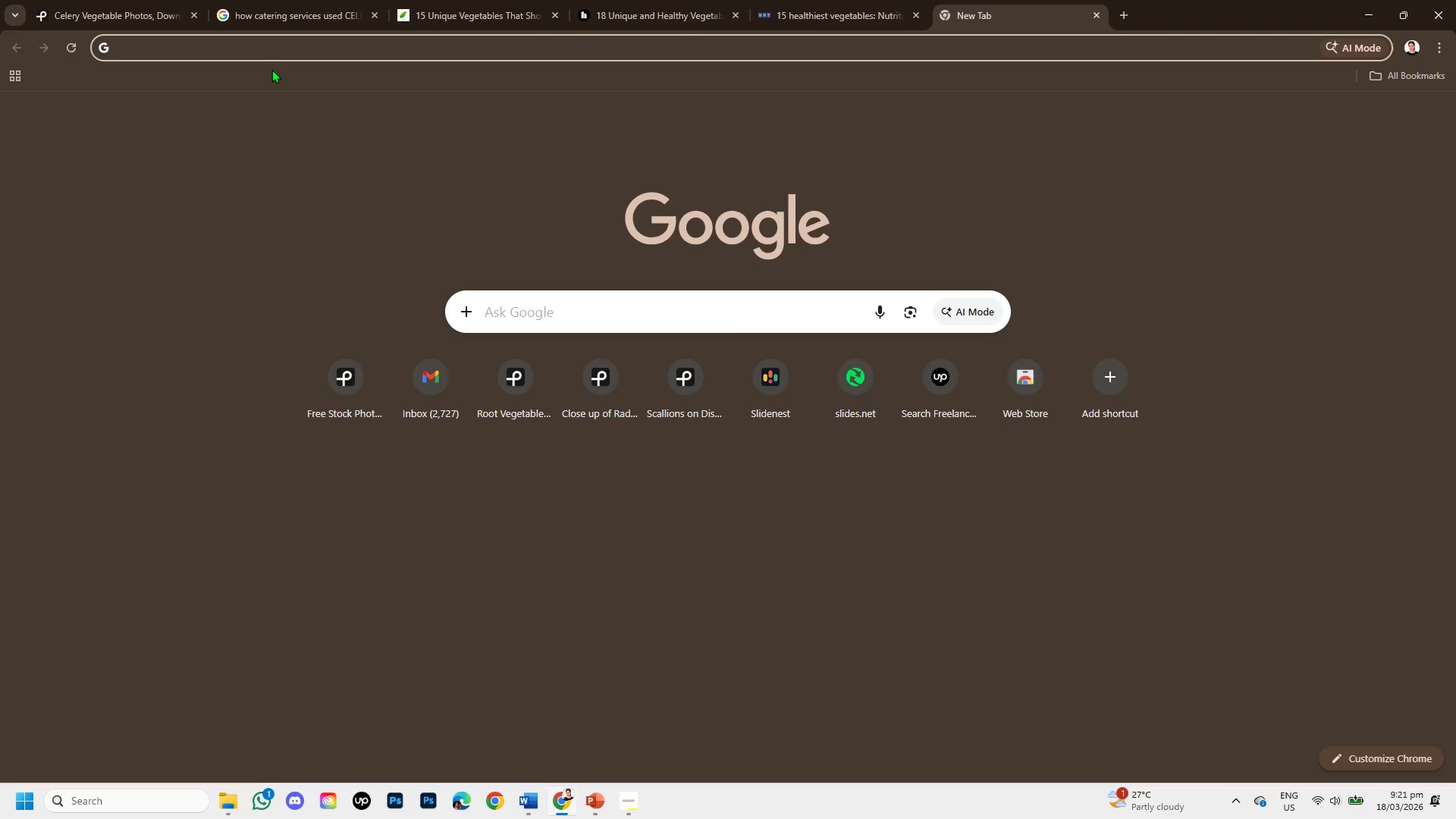 
key(G)
 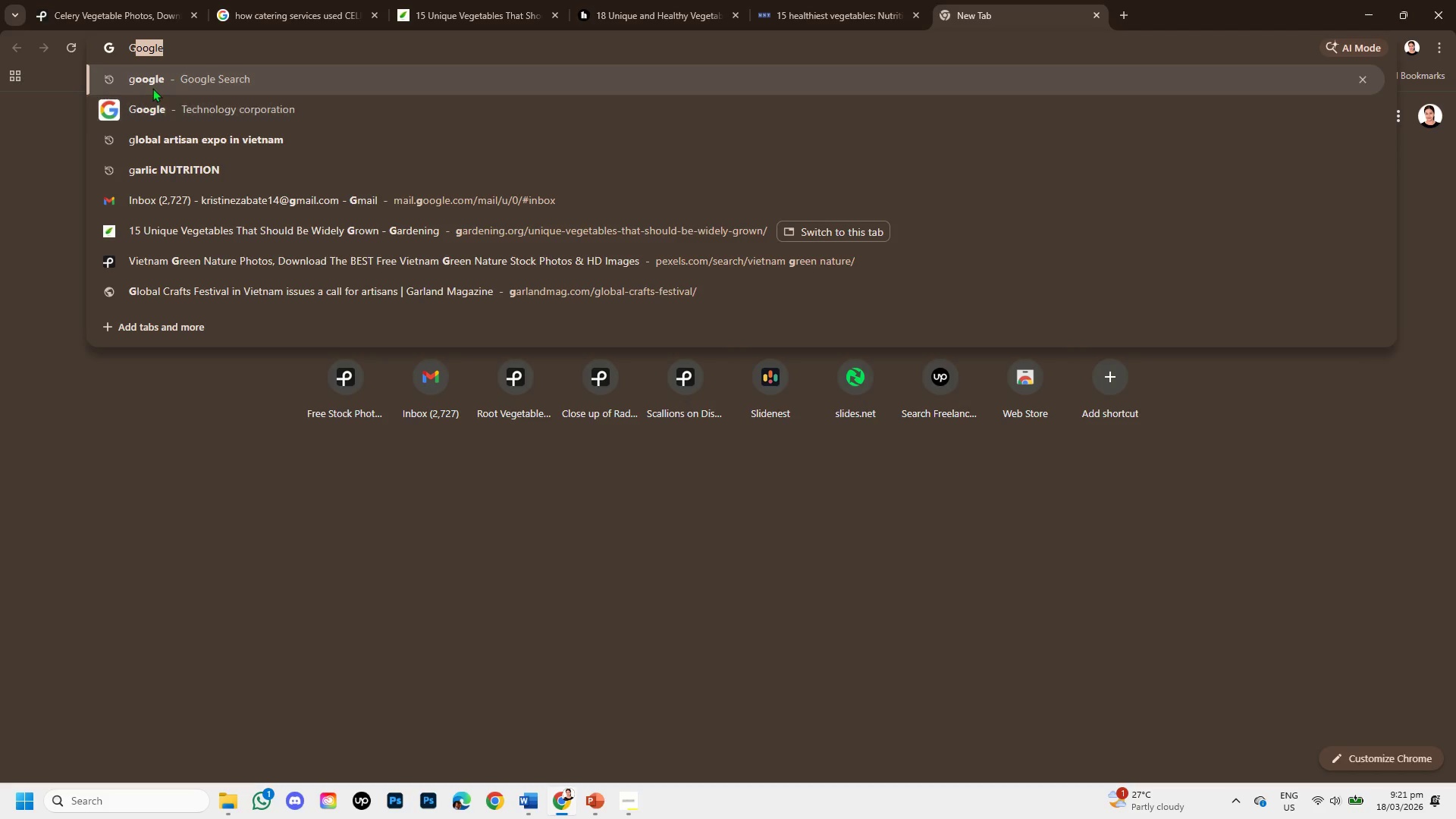 
left_click([152, 86])
 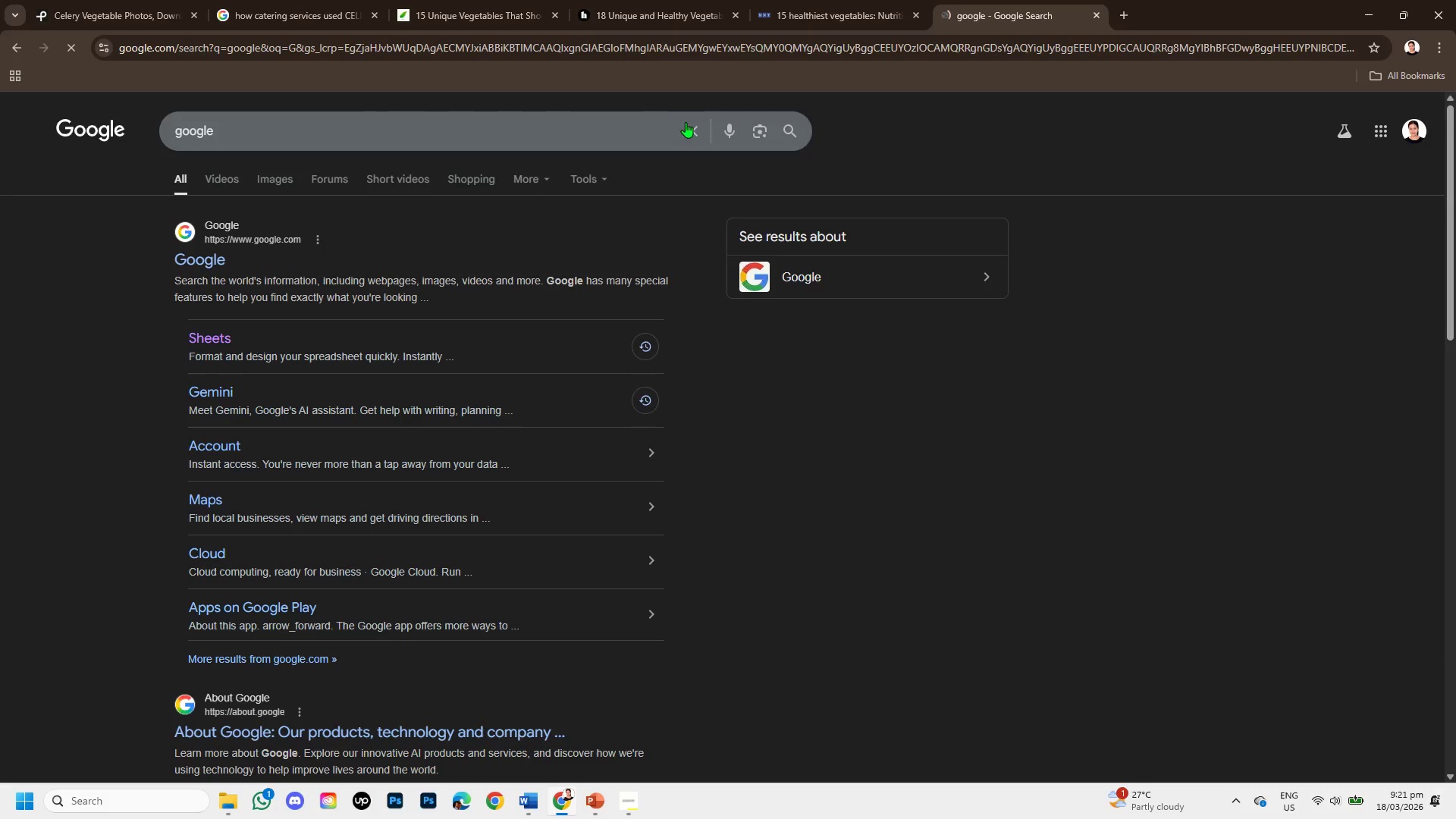 
left_click([690, 127])
 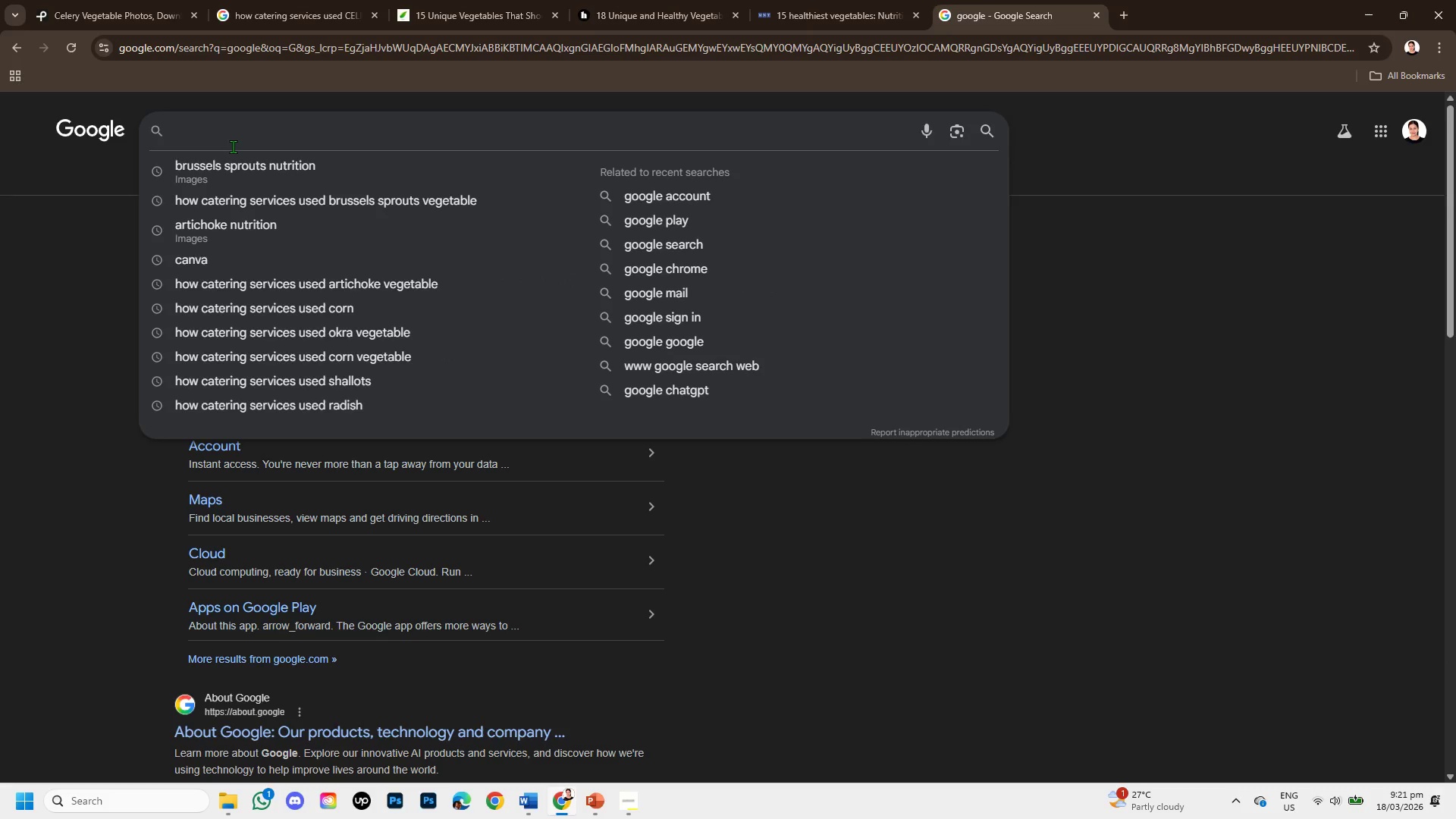 
left_click([233, 172])
 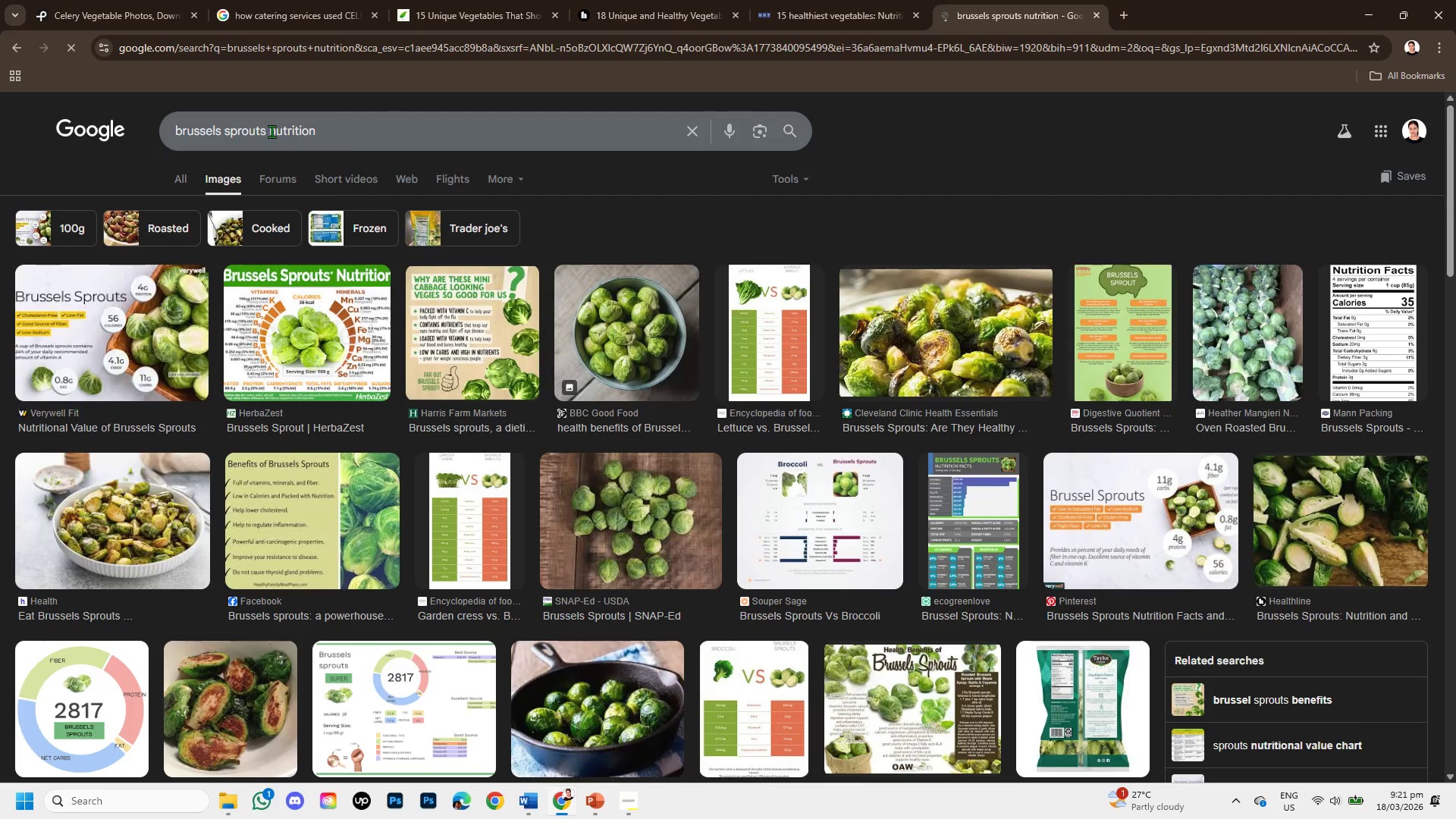 
left_click_drag(start_coordinate=[266, 130], to_coordinate=[160, 128])
 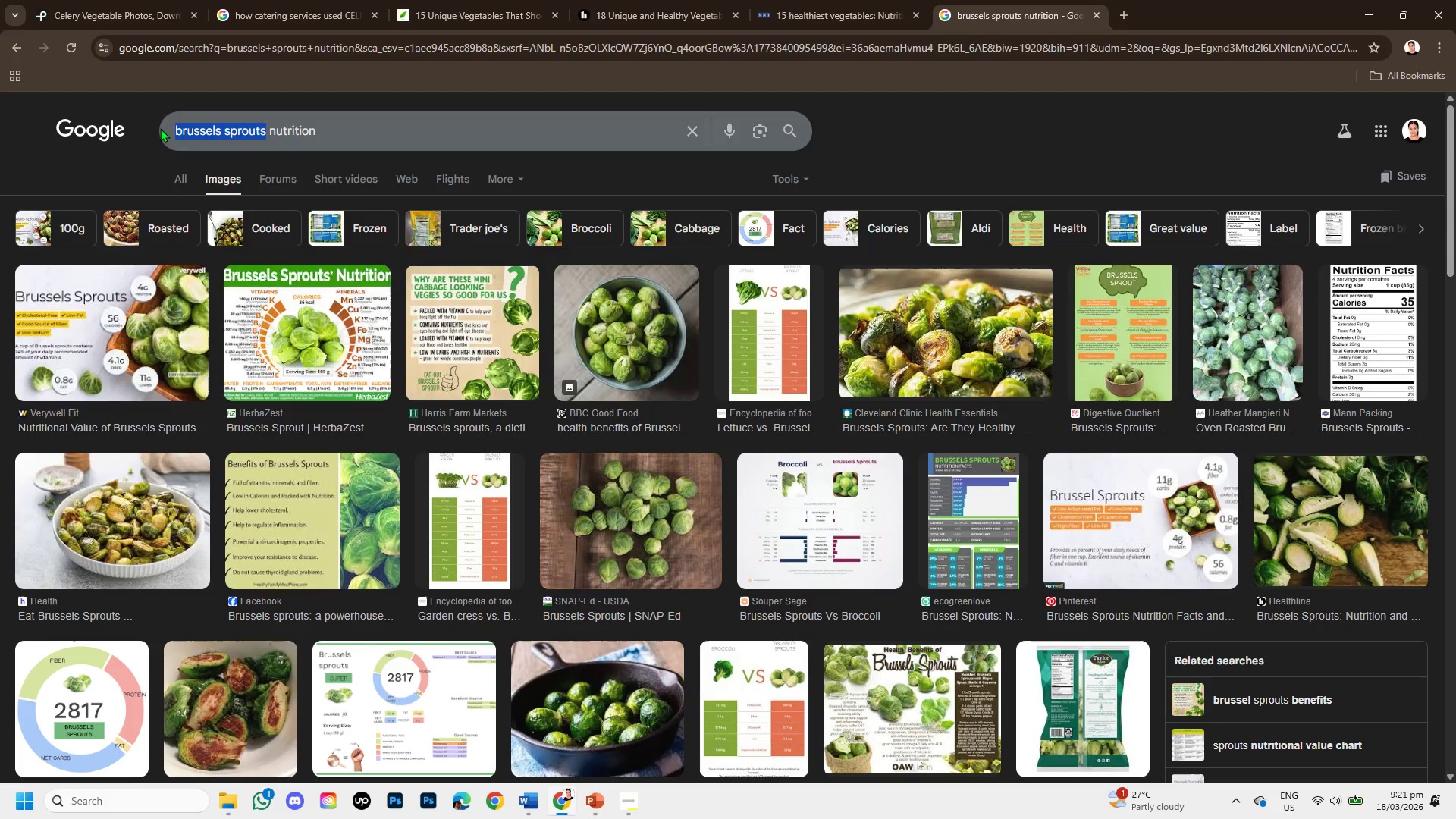 
key(Backspace)
type(CELERY )
 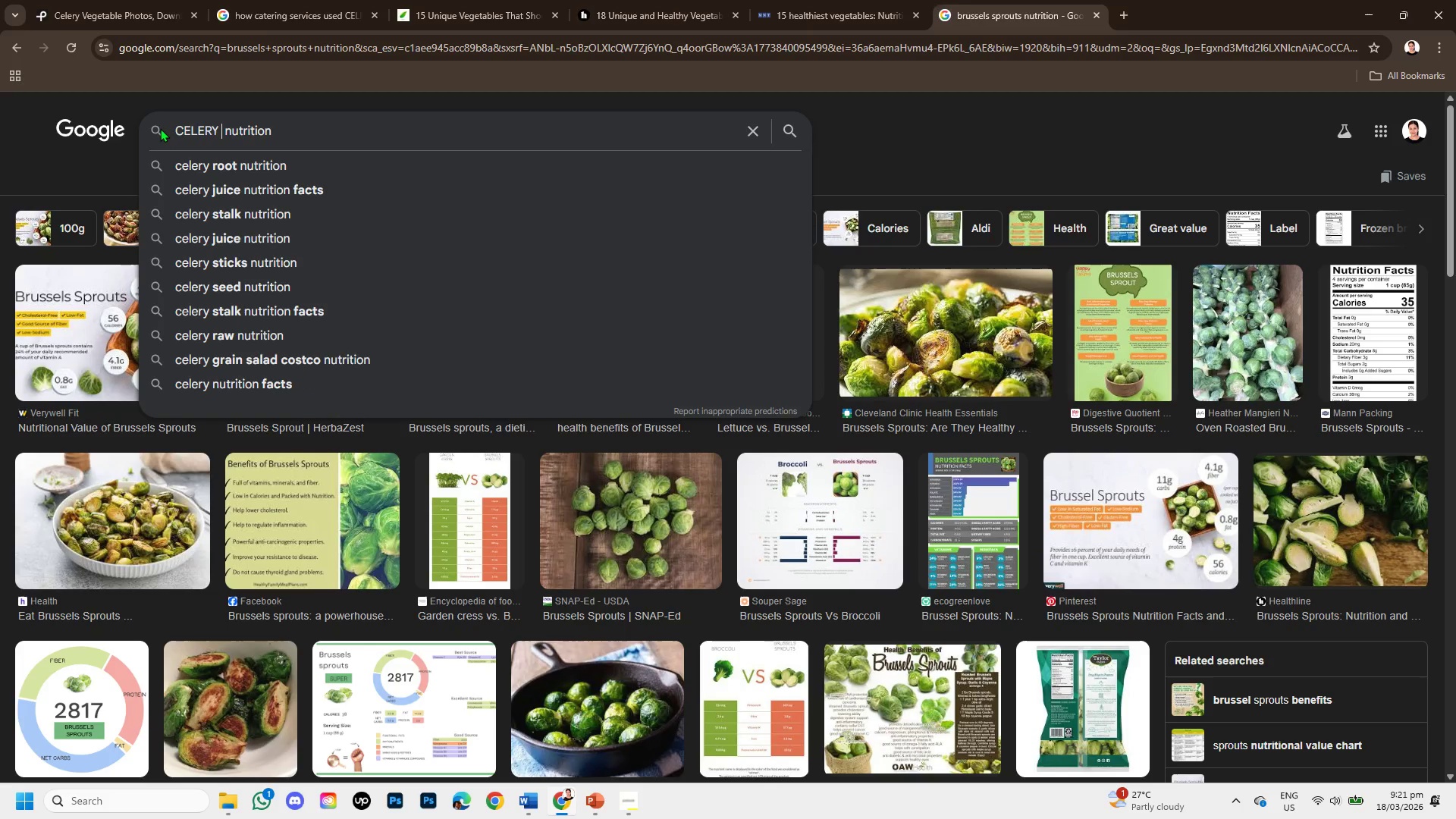 
key(Enter)
 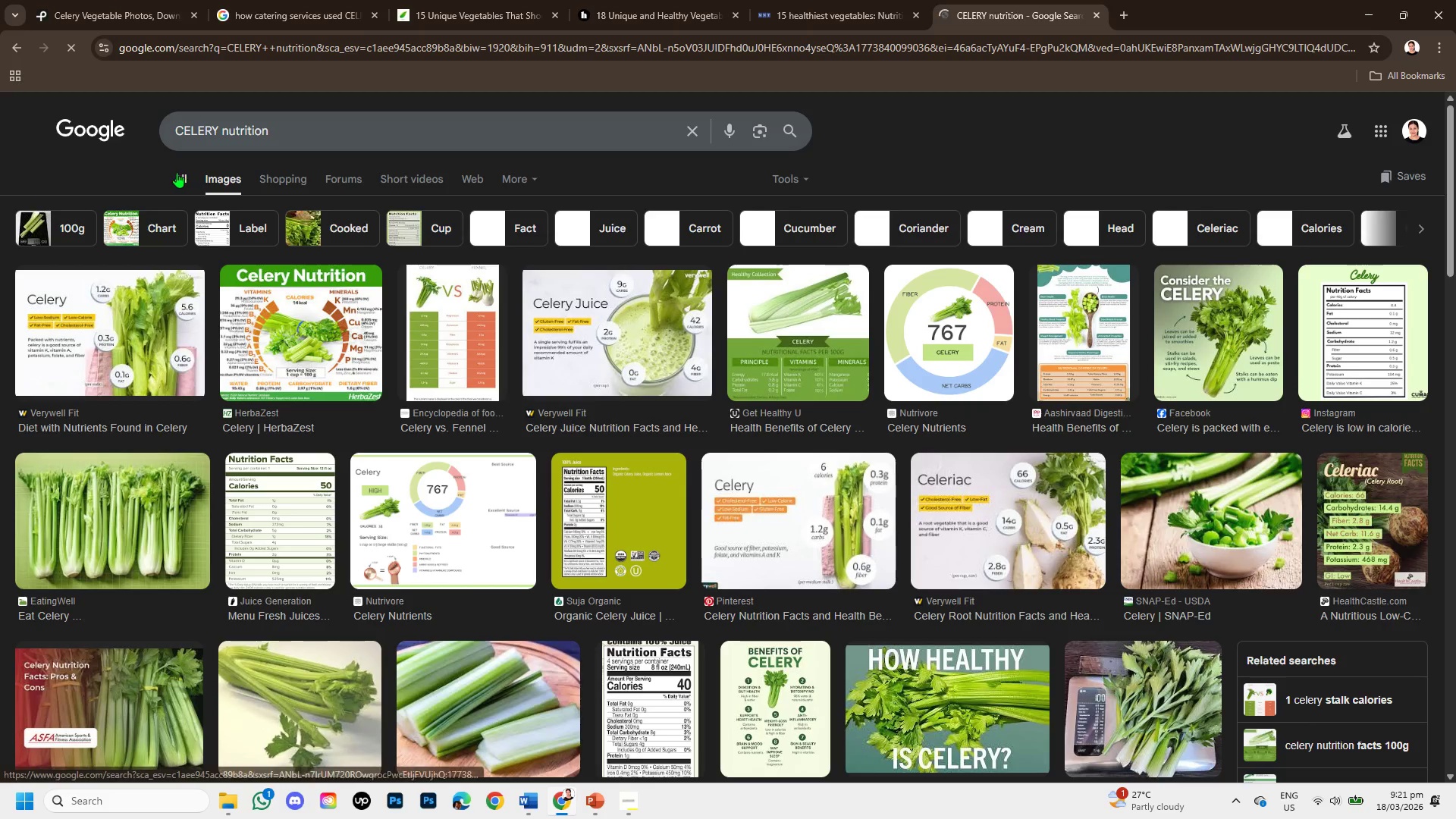 
left_click([261, 0])
 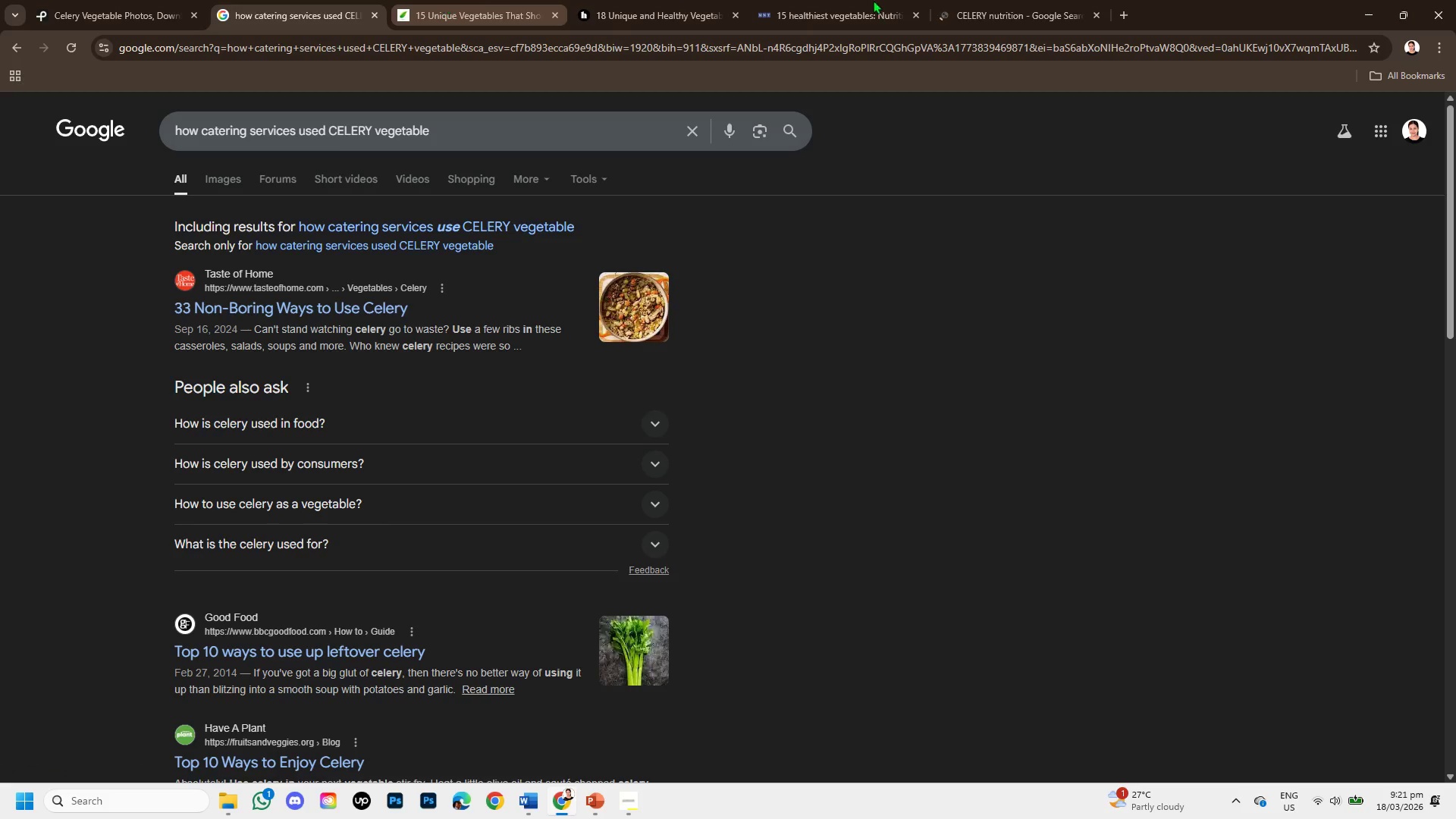 
left_click_drag(start_coordinate=[1056, 5], to_coordinate=[510, 18])
 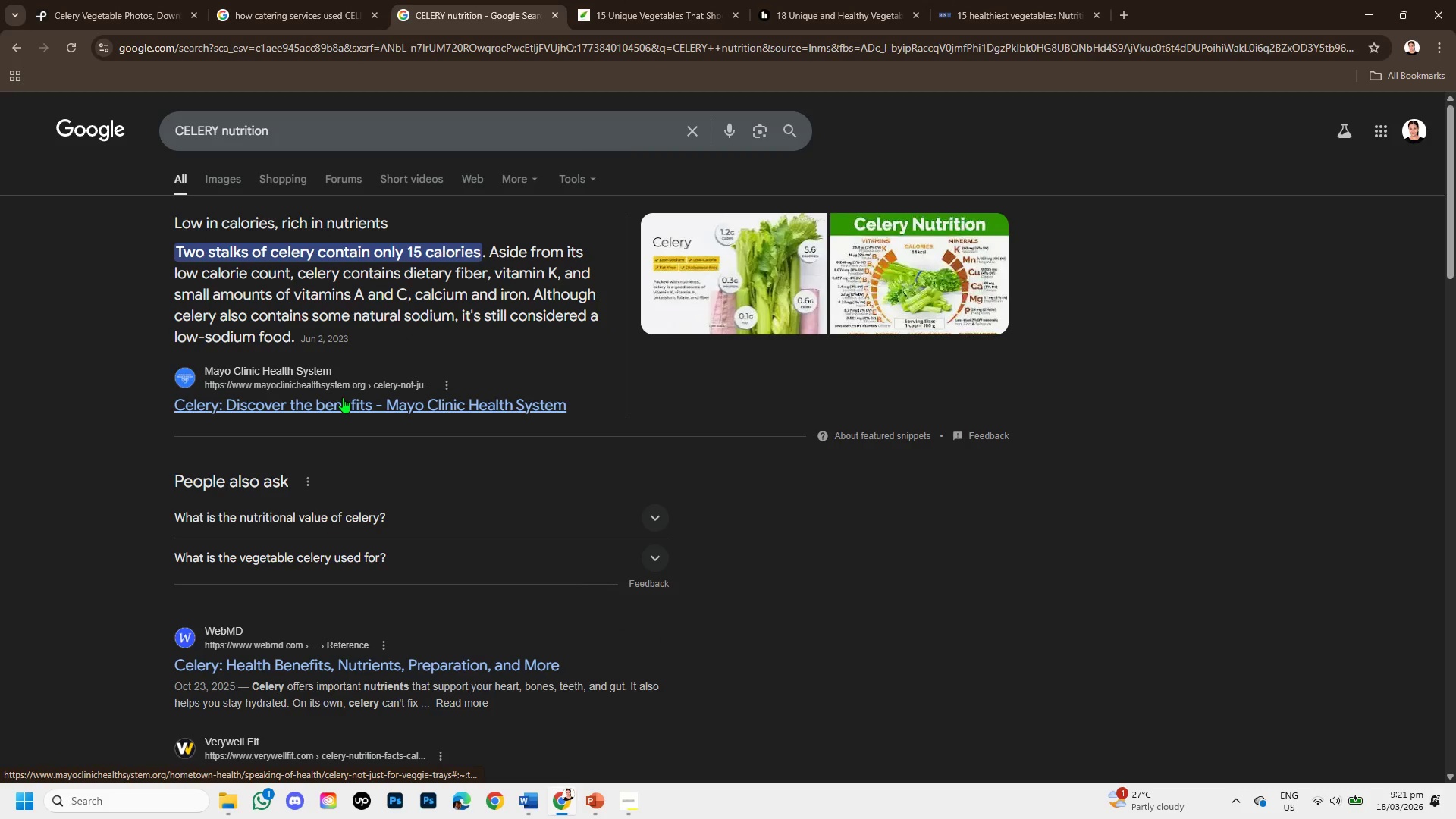 
scroll: coordinate [311, 474], scroll_direction: down, amount: 6.0
 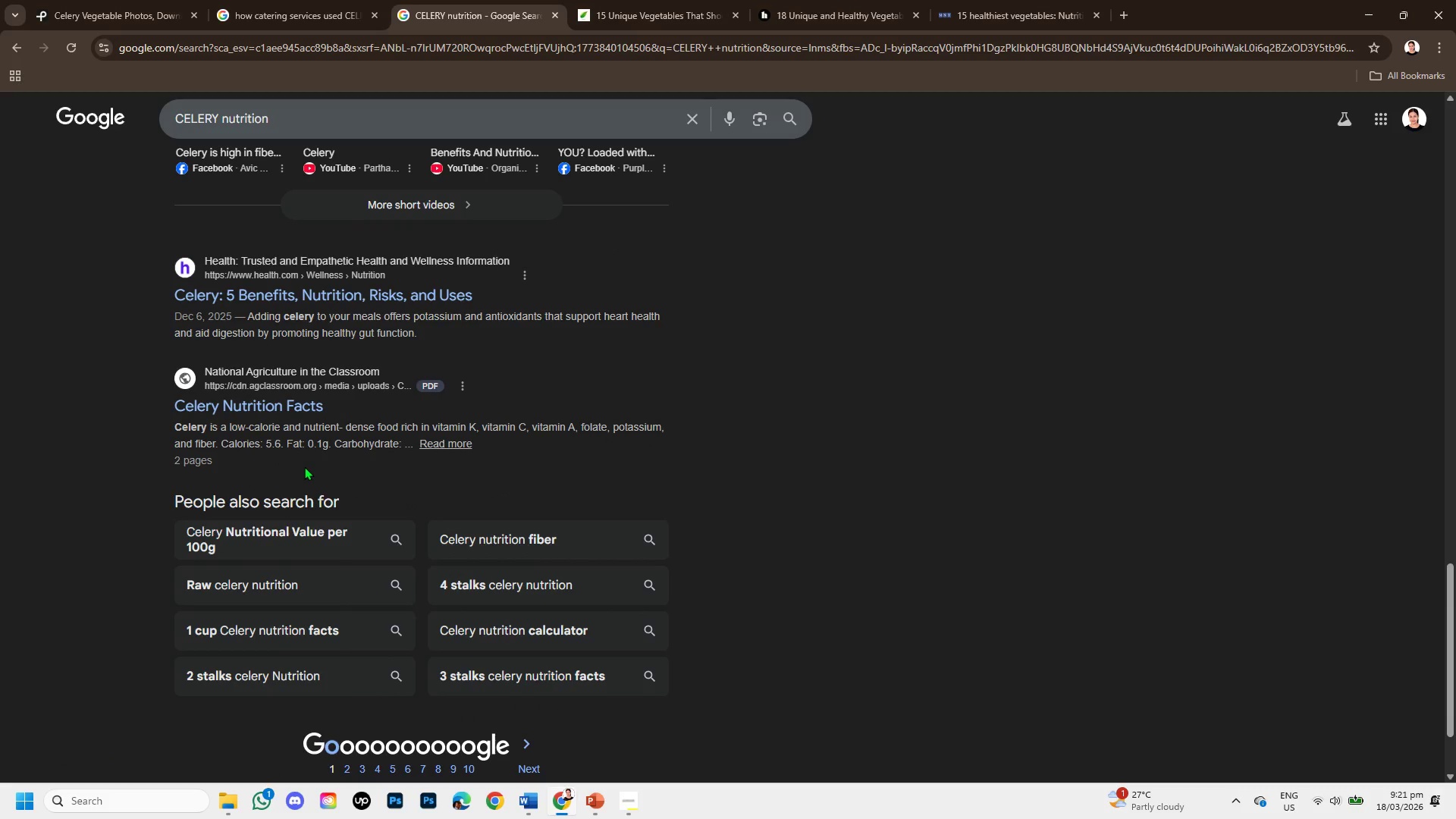 
scroll: coordinate [319, 420], scroll_direction: up, amount: 12.0
 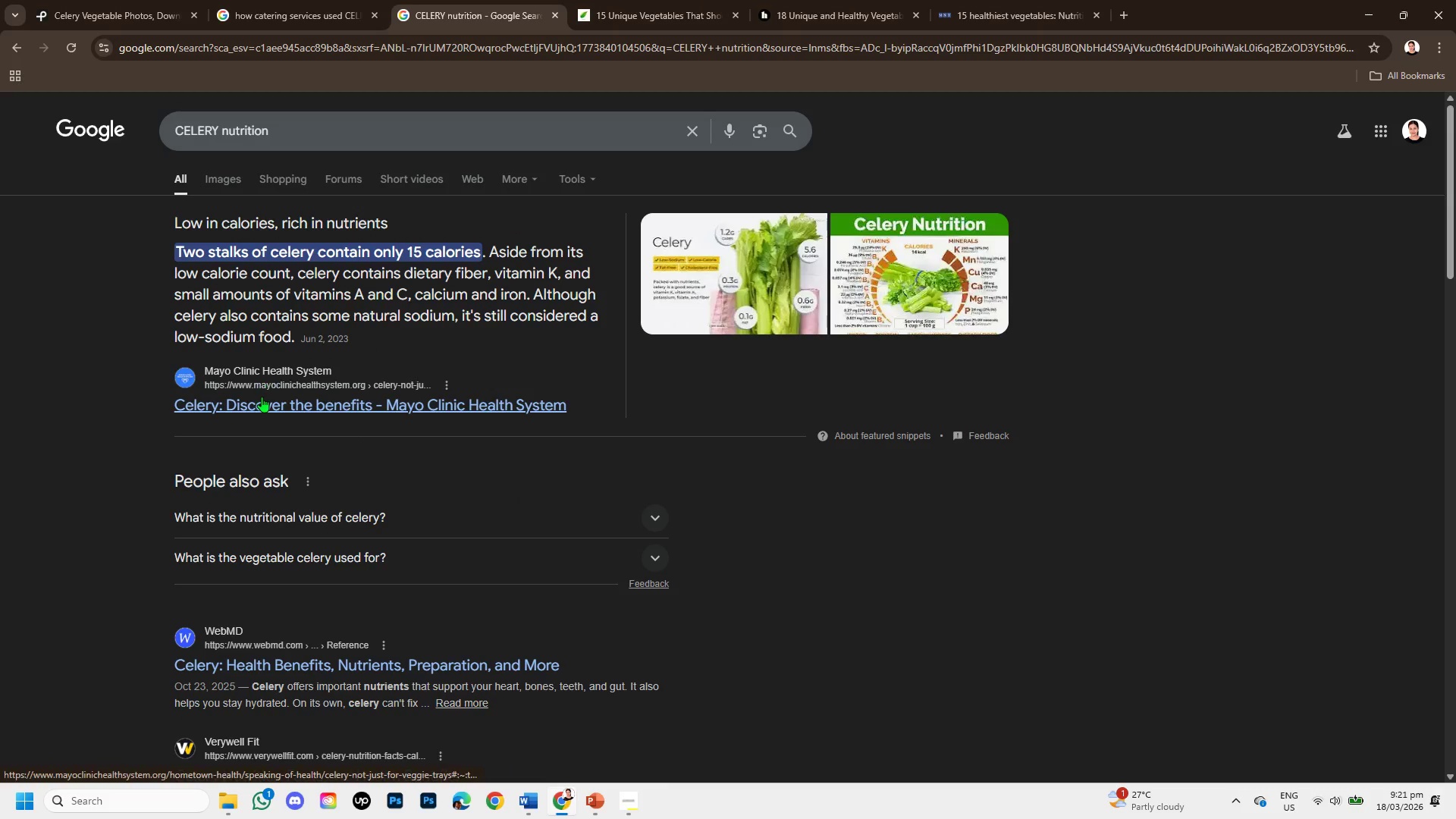 
right_click([262, 397])
 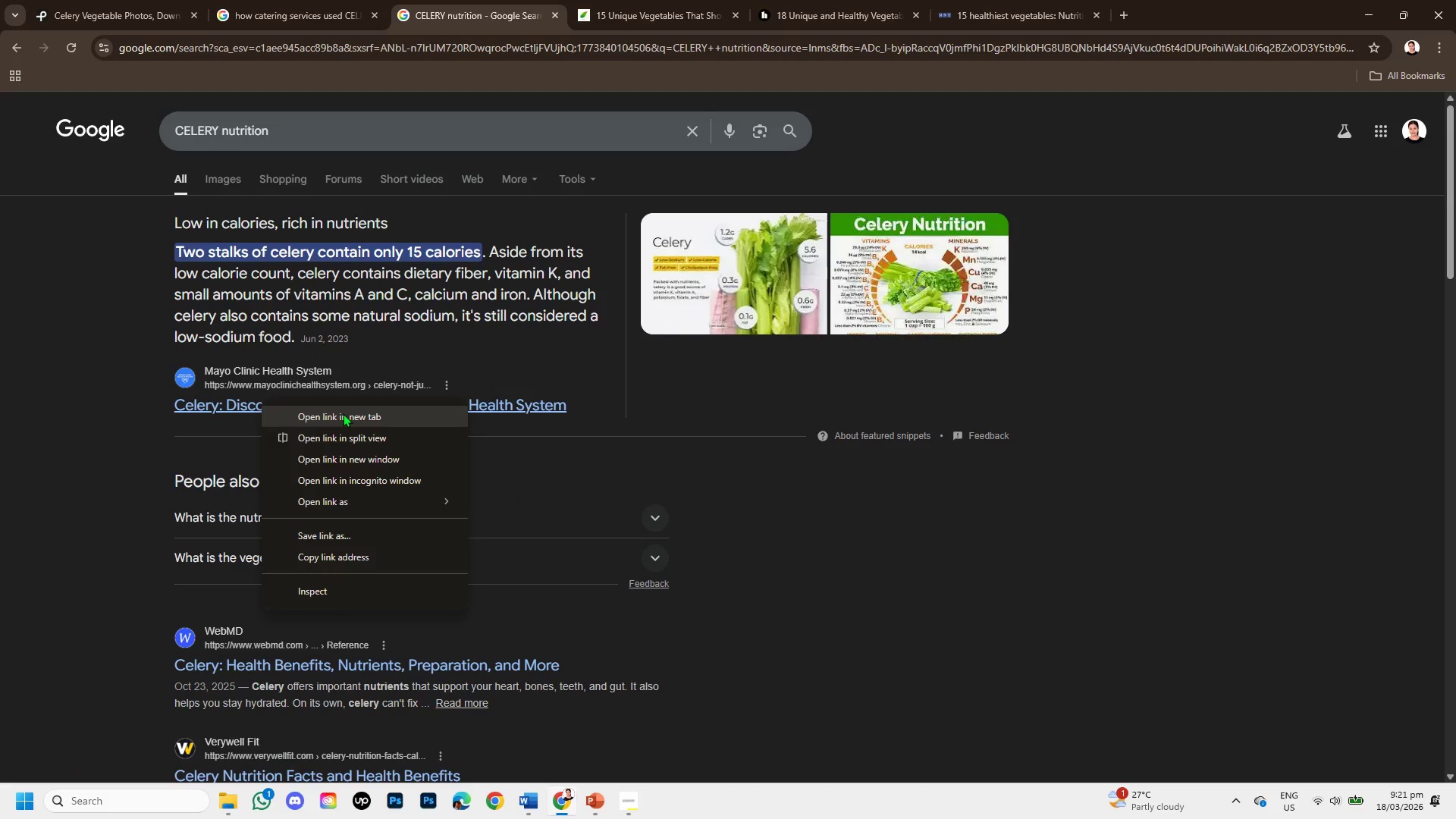 
left_click([343, 413])
 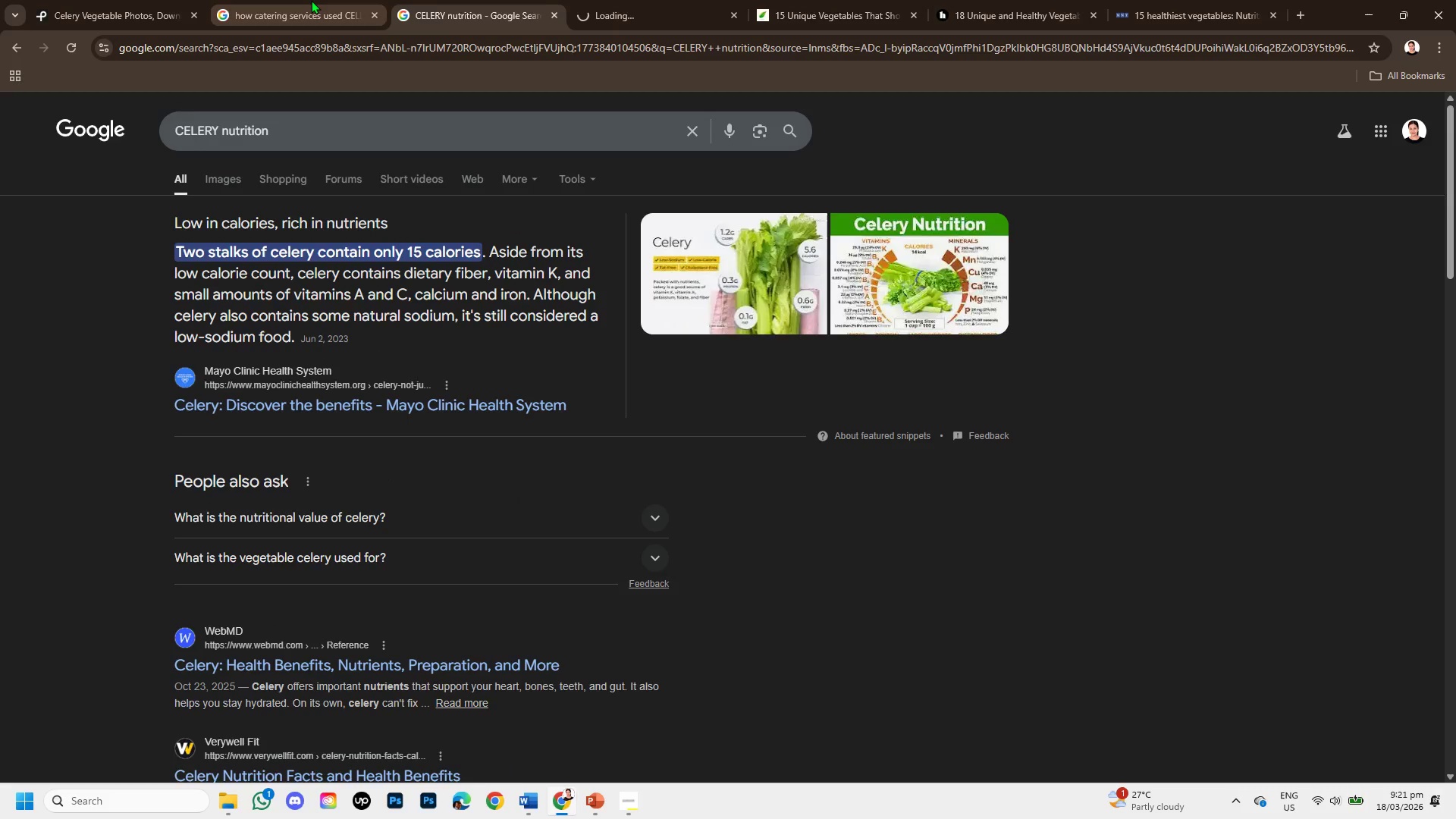 
left_click([311, 0])
 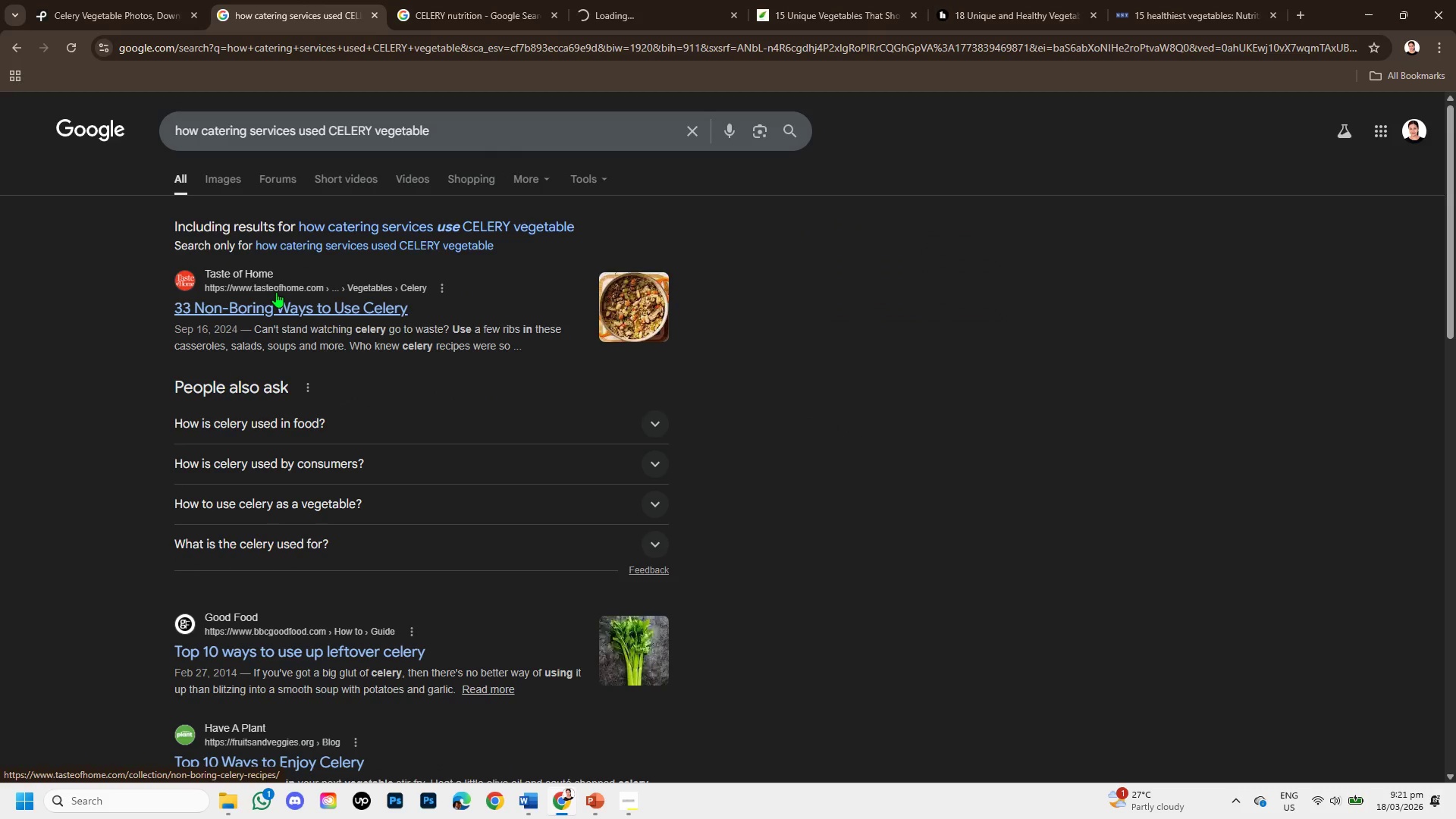 
scroll: coordinate [278, 461], scroll_direction: down, amount: 5.0
 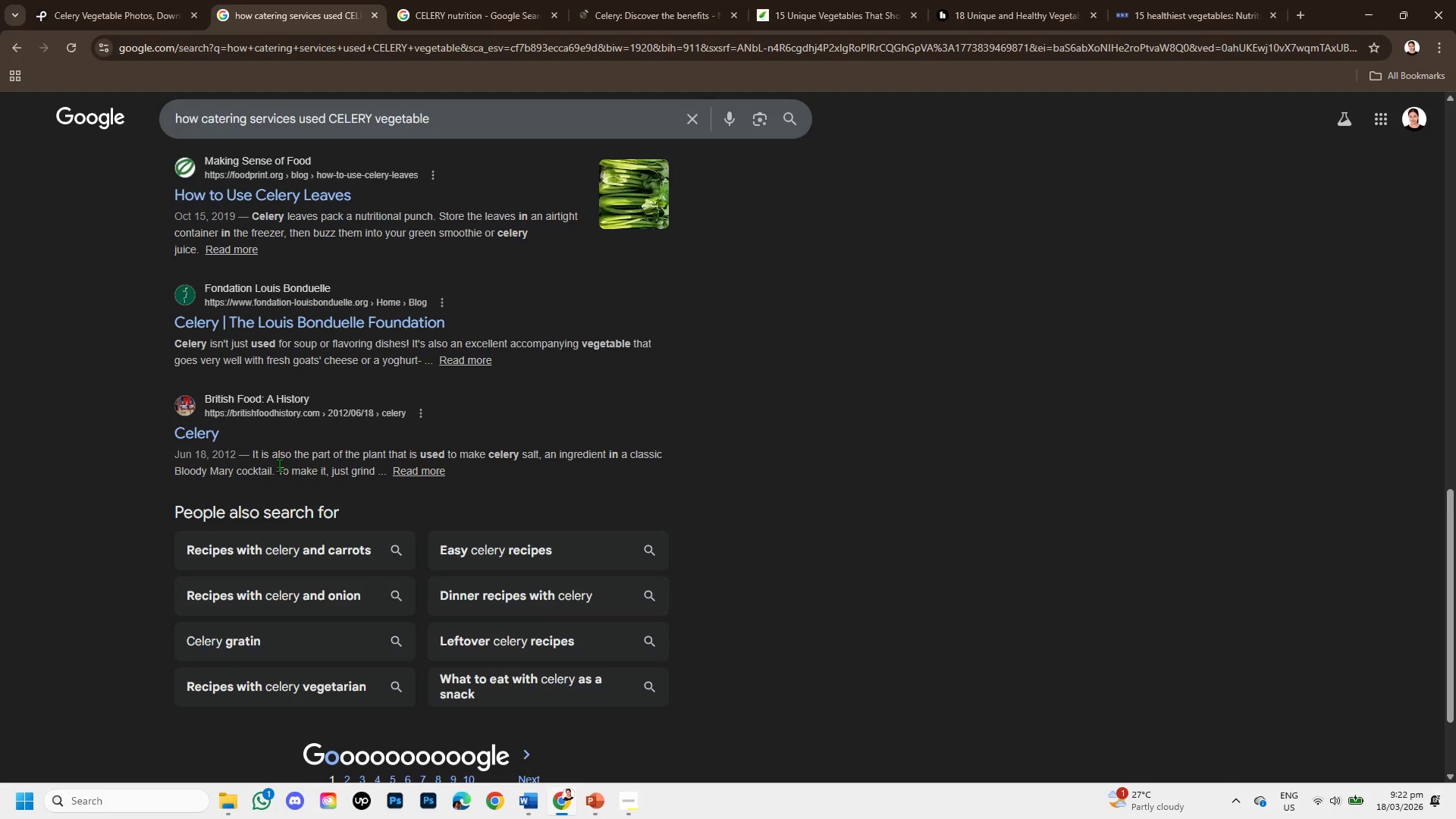 
scroll: coordinate [297, 446], scroll_direction: up, amount: 7.0
 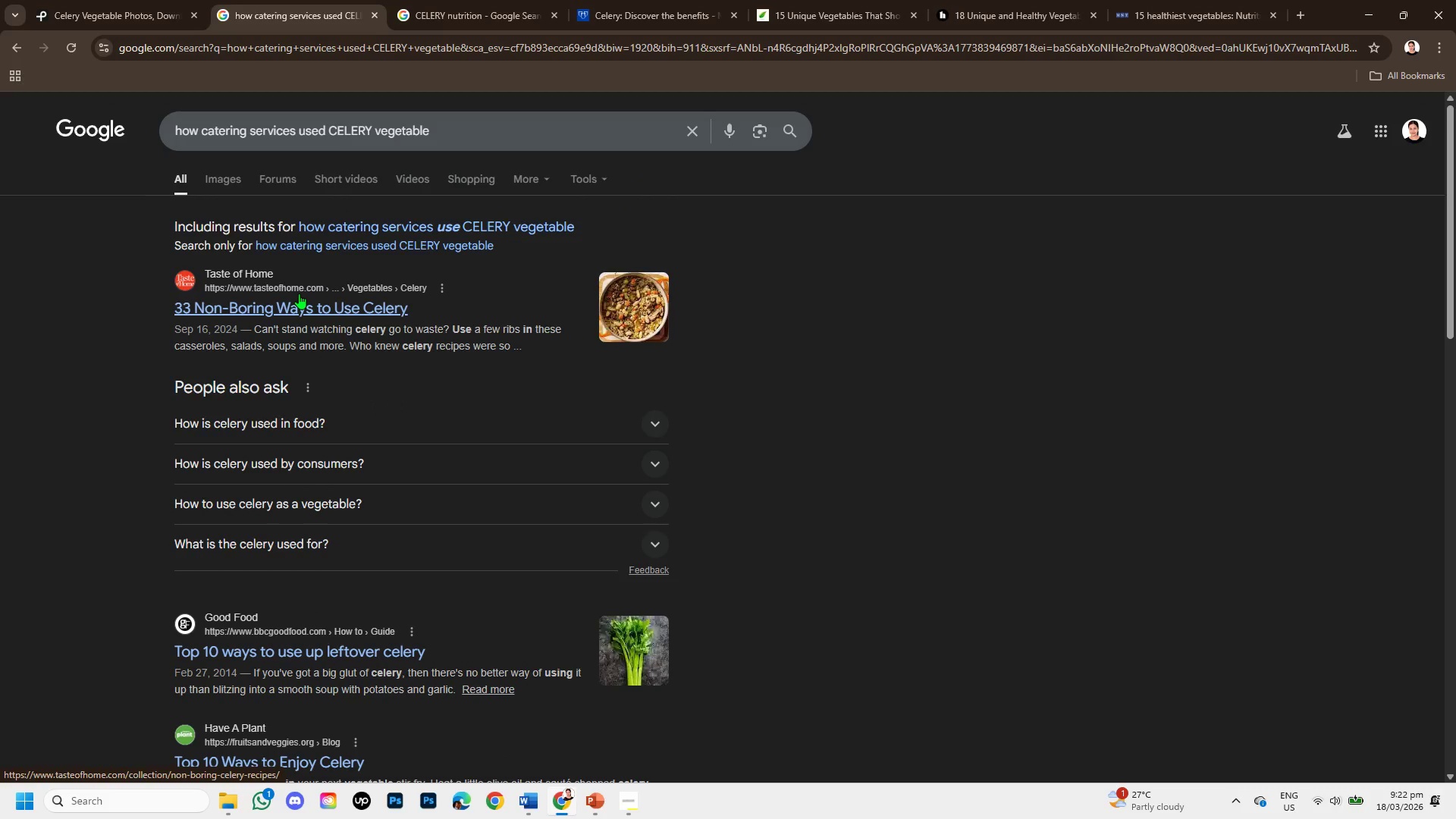 
right_click([299, 293])
 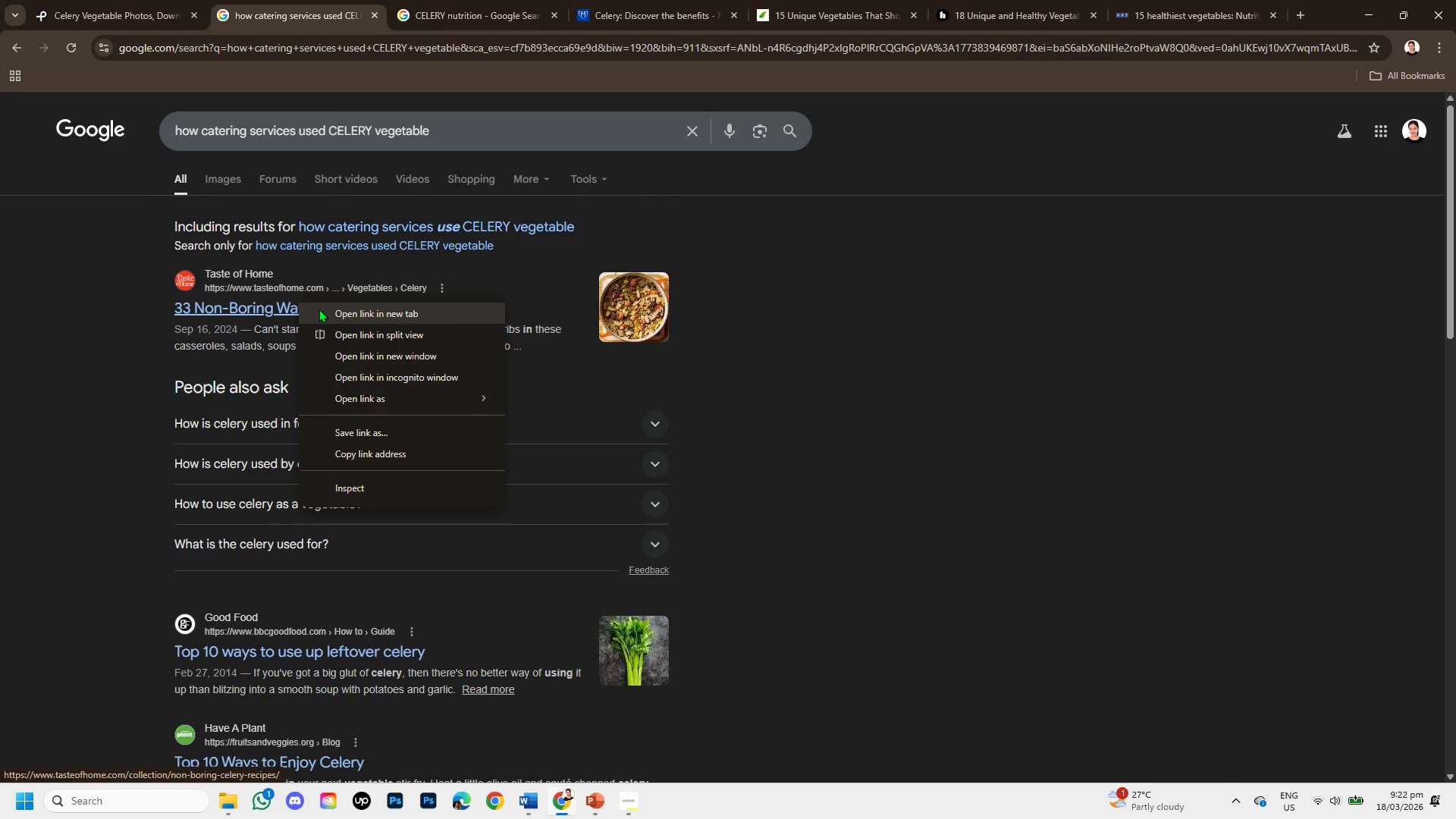 
left_click([326, 306])
 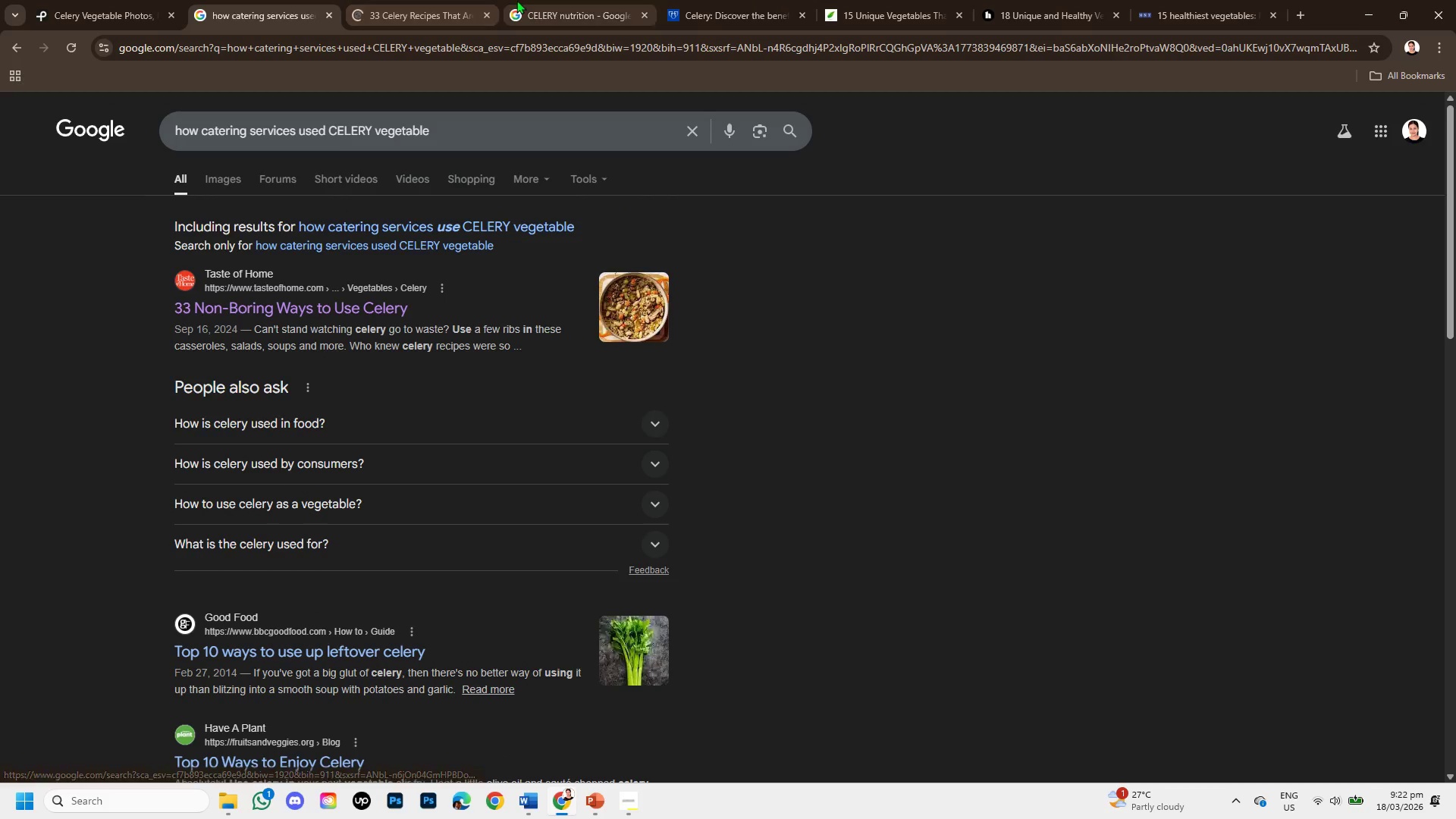 
left_click([526, 1])
 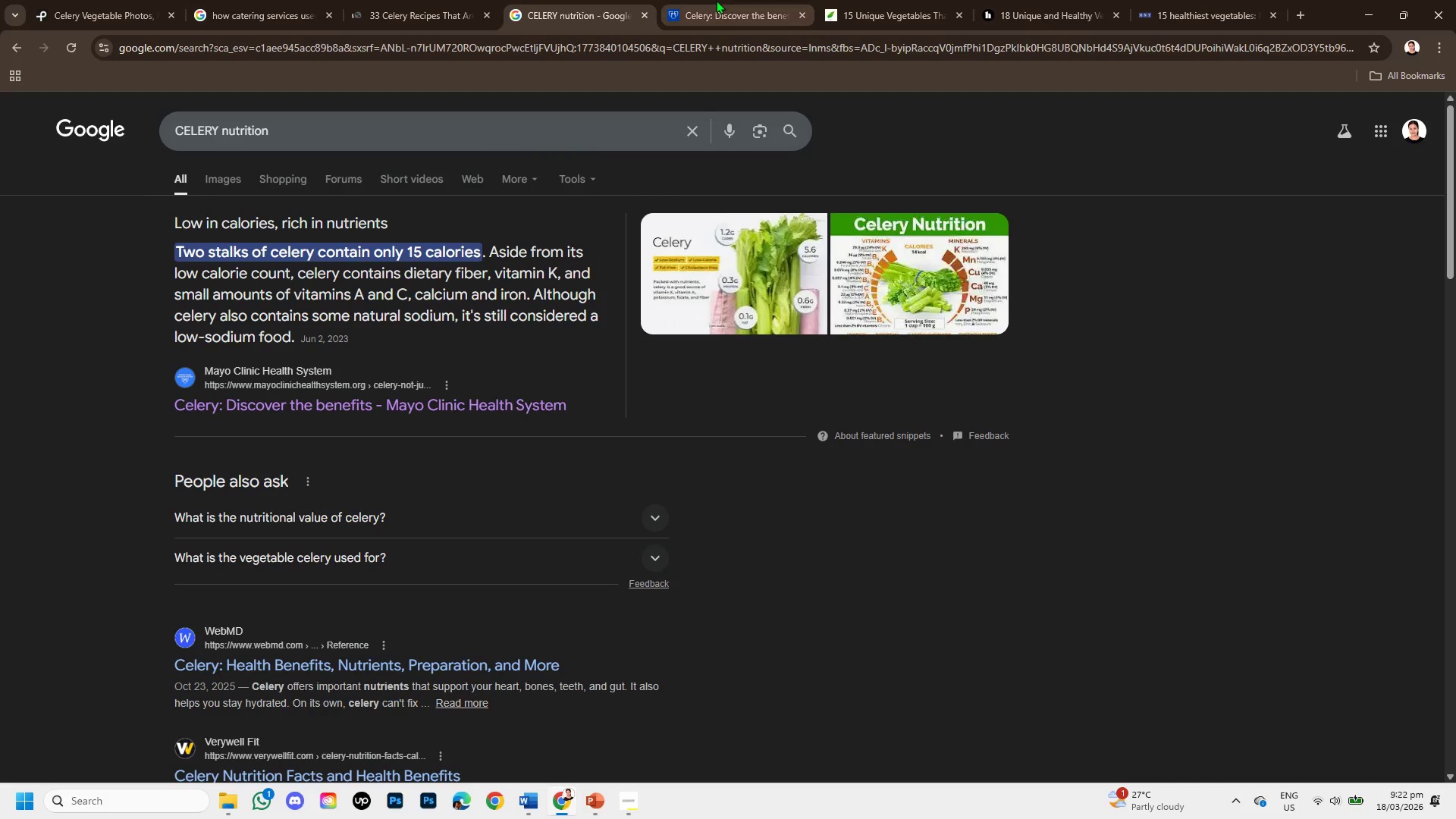 
left_click([716, 0])
 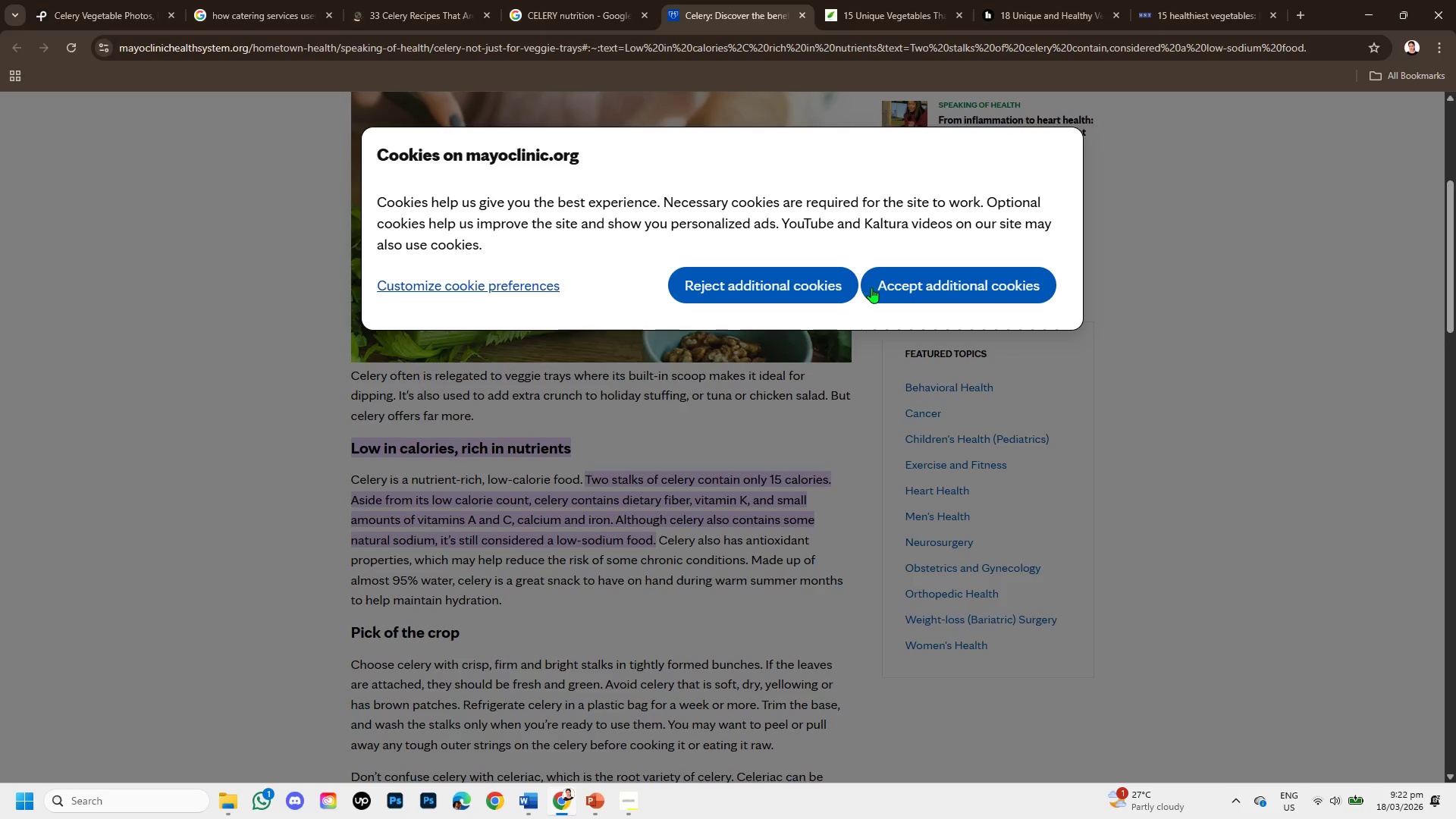 
left_click([831, 281])
 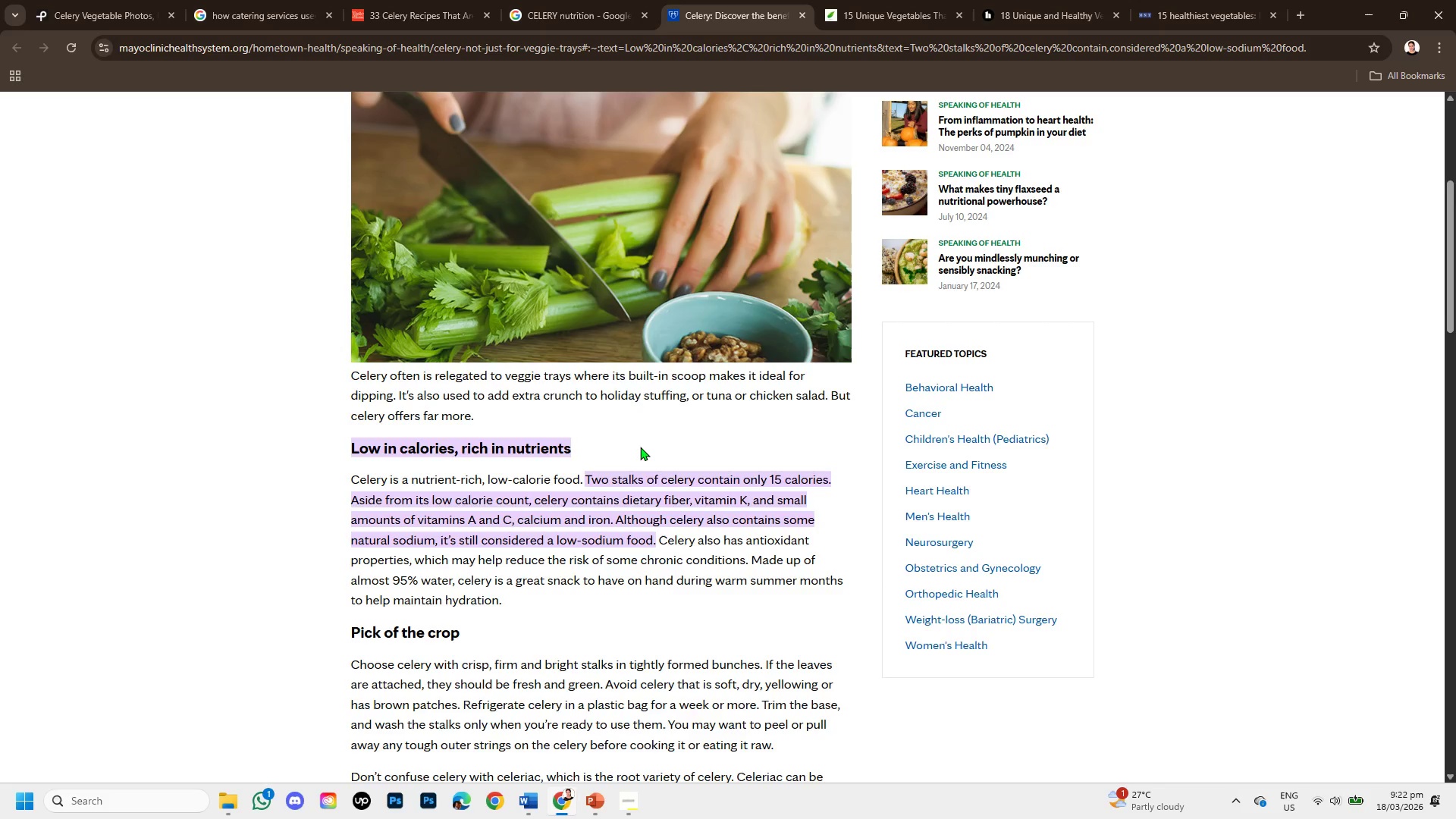 
scroll: coordinate [640, 447], scroll_direction: up, amount: 4.0
 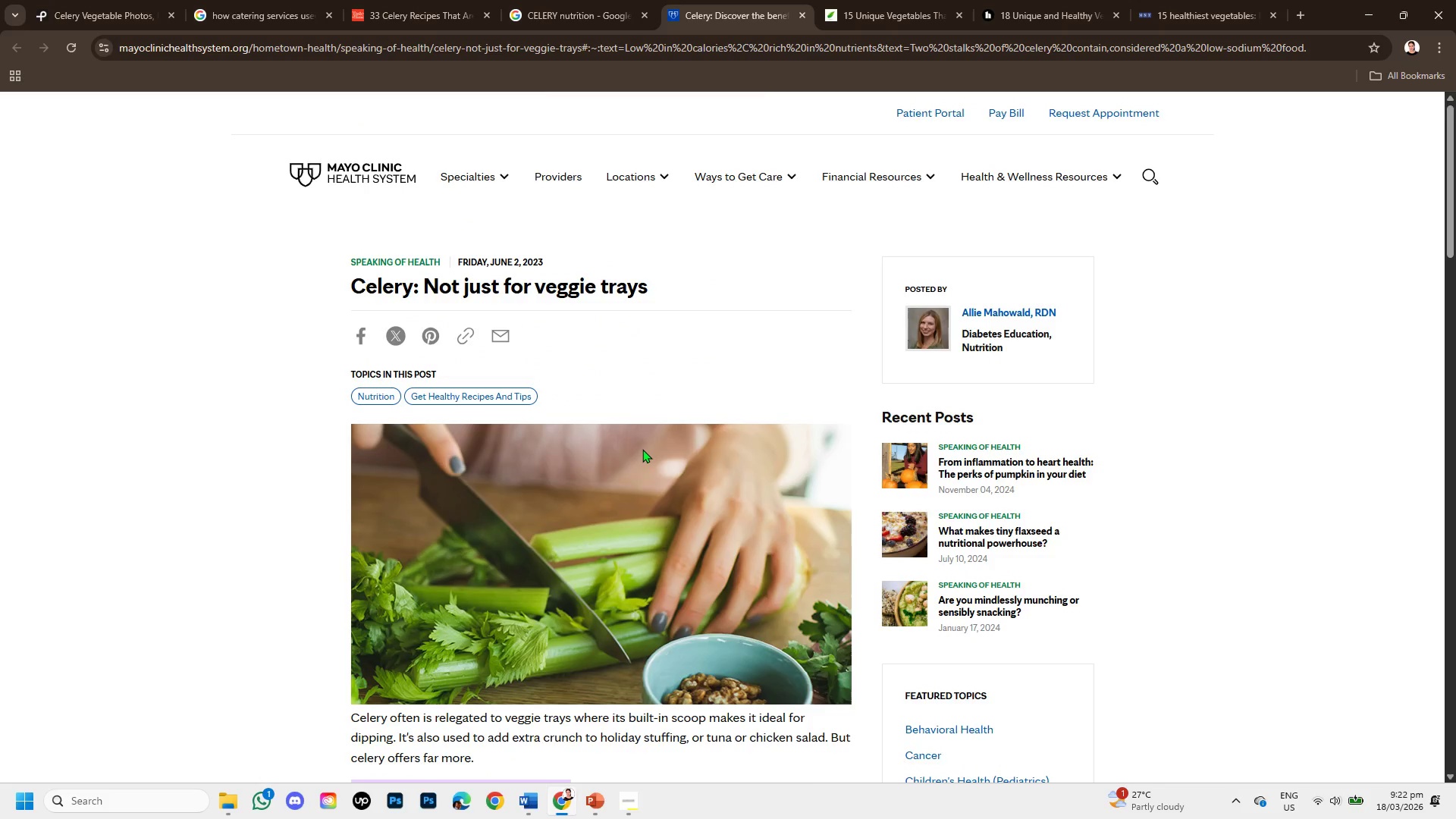 
scroll: coordinate [642, 449], scroll_direction: down, amount: 1.0
 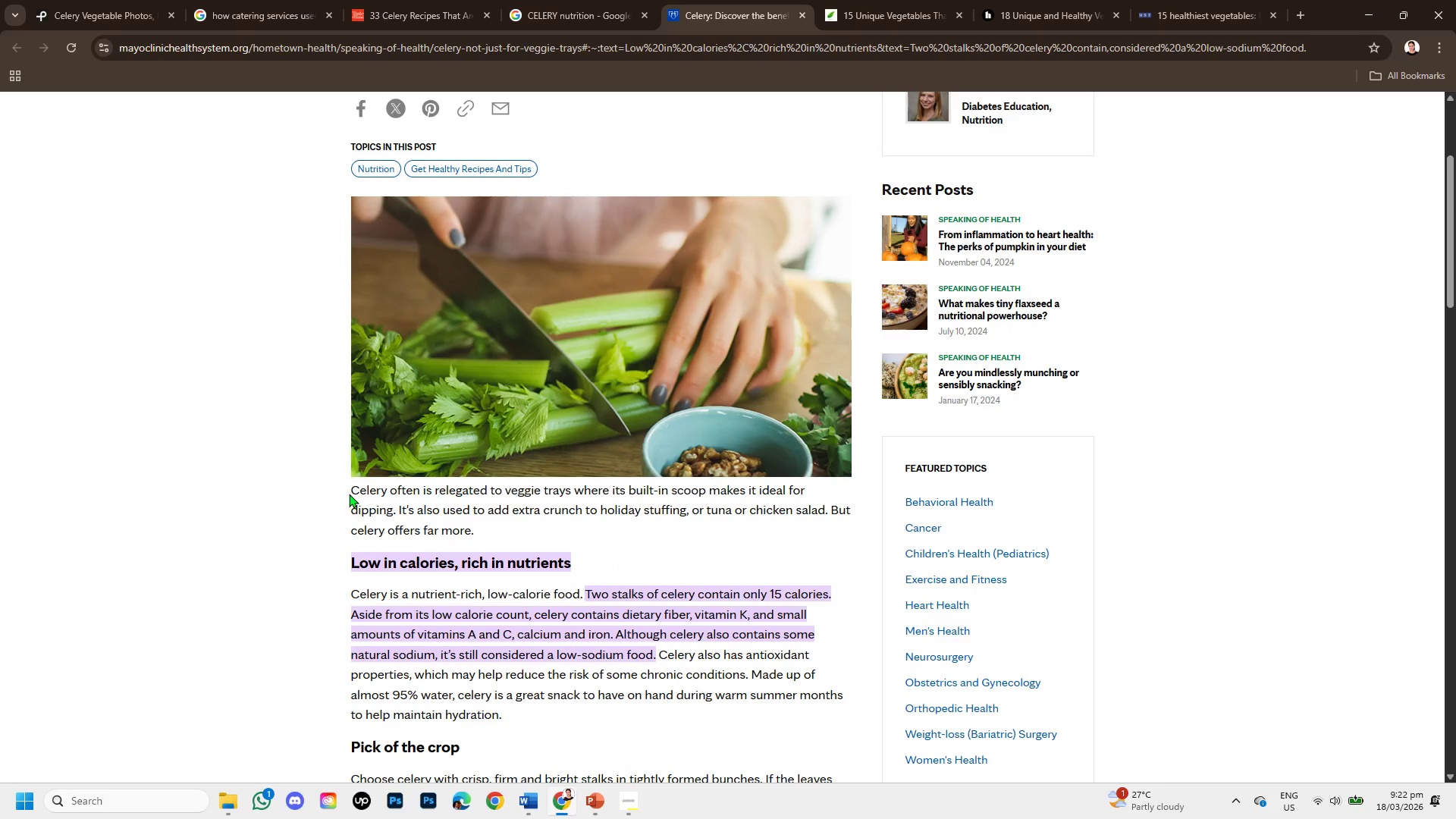 
left_click([586, 803])
 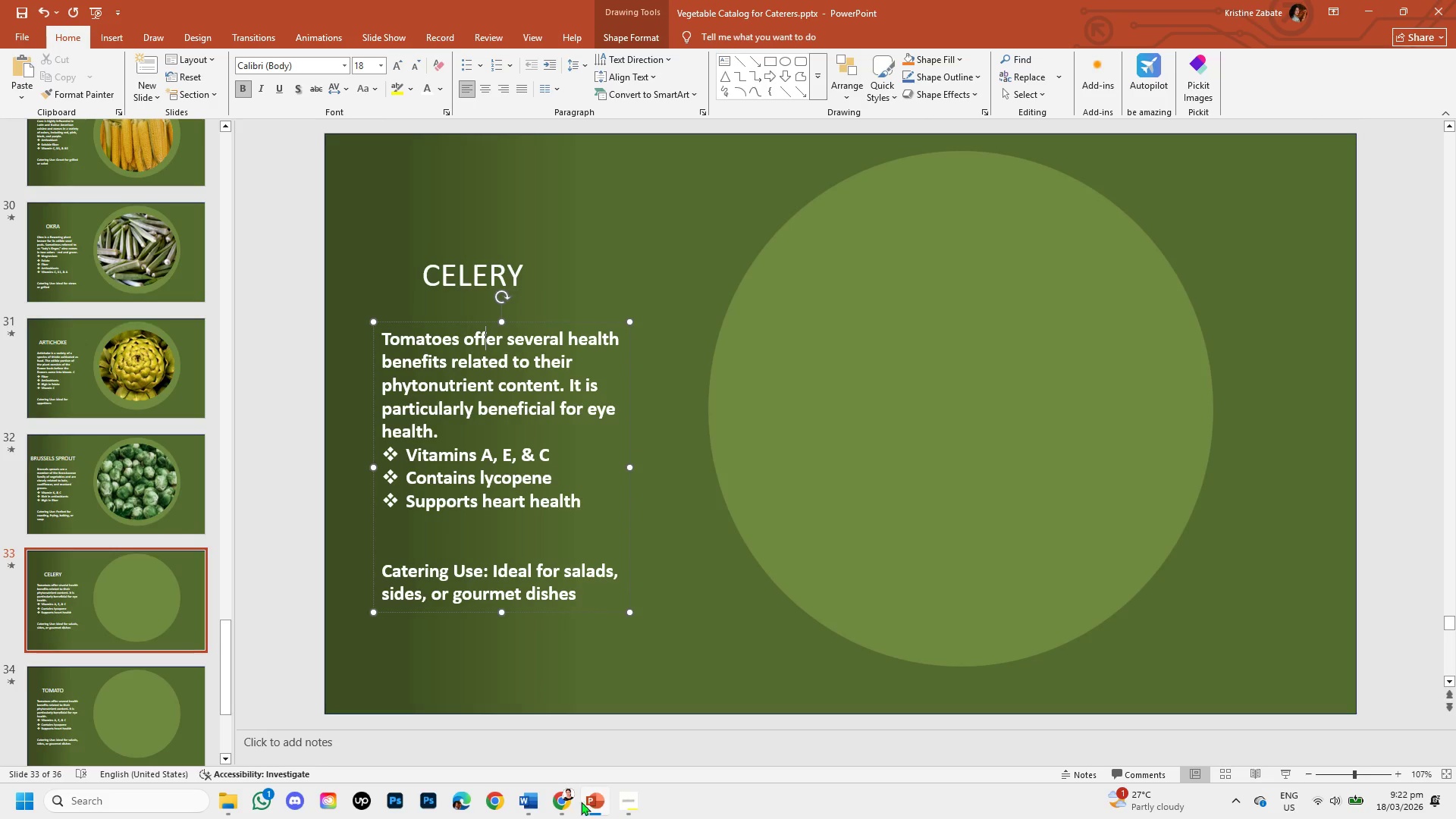 
left_click([519, 792])
 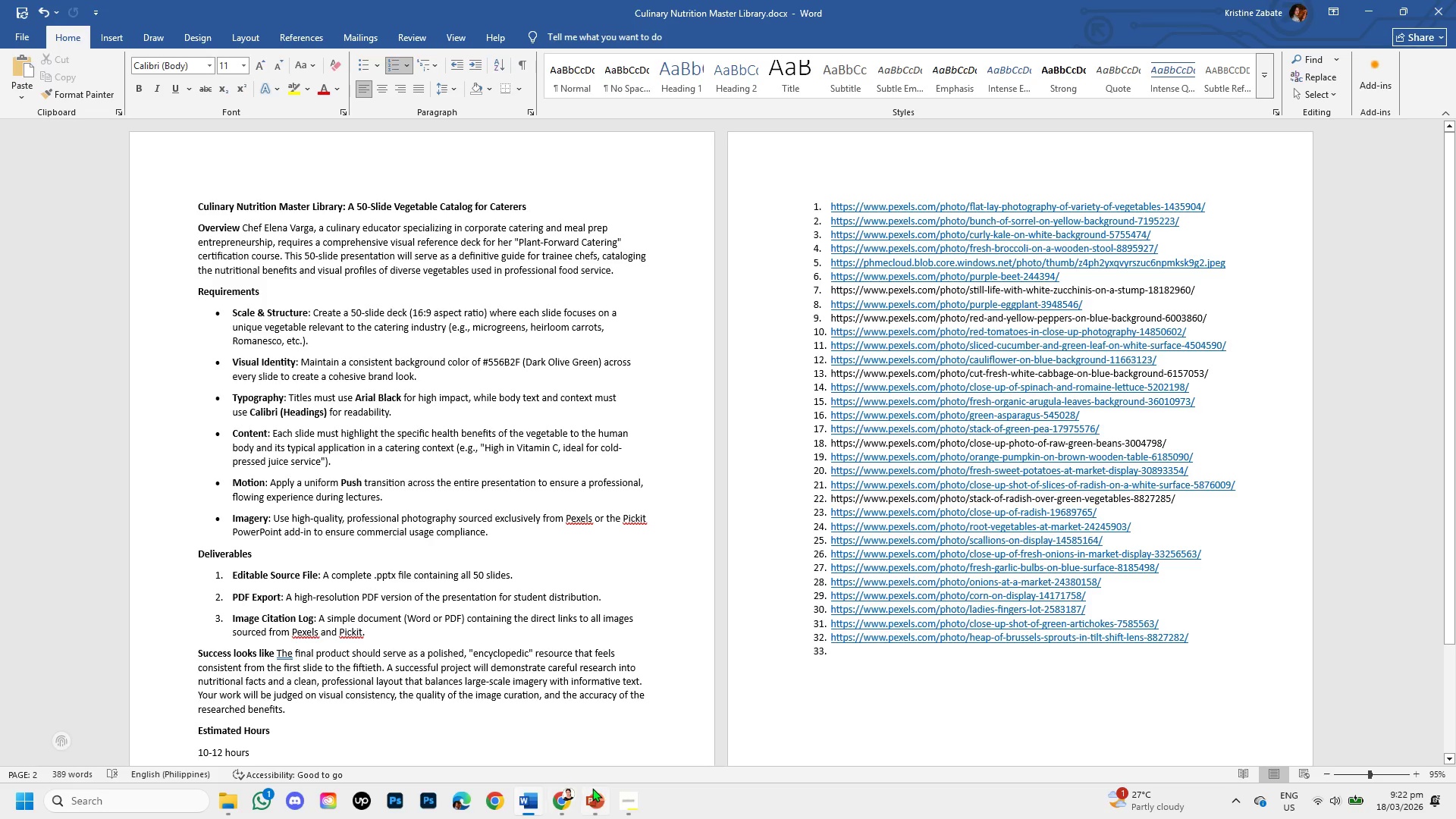 
left_click([594, 795])
 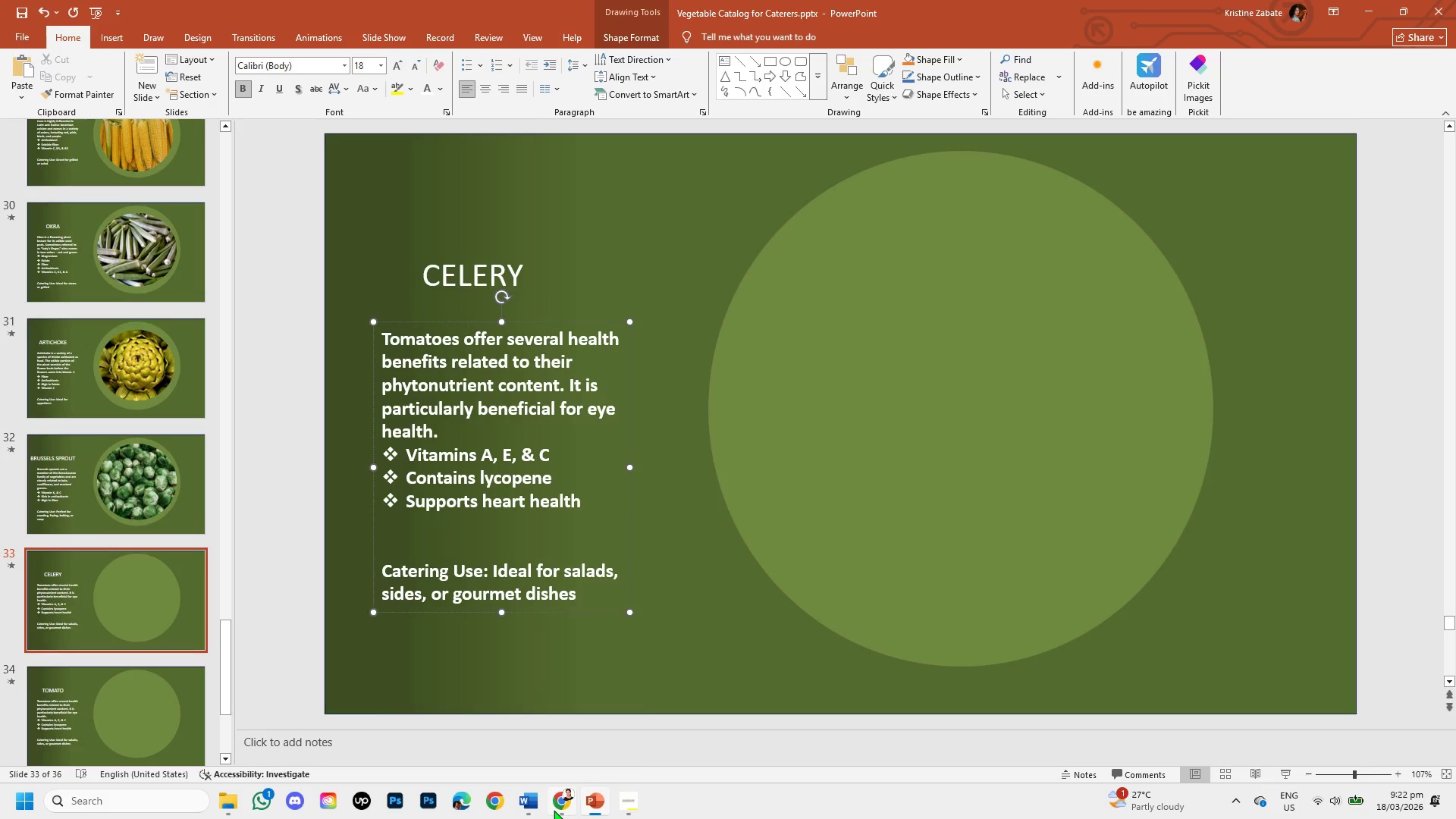 
left_click([554, 810])
 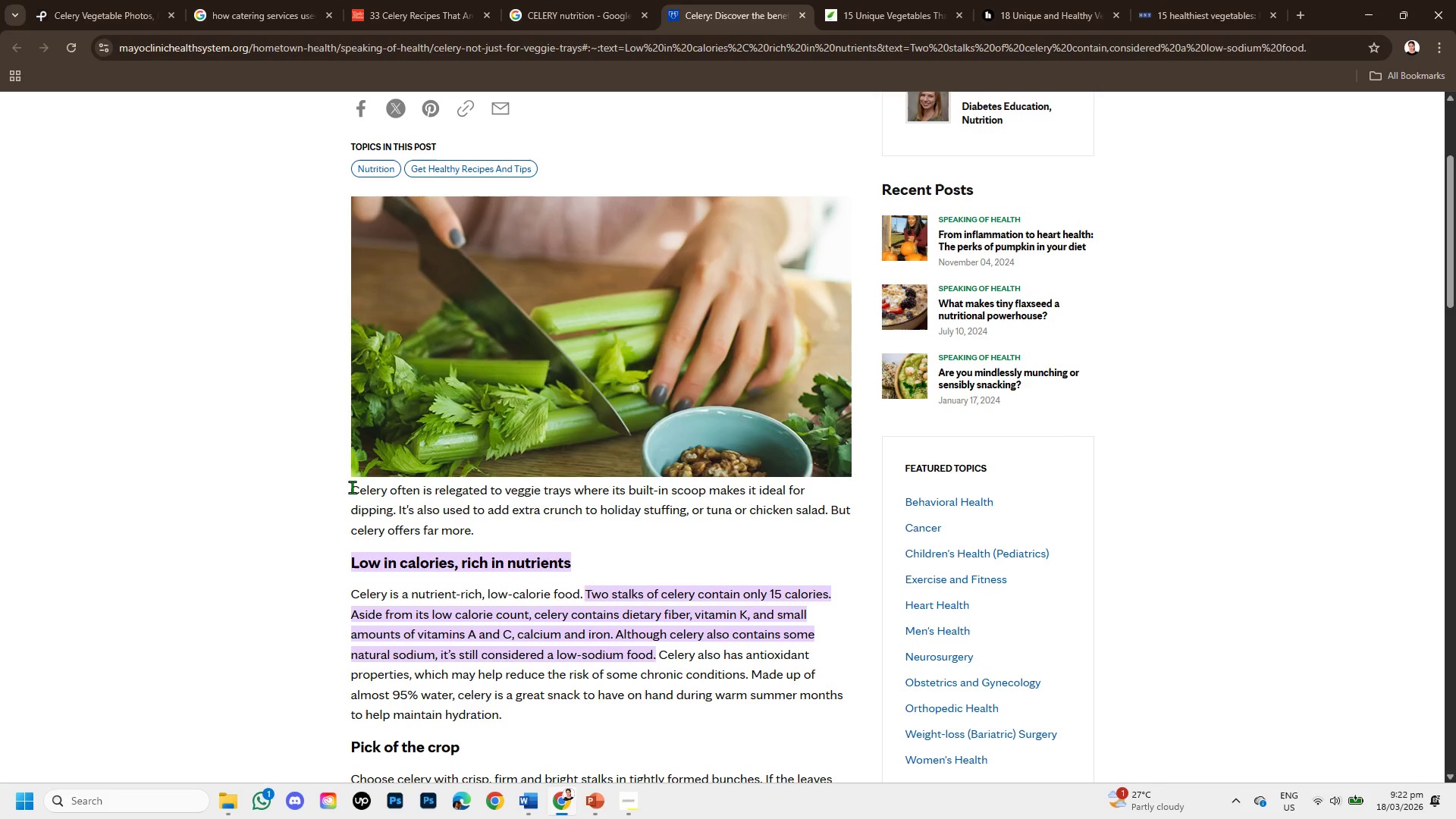 
wait(11.44)
 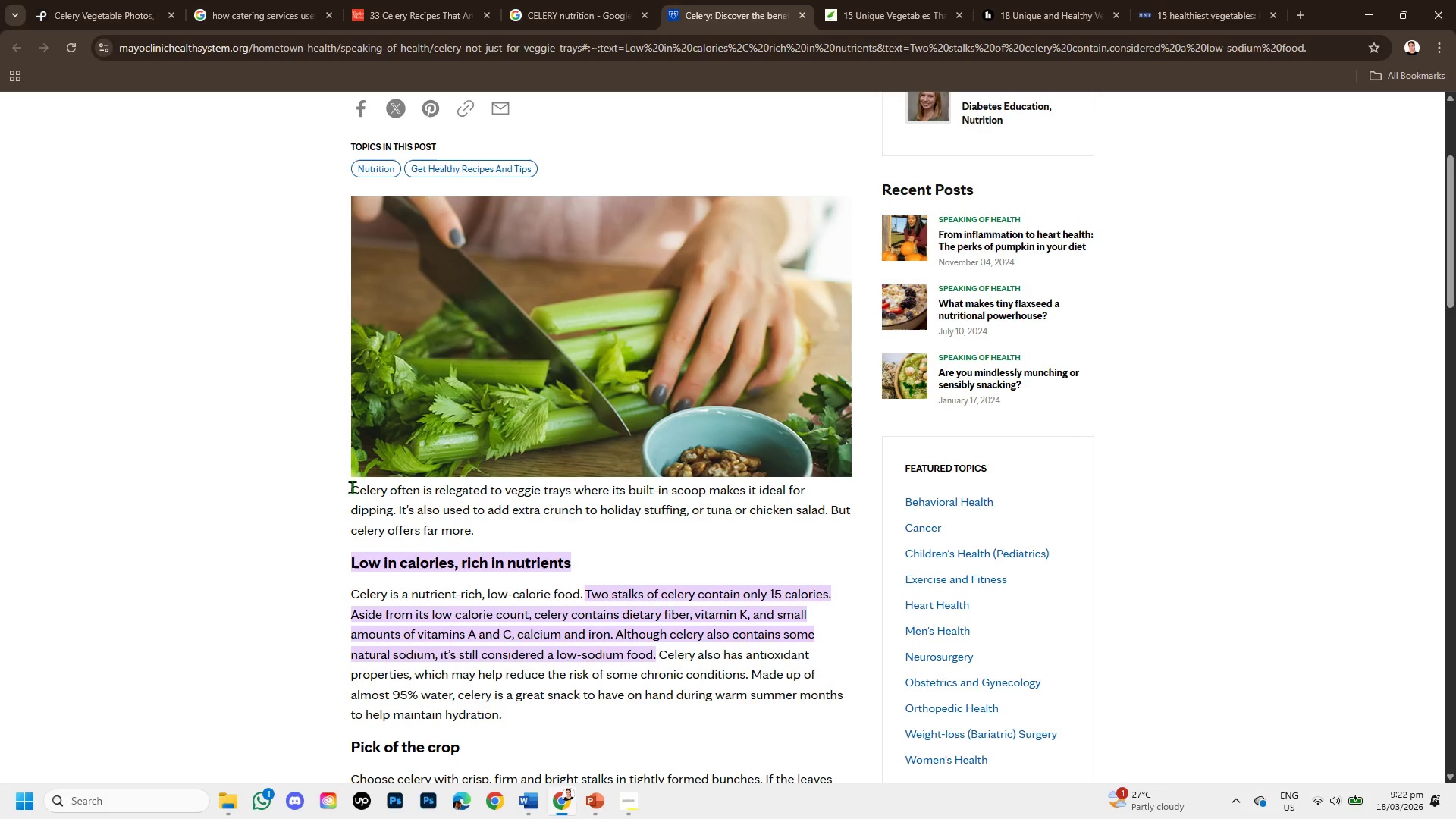 
scroll: coordinate [689, 574], scroll_direction: down, amount: 1.0
 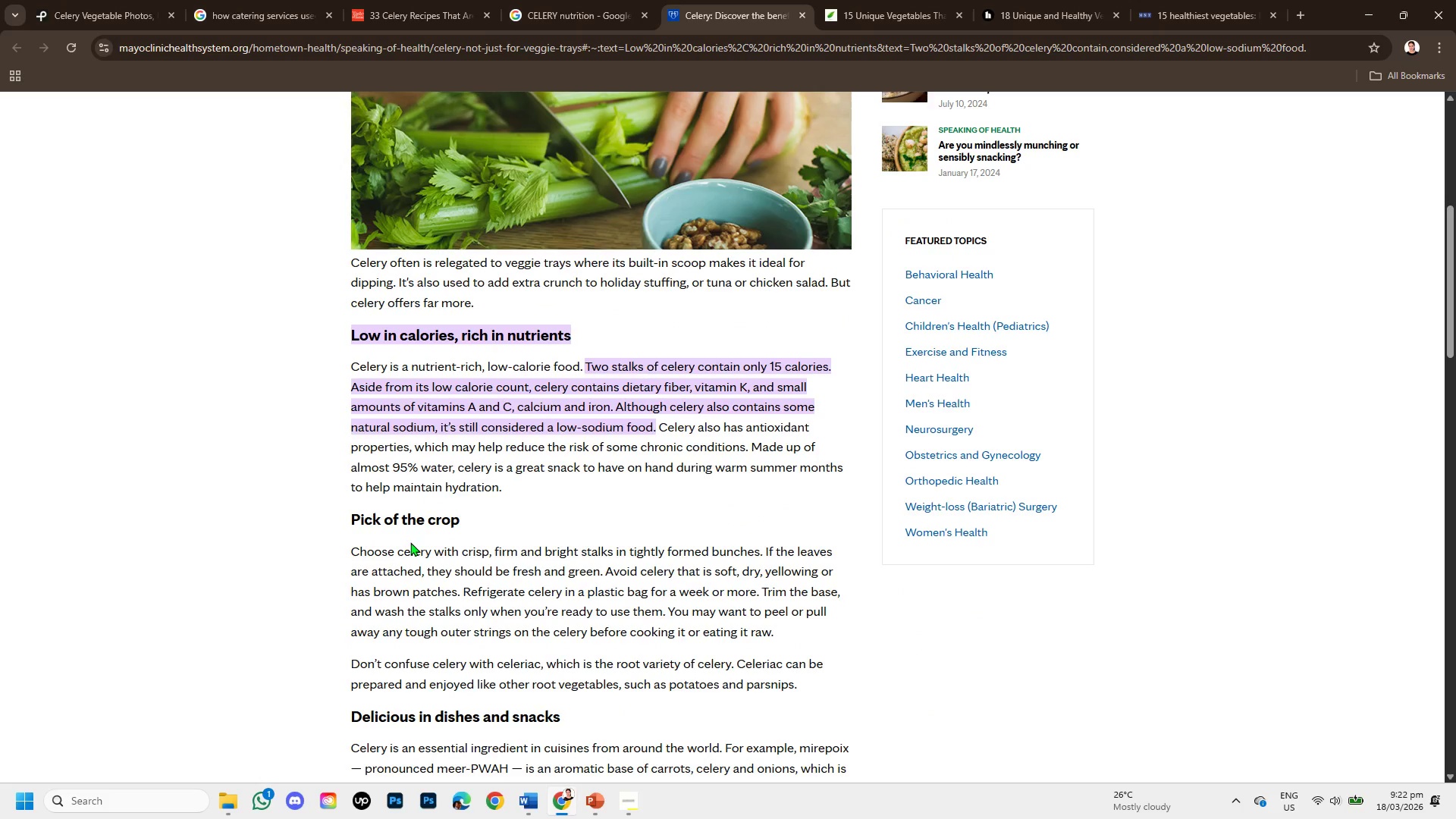 
wait(10.04)
 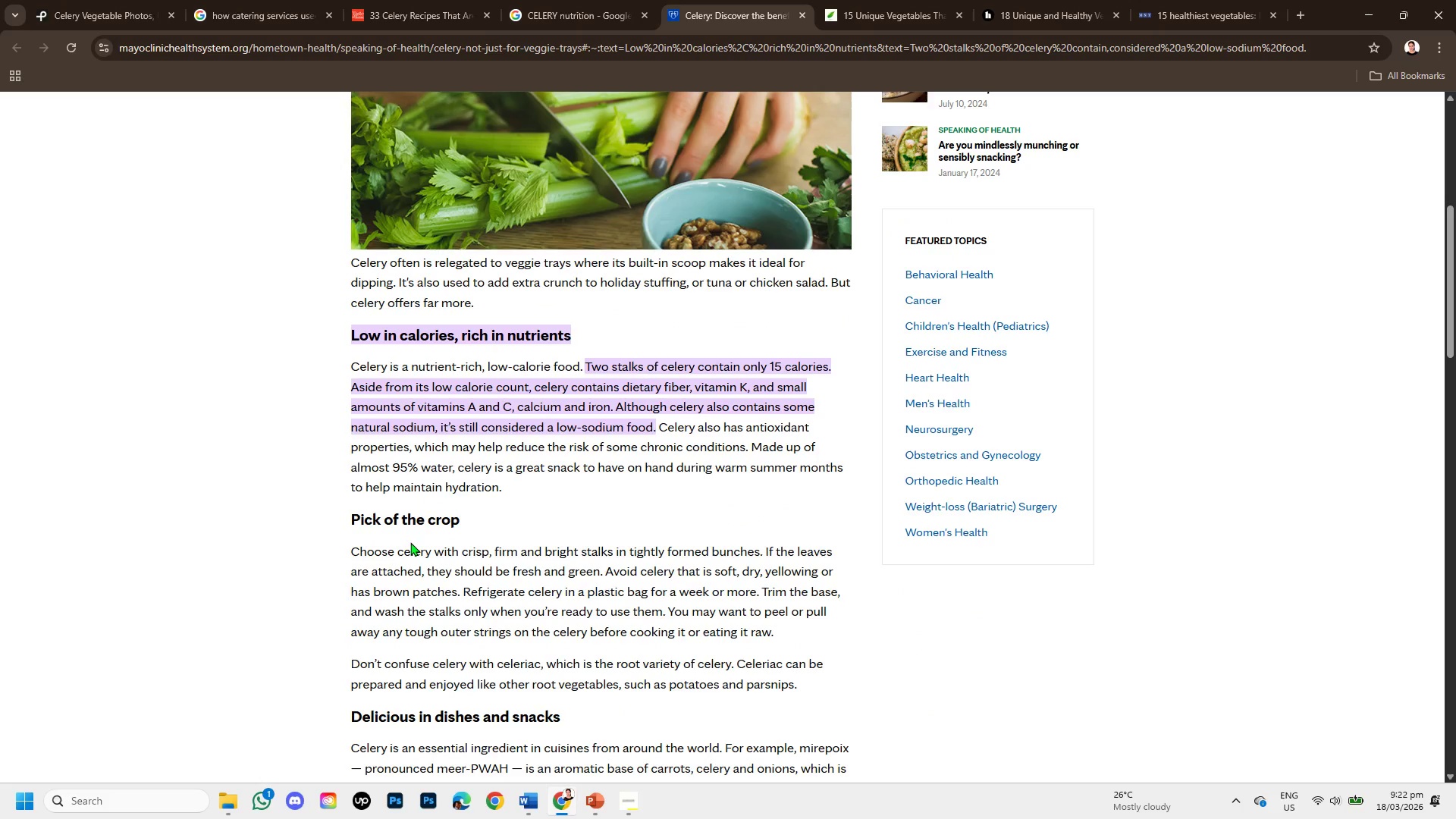 
scroll: coordinate [680, 486], scroll_direction: down, amount: 1.0
 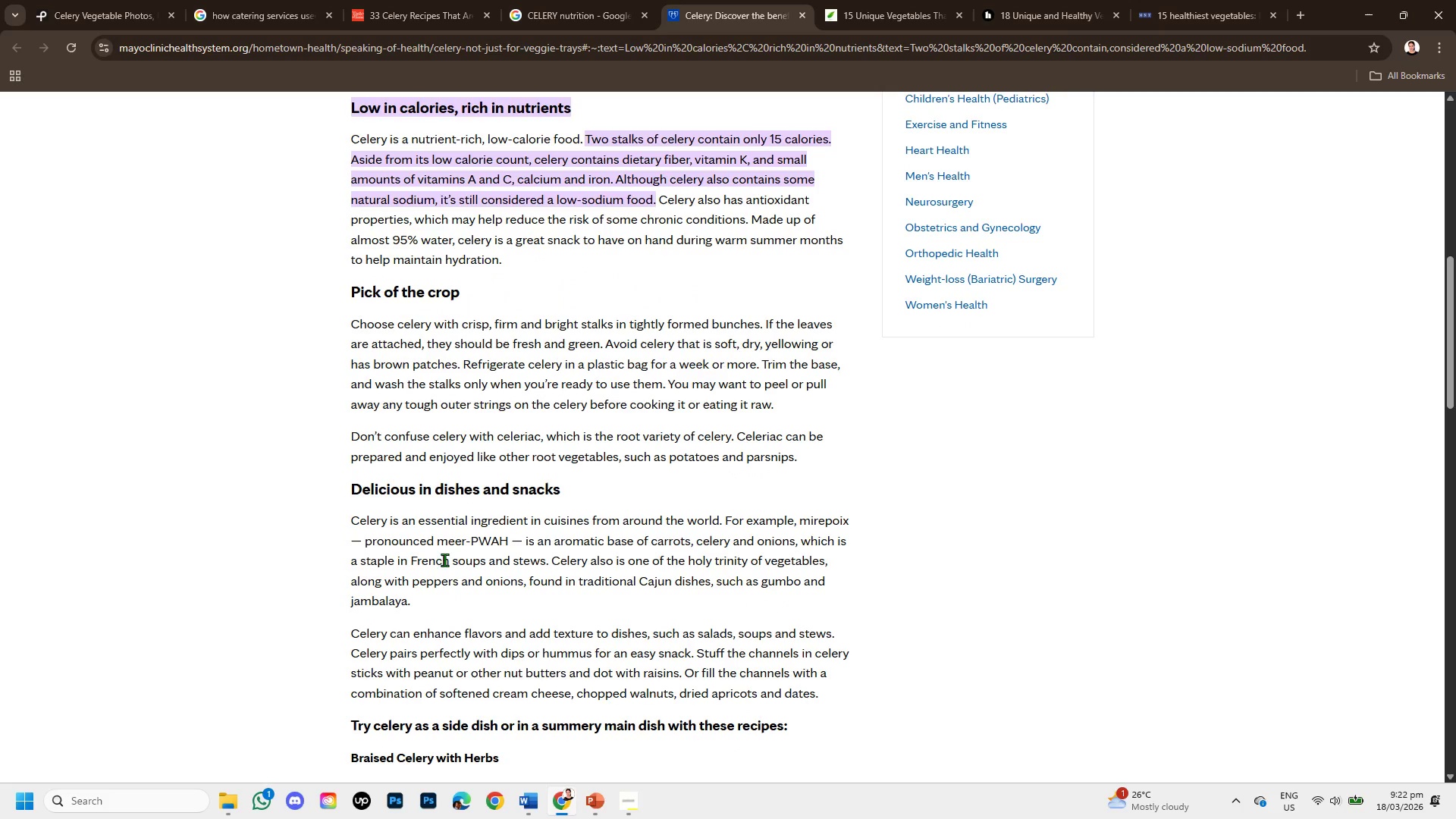 
wait(5.45)
 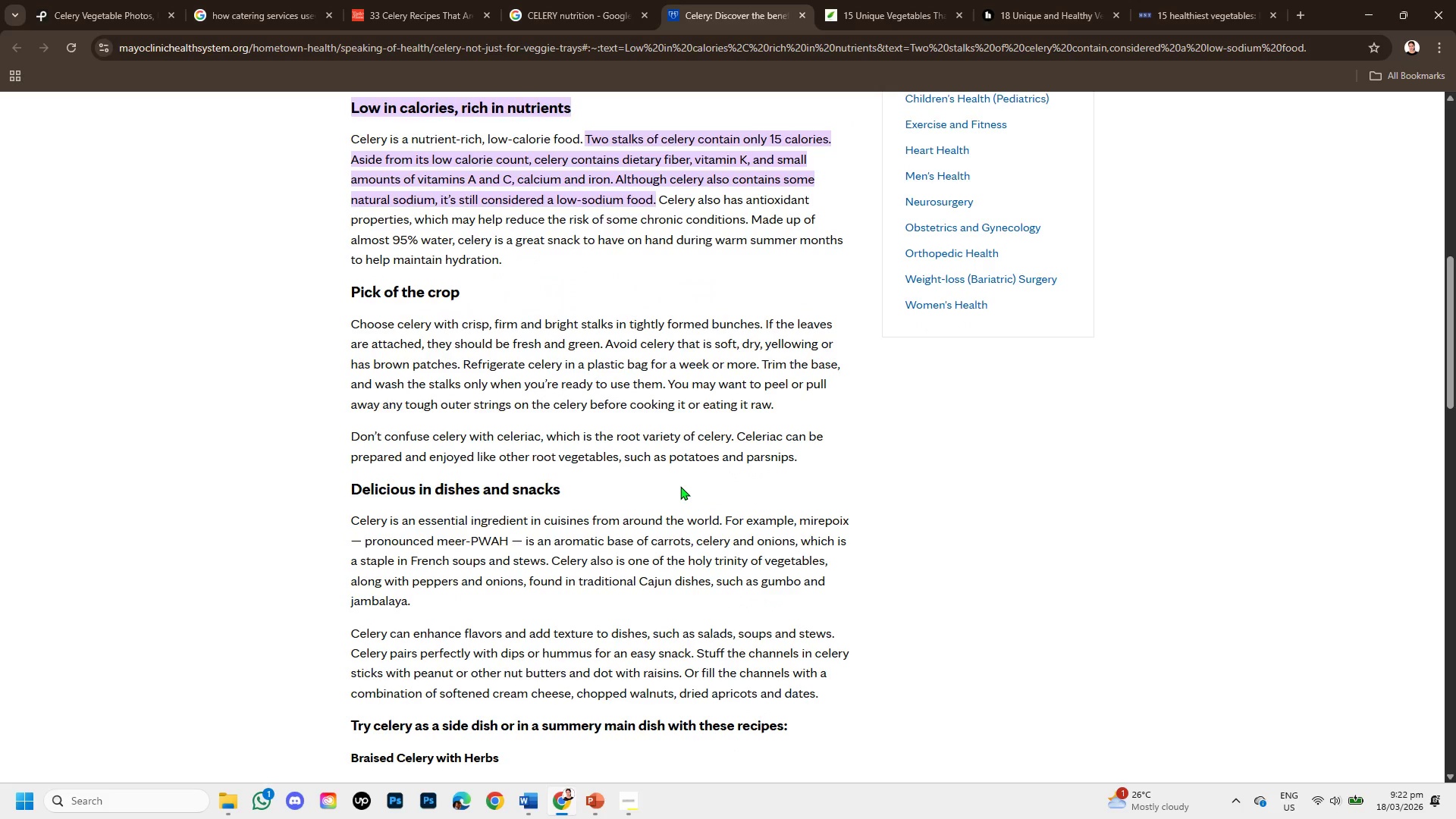 
left_click_drag(start_coordinate=[352, 516], to_coordinate=[723, 516])
 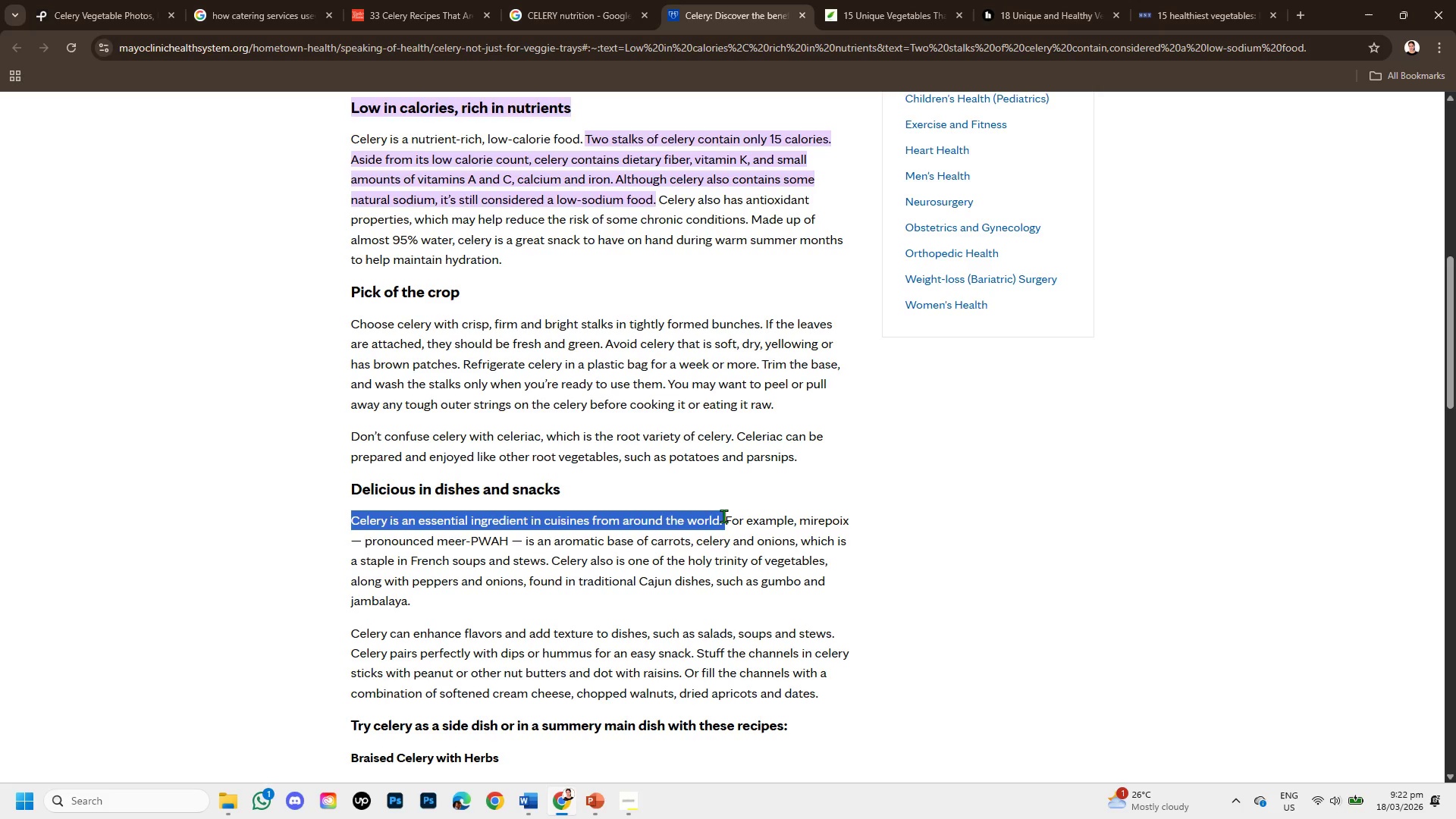 
hold_key(key=ControlLeft, duration=1.5)
 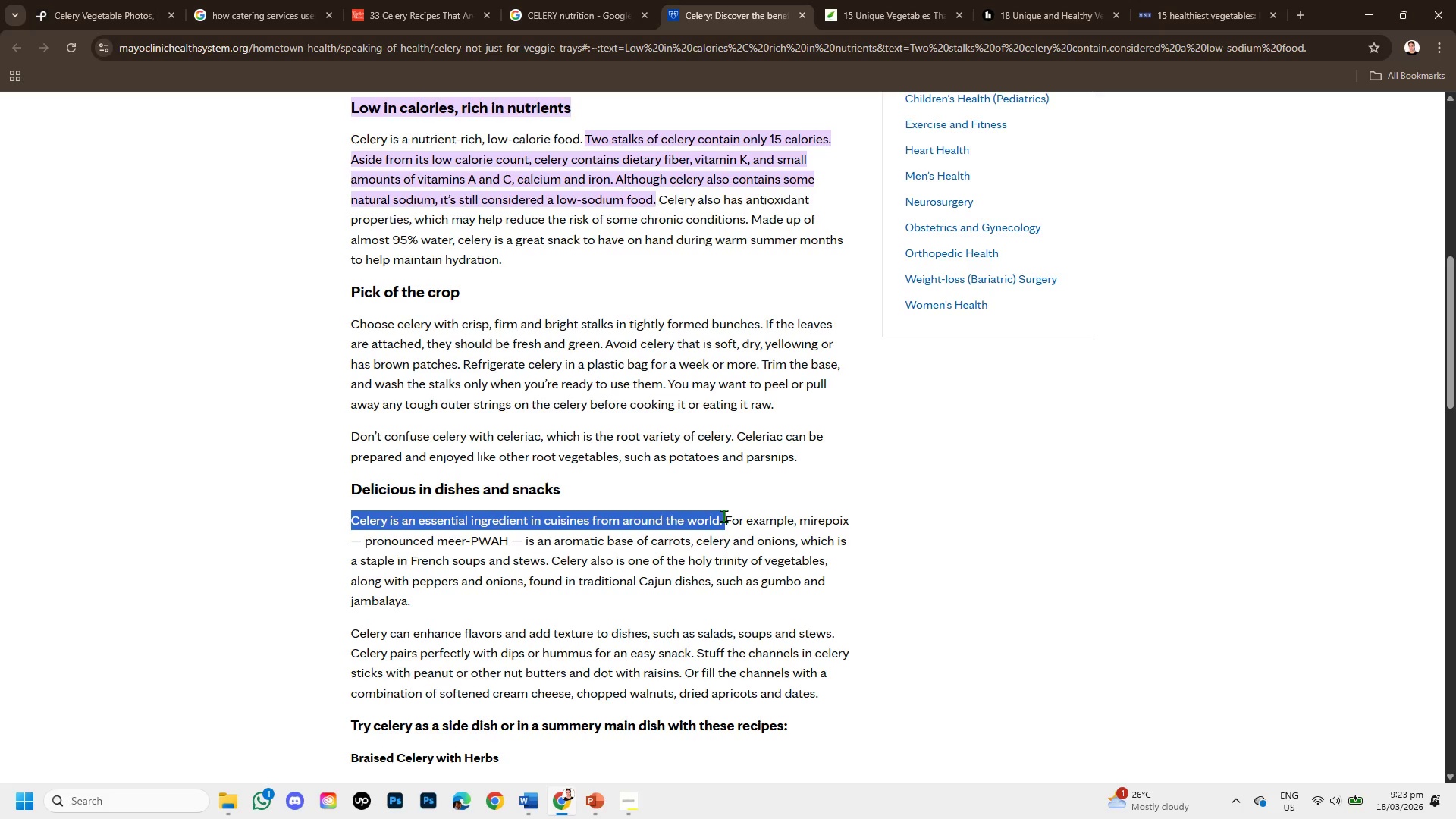 
hold_key(key=ControlLeft, duration=0.48)
 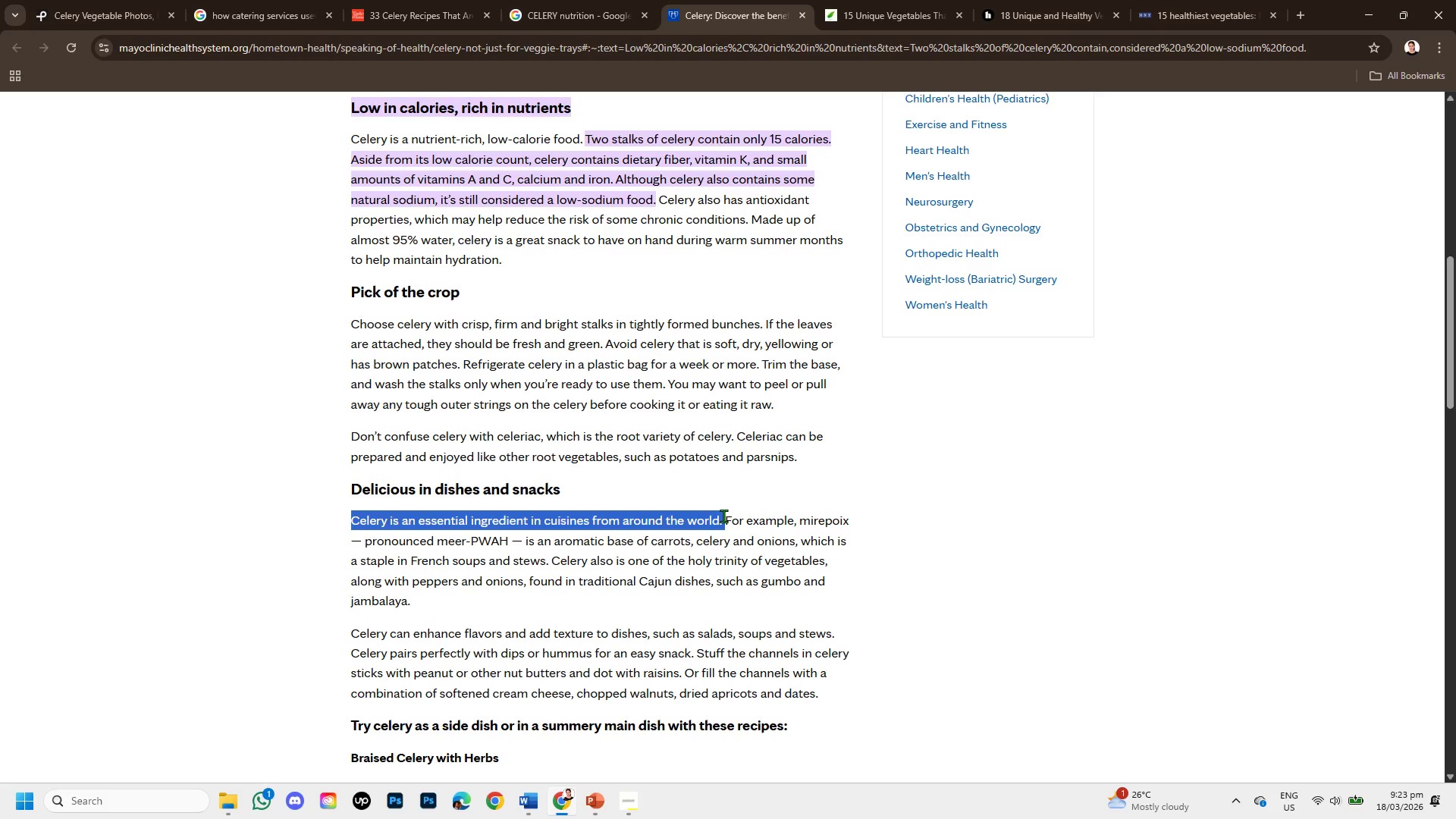 
hold_key(key=C, duration=0.34)
 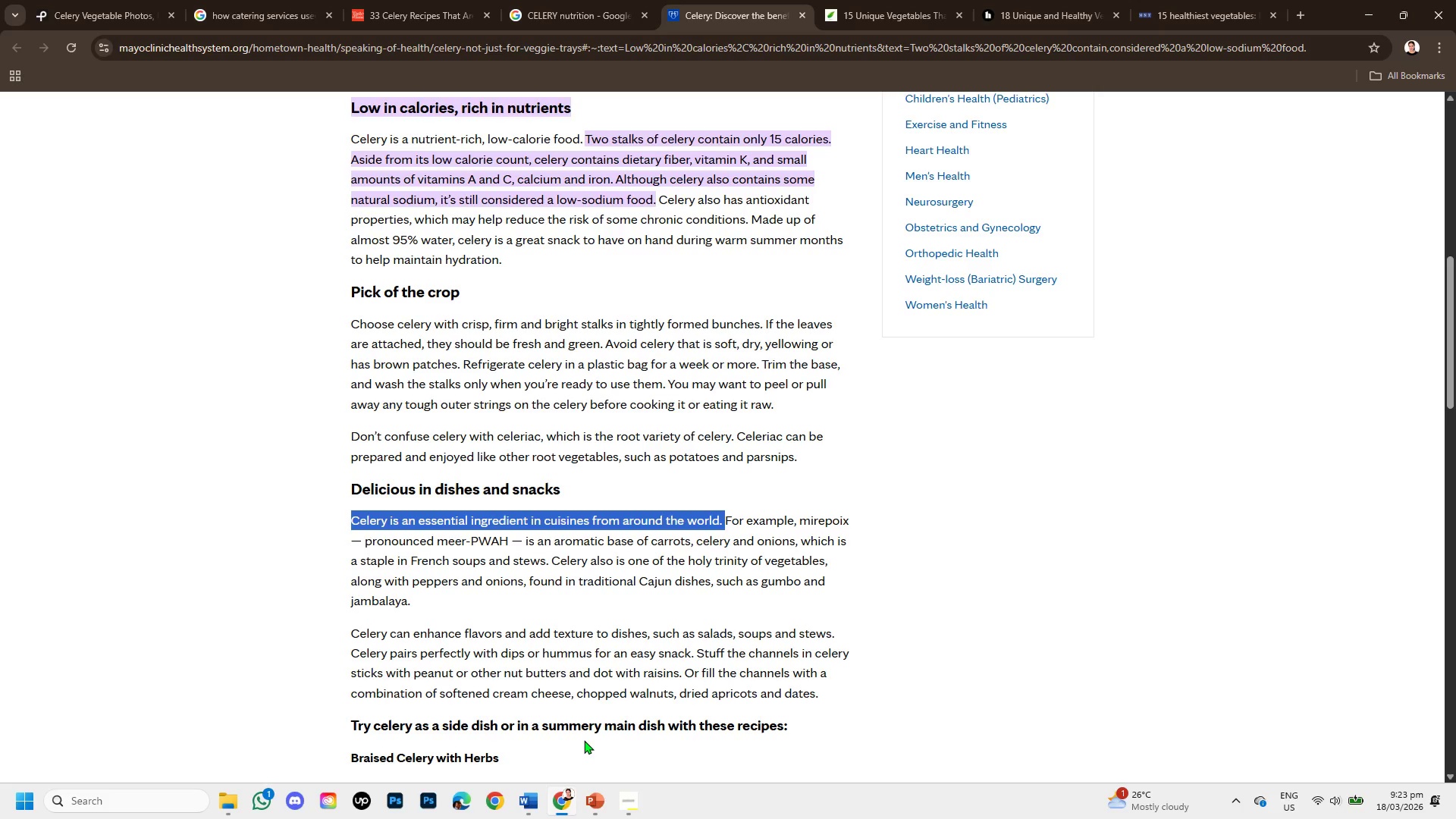 
wait(12.16)
 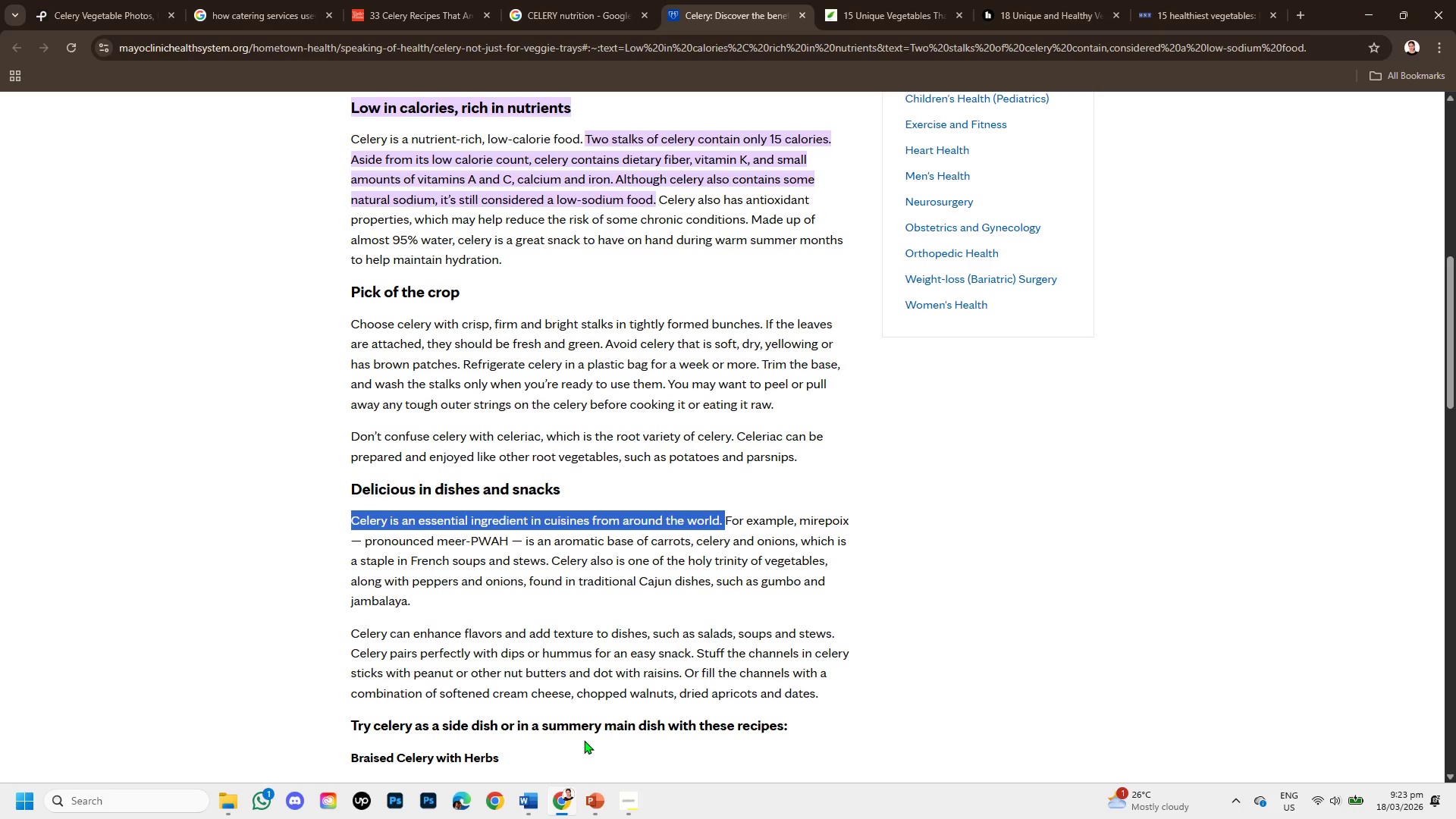 
left_click([589, 797])
 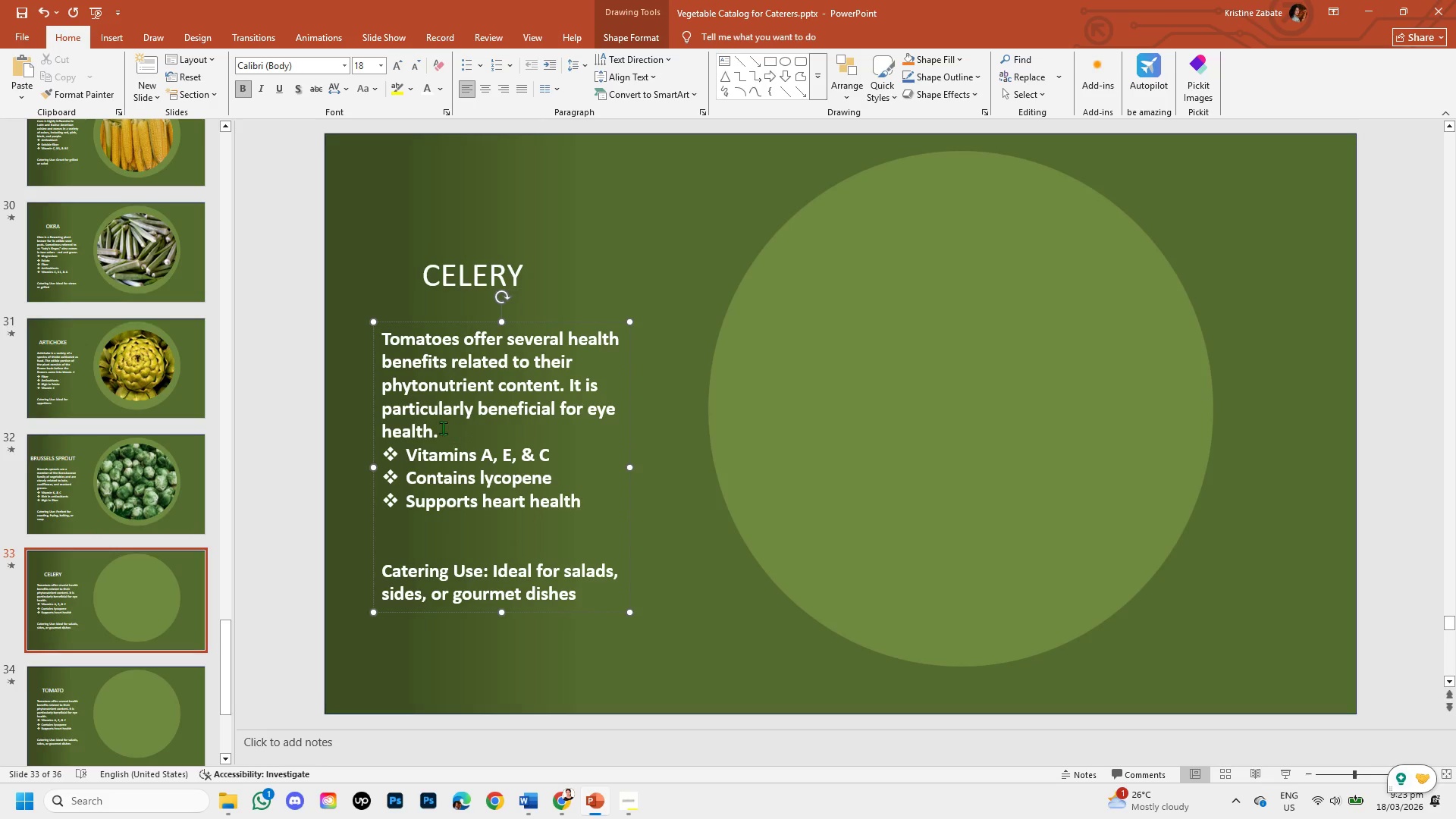 
left_click([435, 425])
 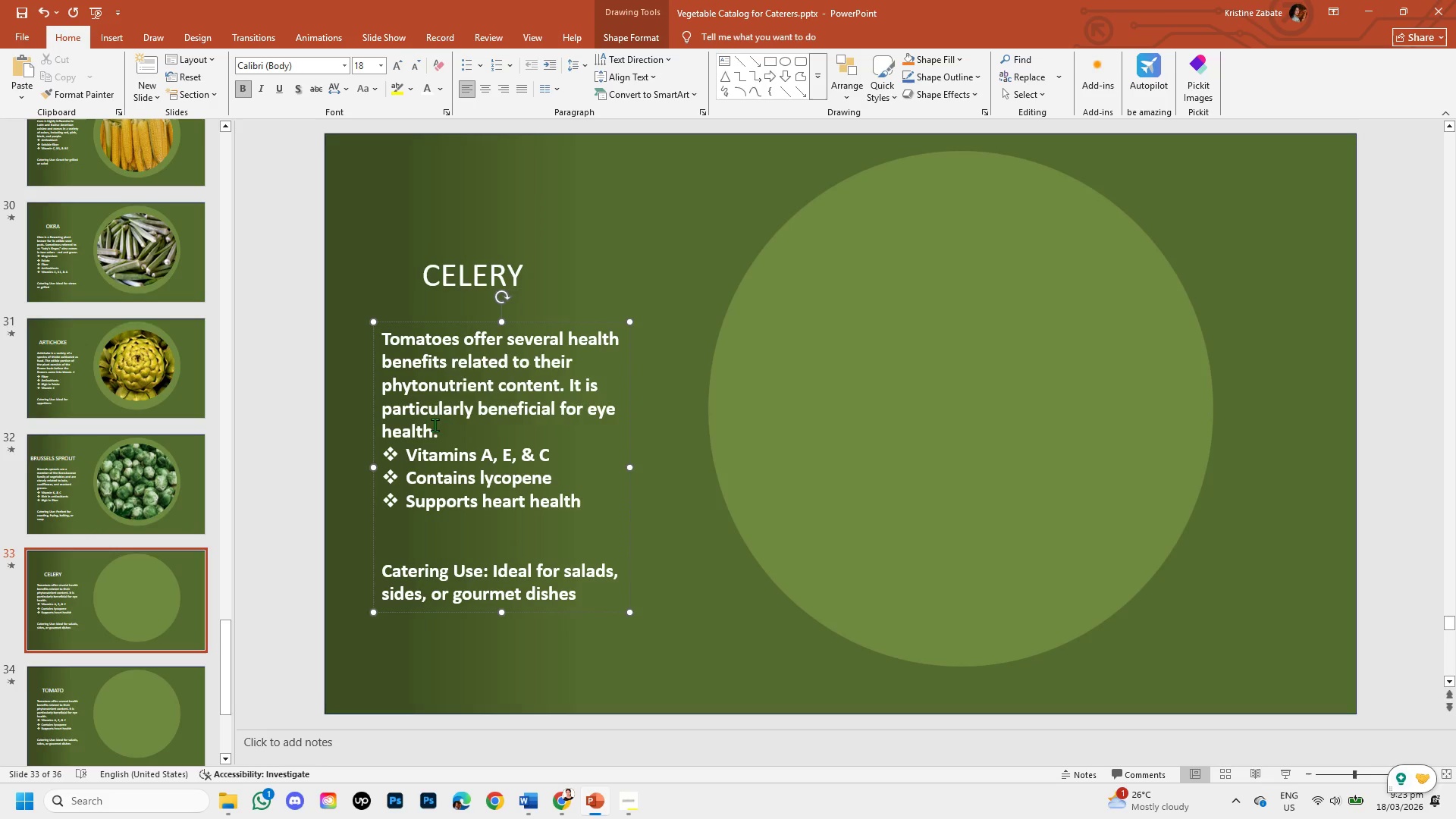 
left_click_drag(start_coordinate=[435, 425], to_coordinate=[409, 340])
 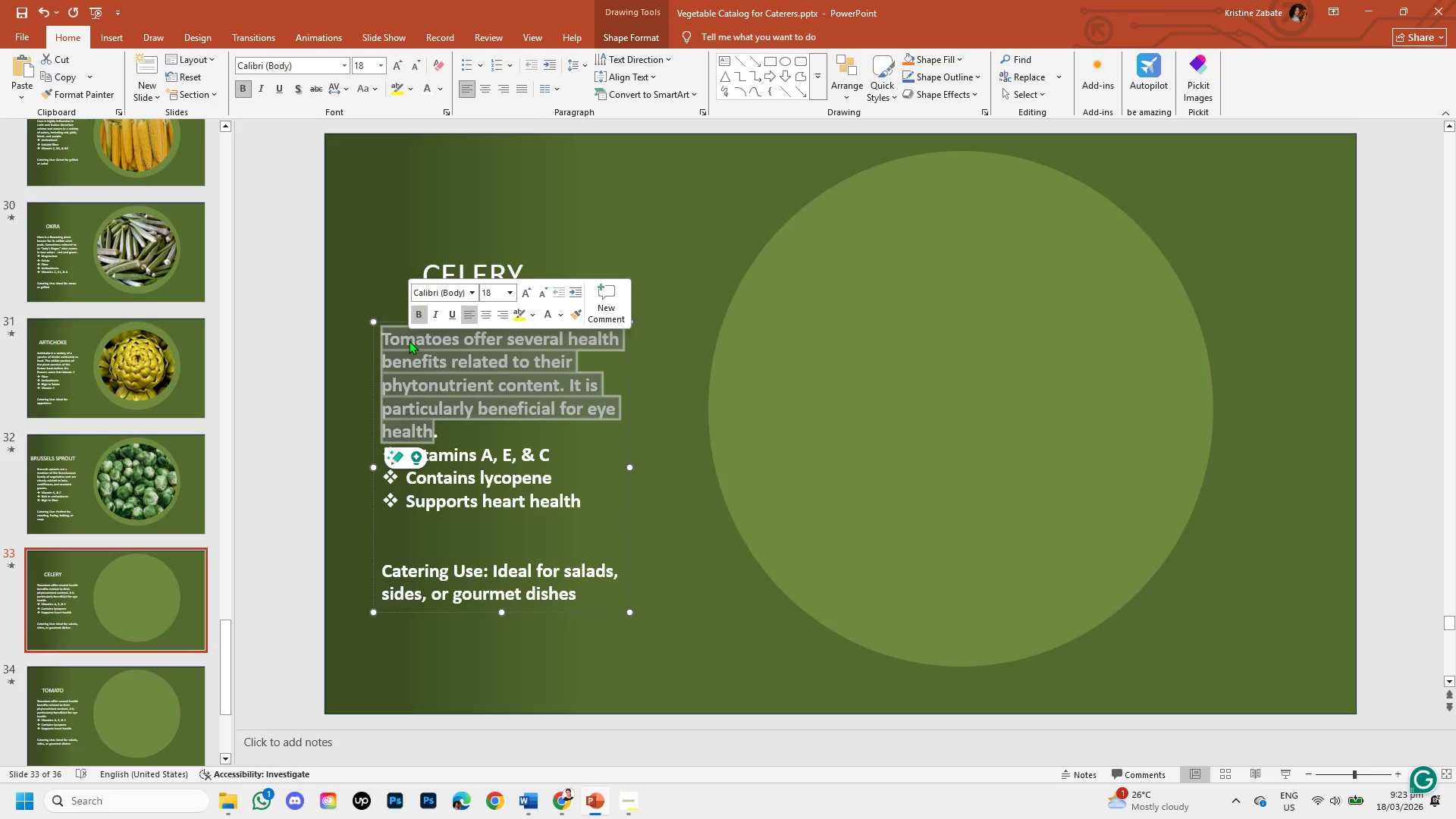 
key(Backspace)
 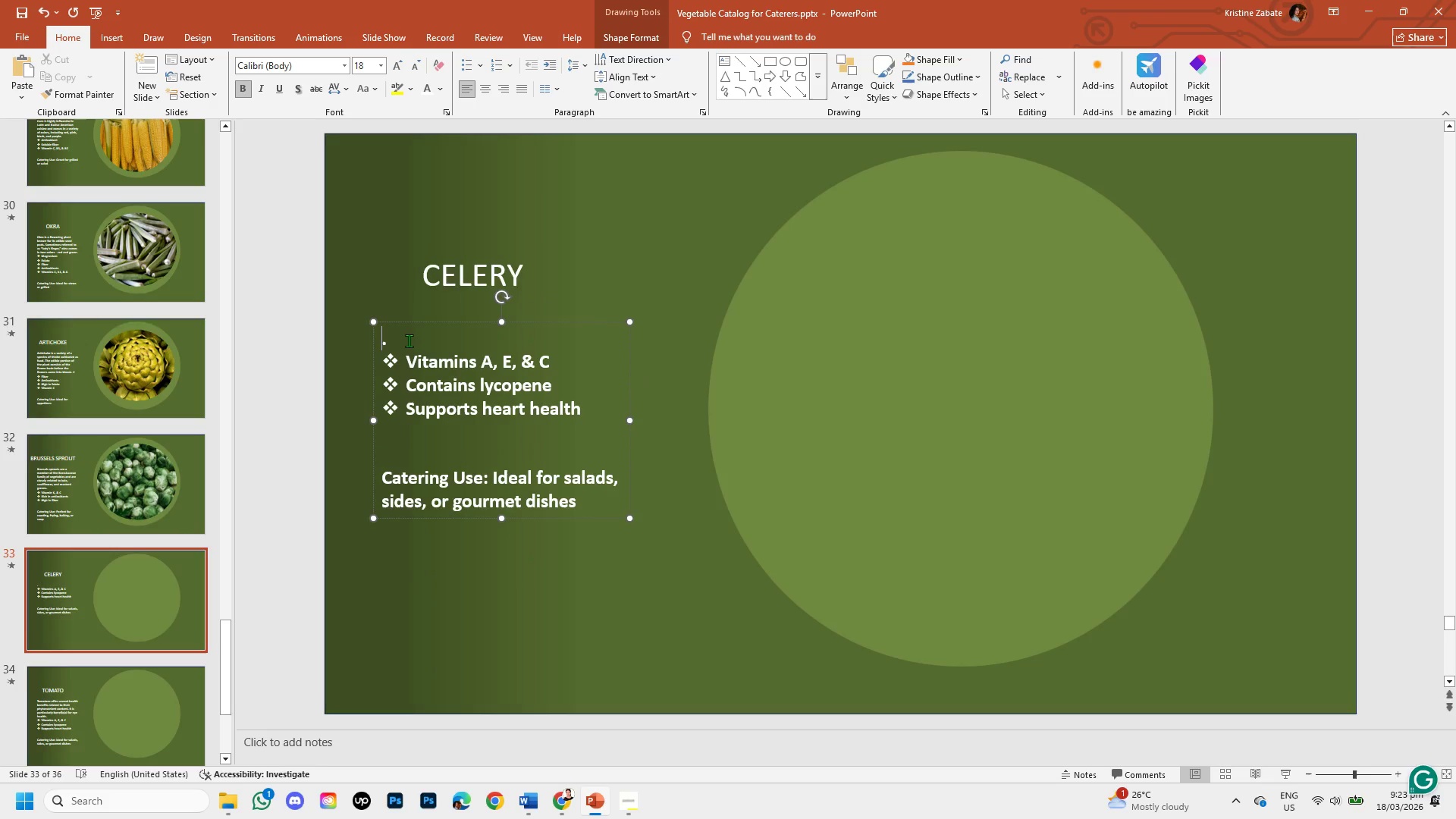 
key(Control+V)
 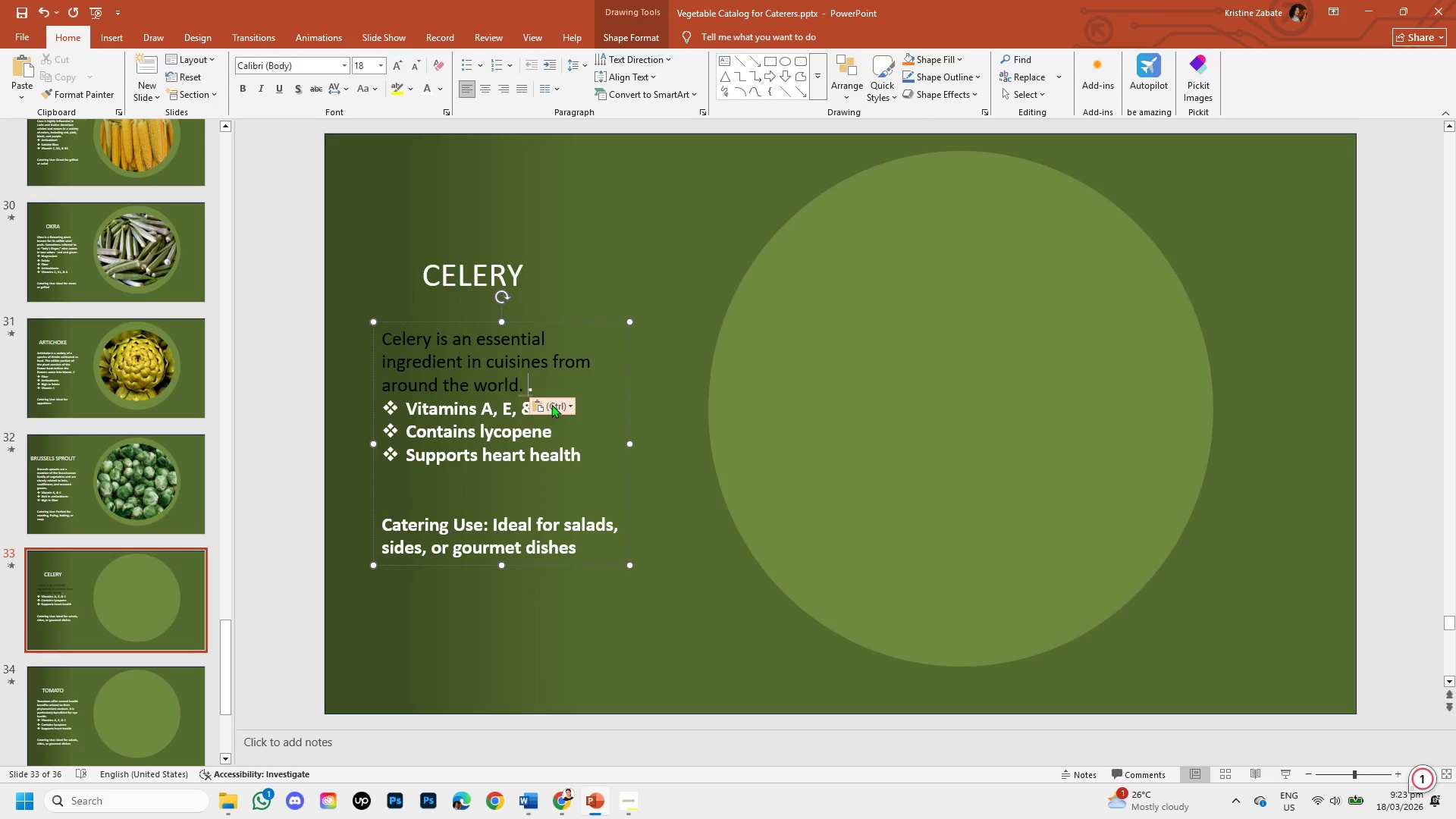 
left_click([559, 406])
 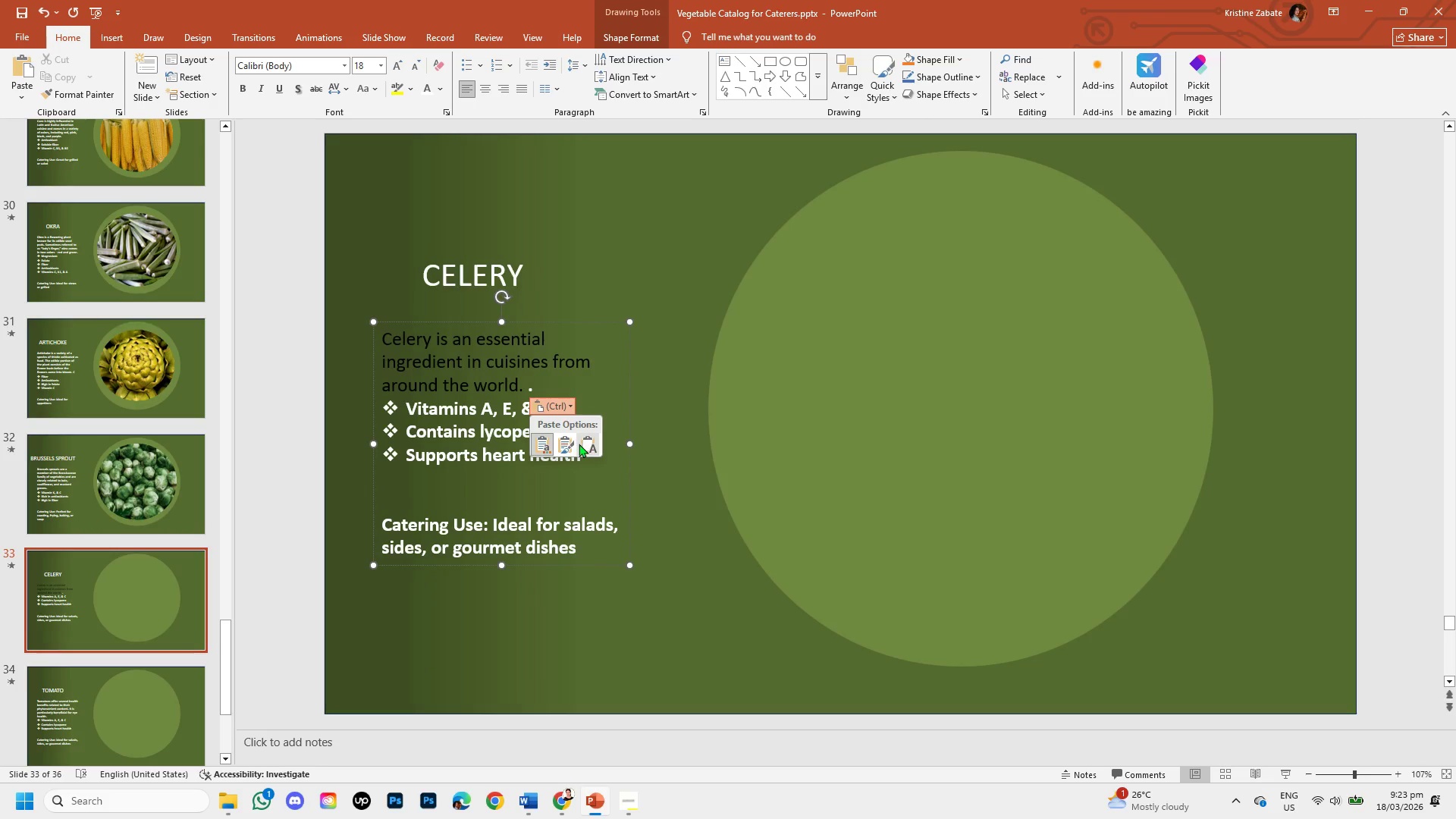 
left_click([579, 444])
 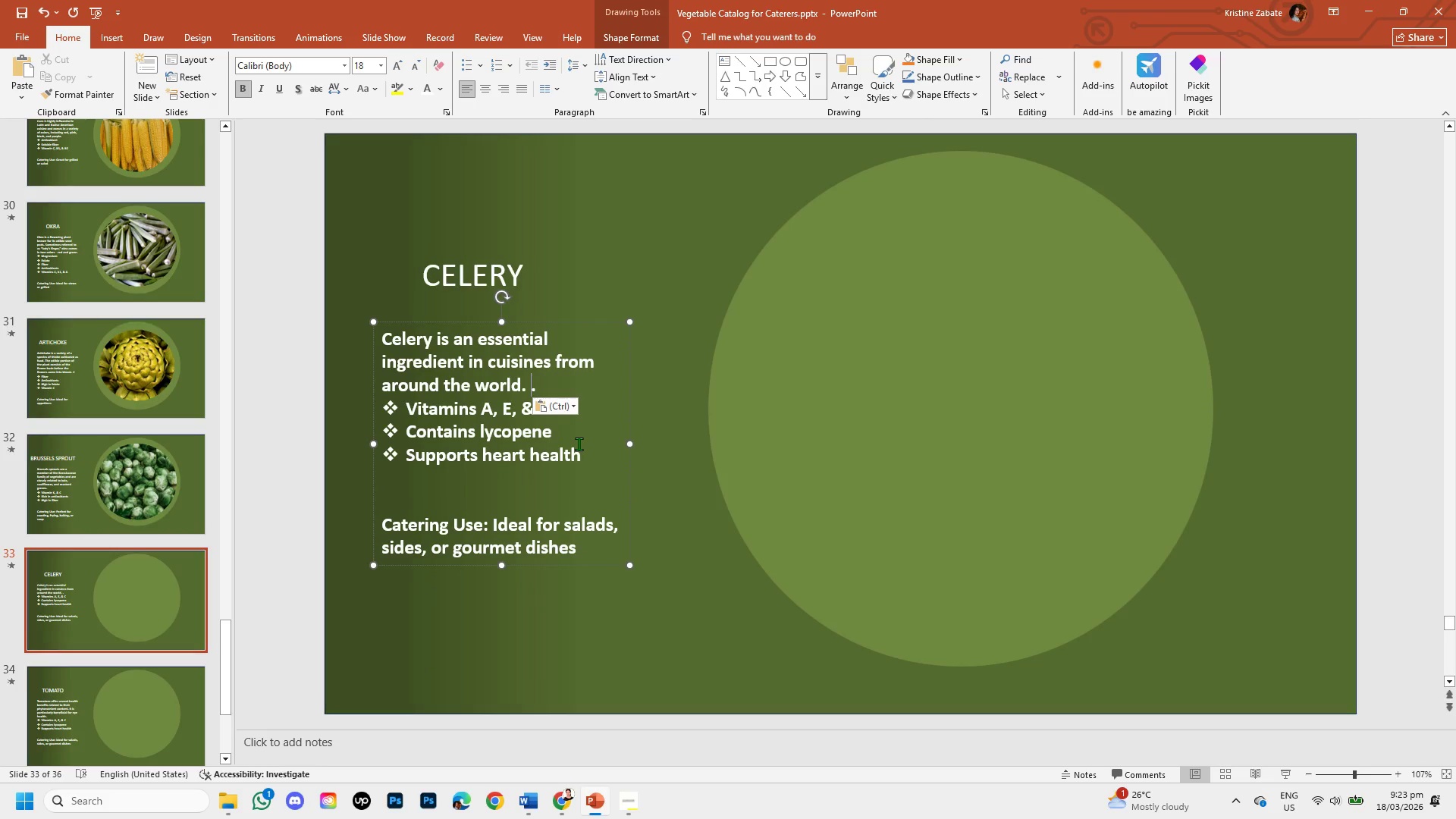 
key(Backspace)
 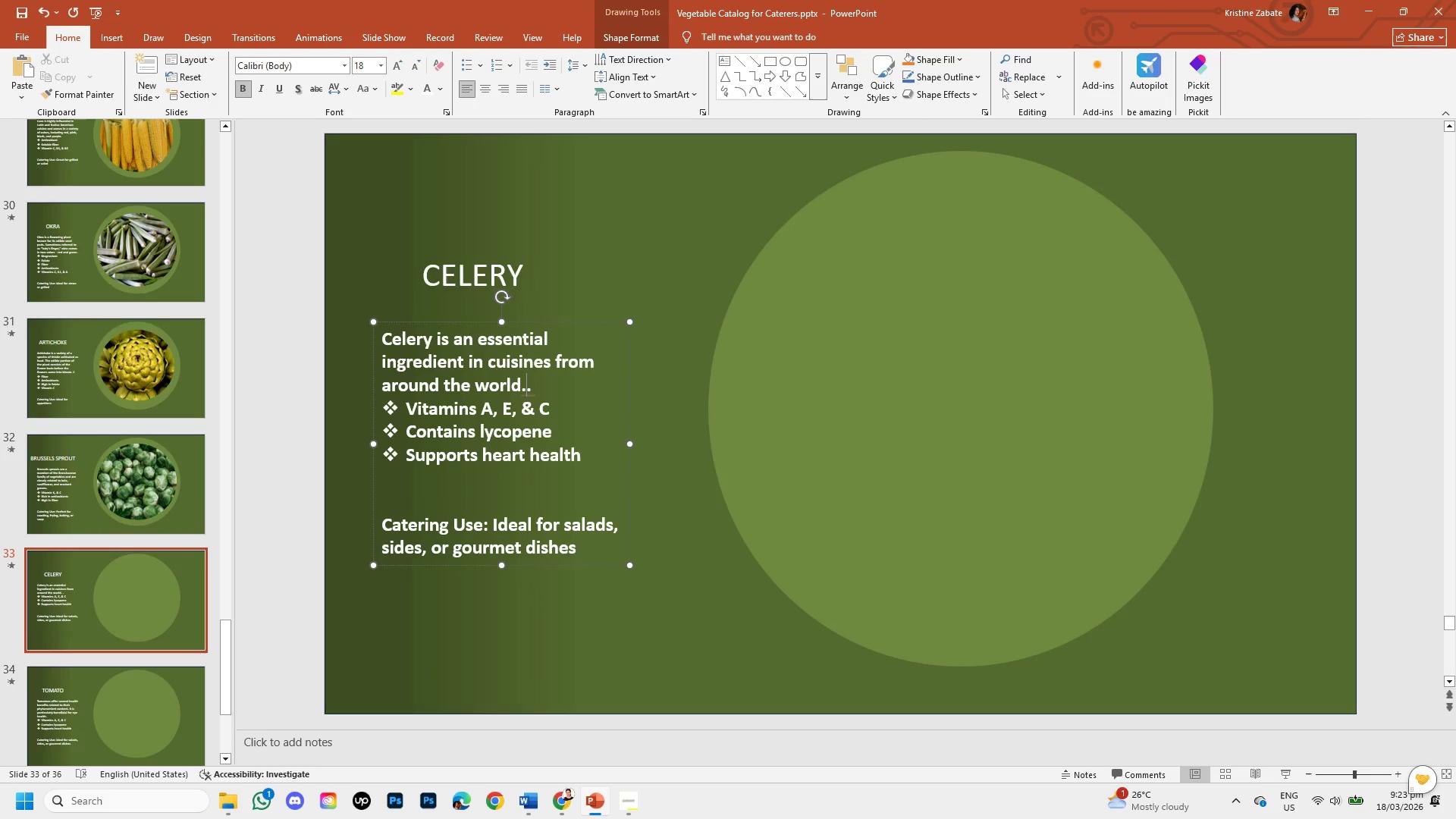 
key(Backspace)
 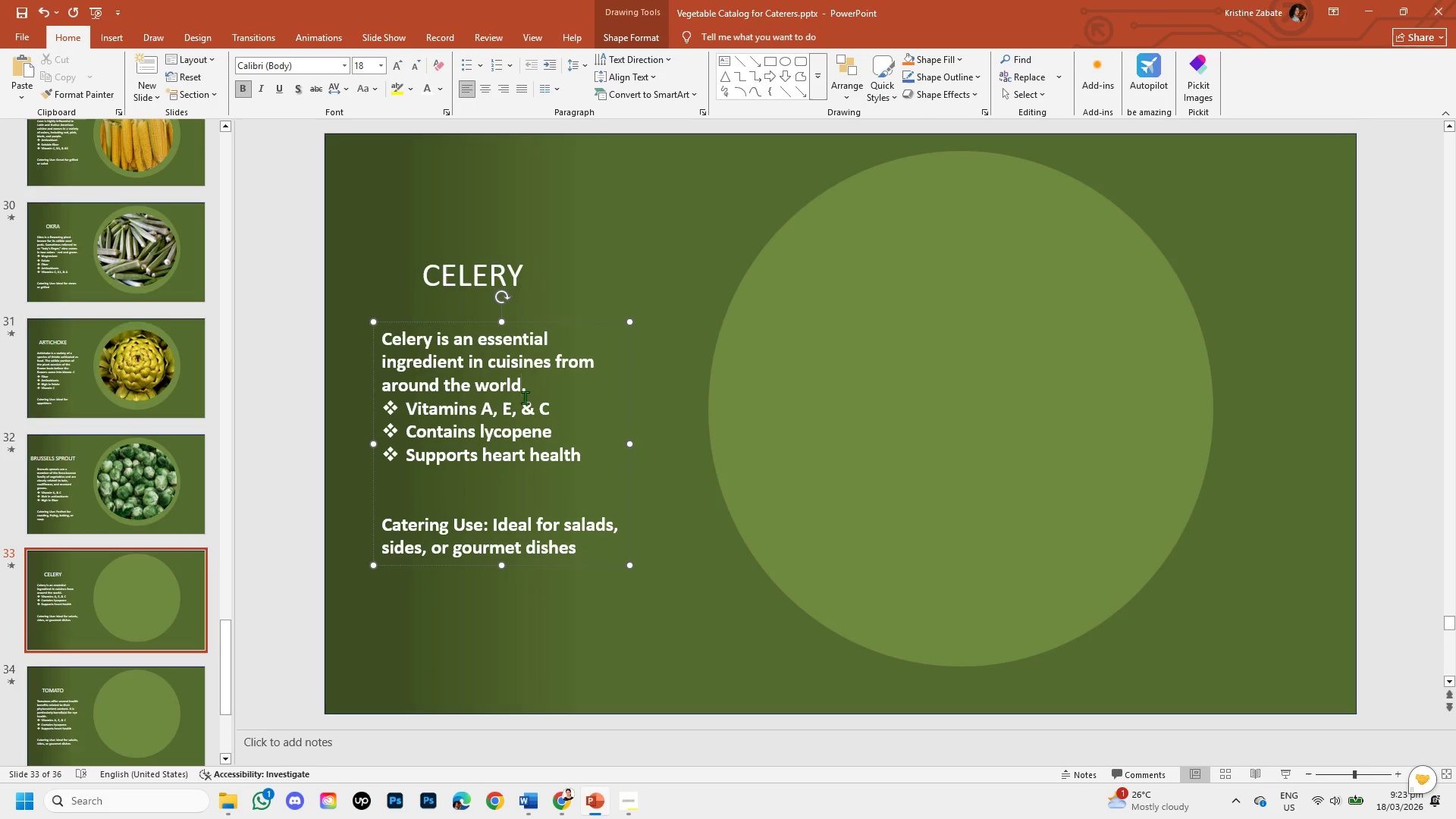 
left_click([533, 386])
 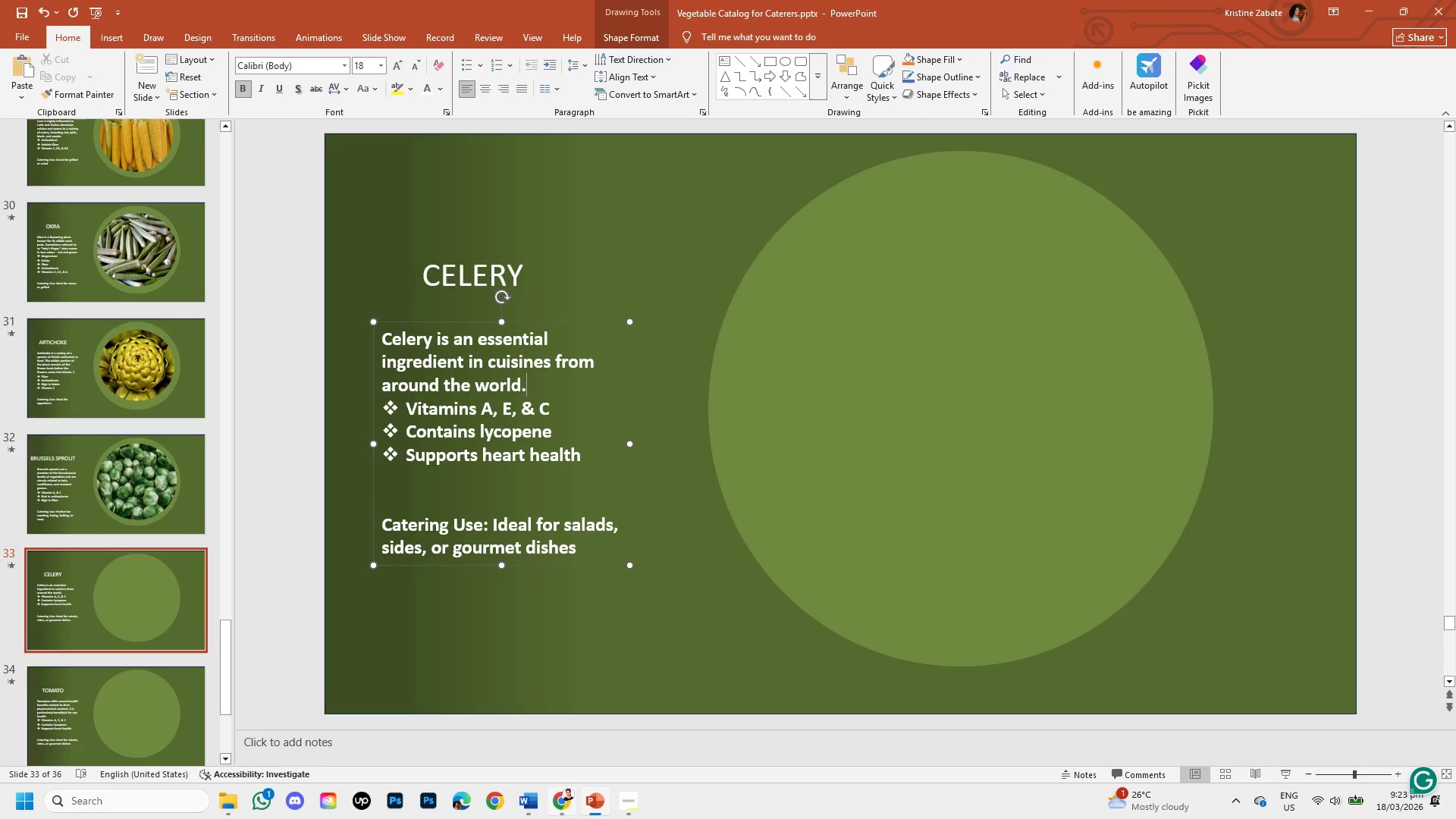 
left_click([554, 803])
 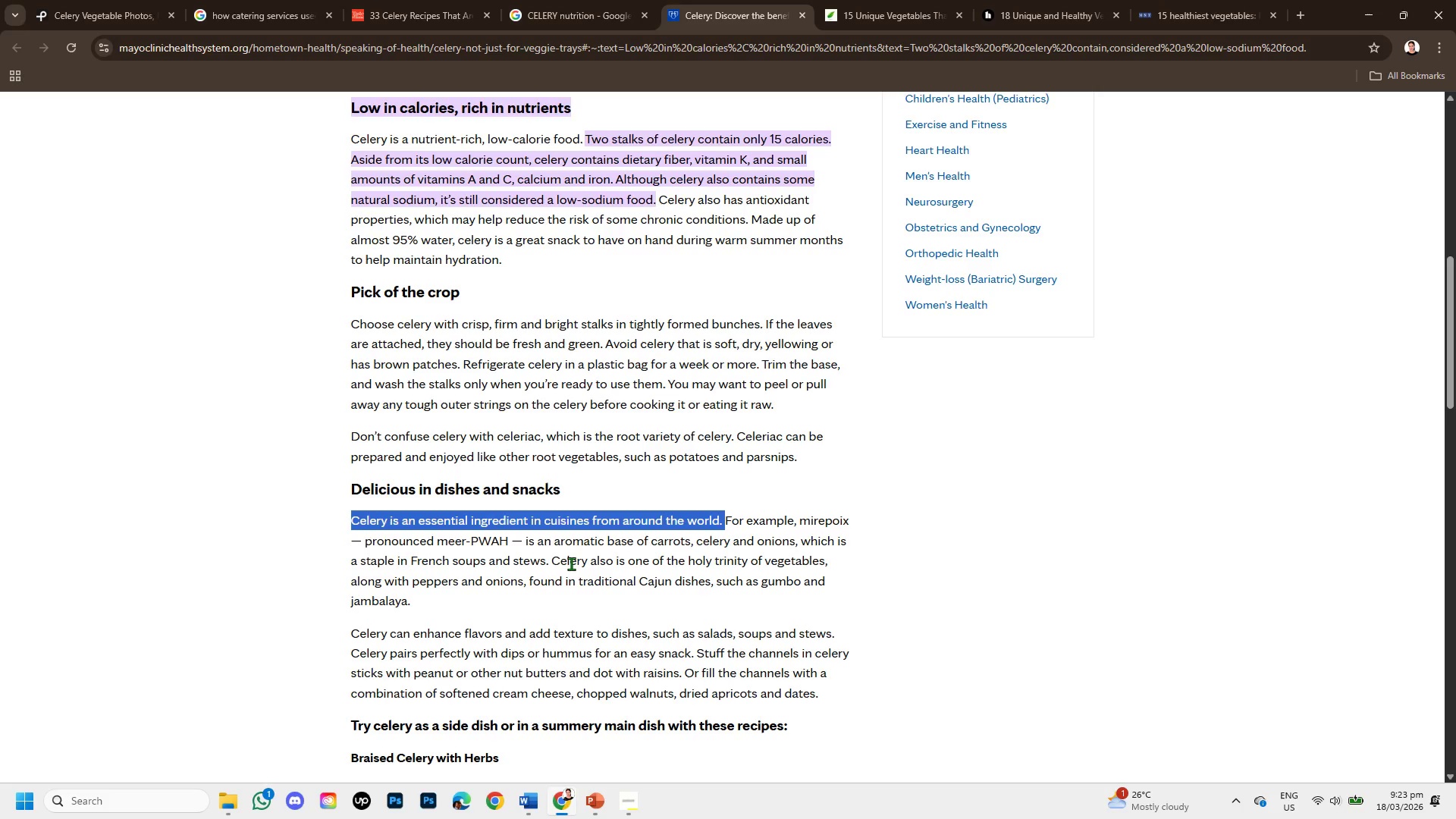 
wait(10.84)
 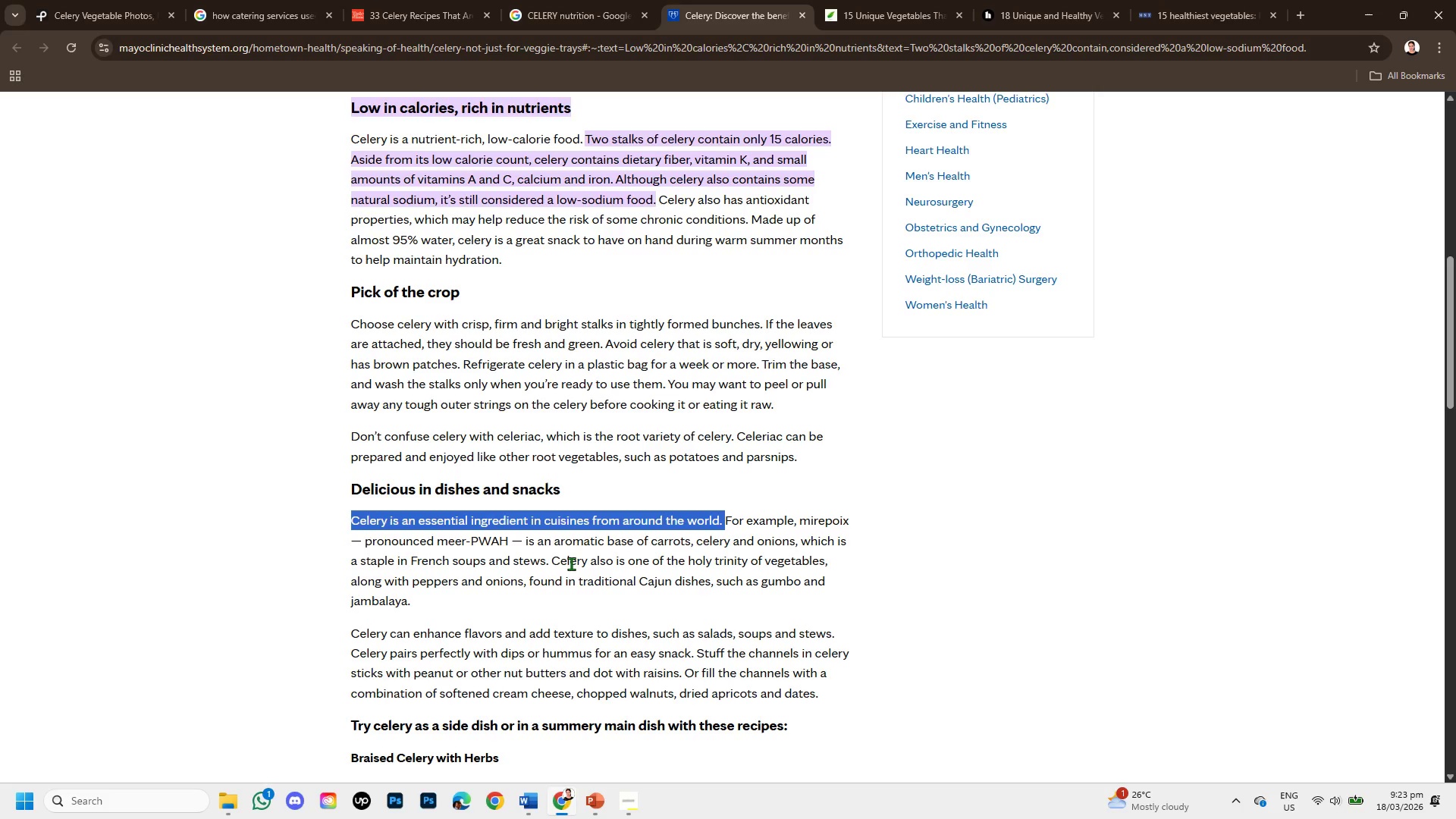 
left_click_drag(start_coordinate=[415, 629], to_coordinate=[821, 629])
 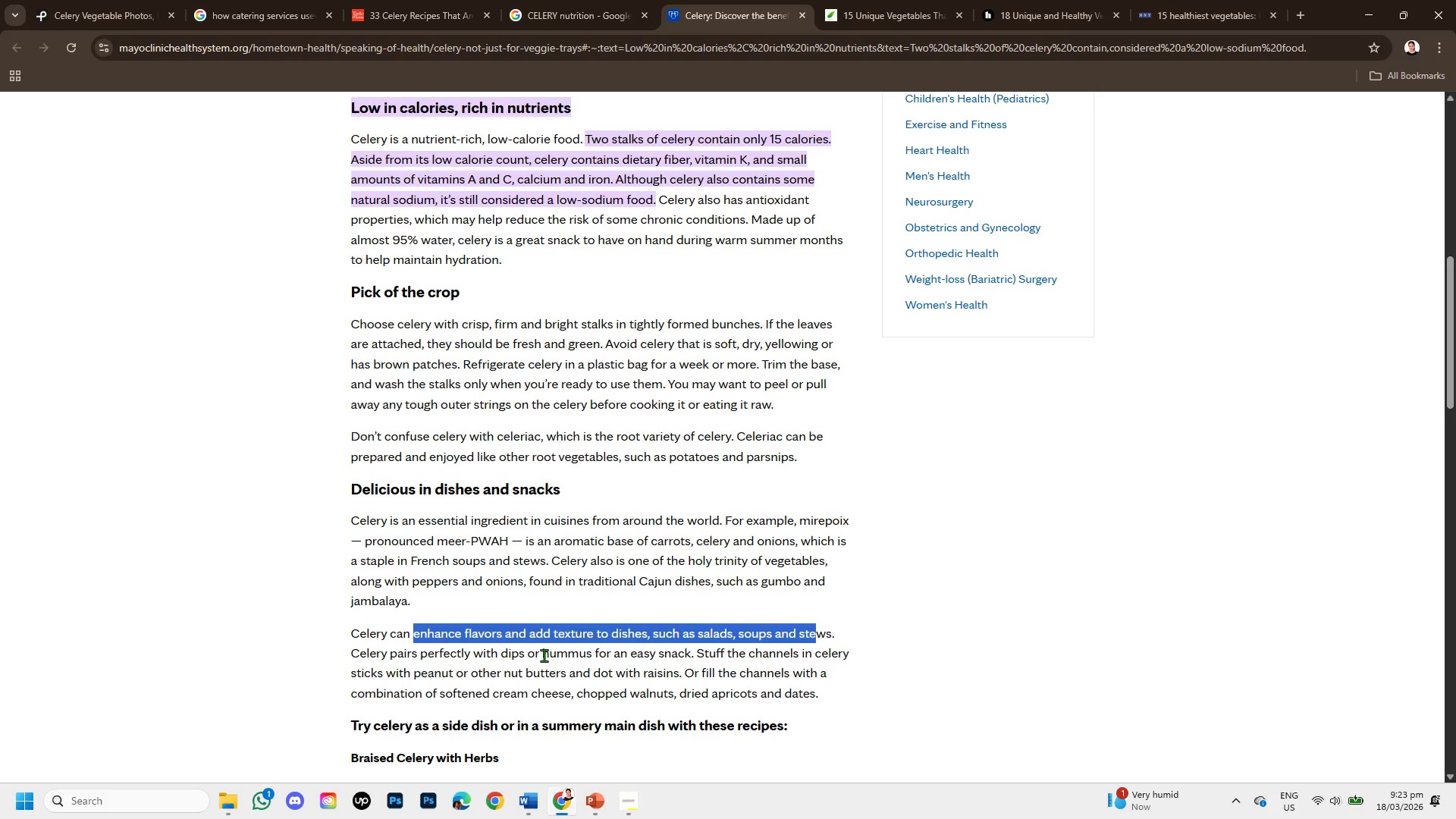 
left_click([551, 650])
 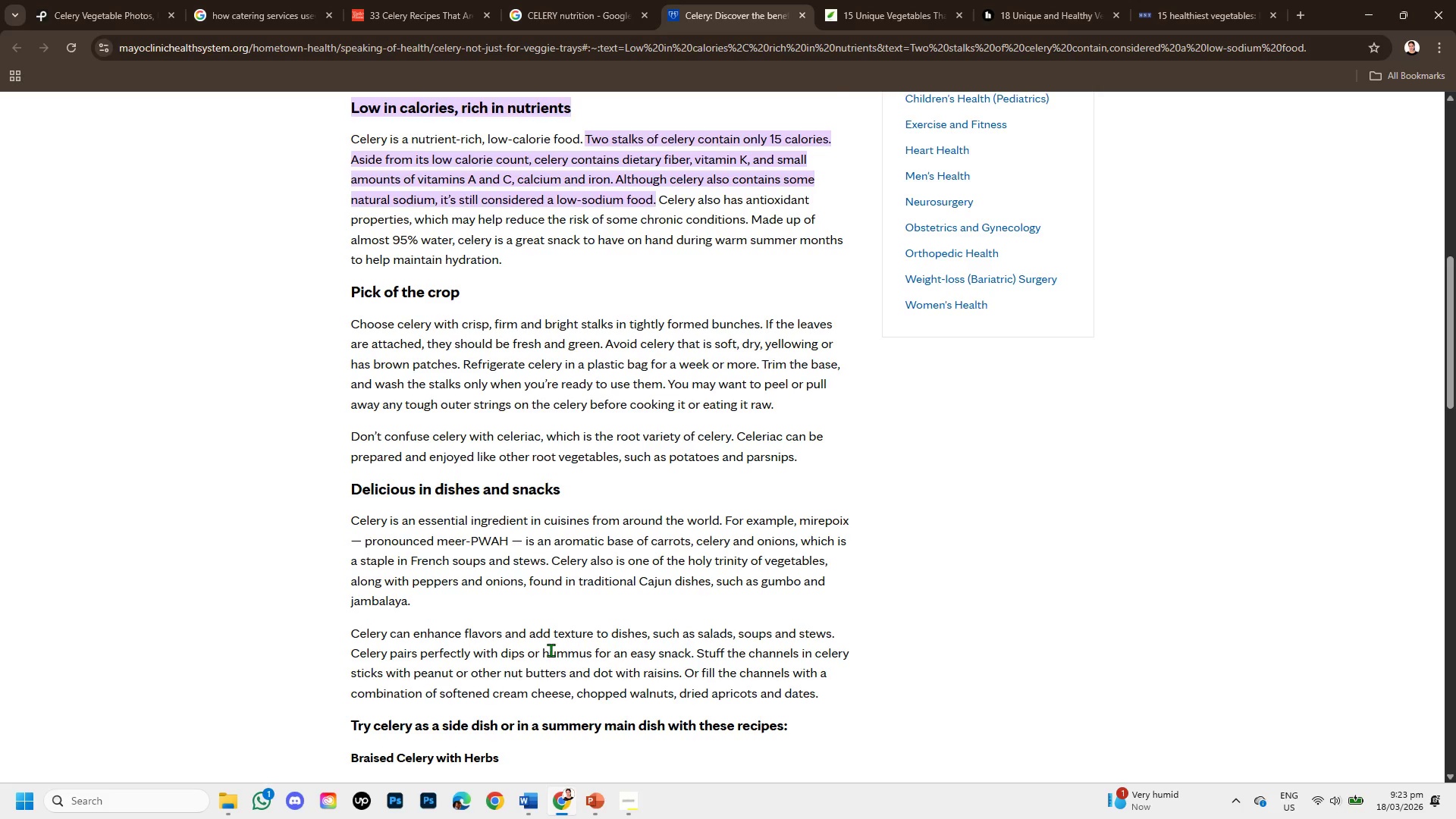 
scroll: coordinate [551, 650], scroll_direction: down, amount: 1.0
 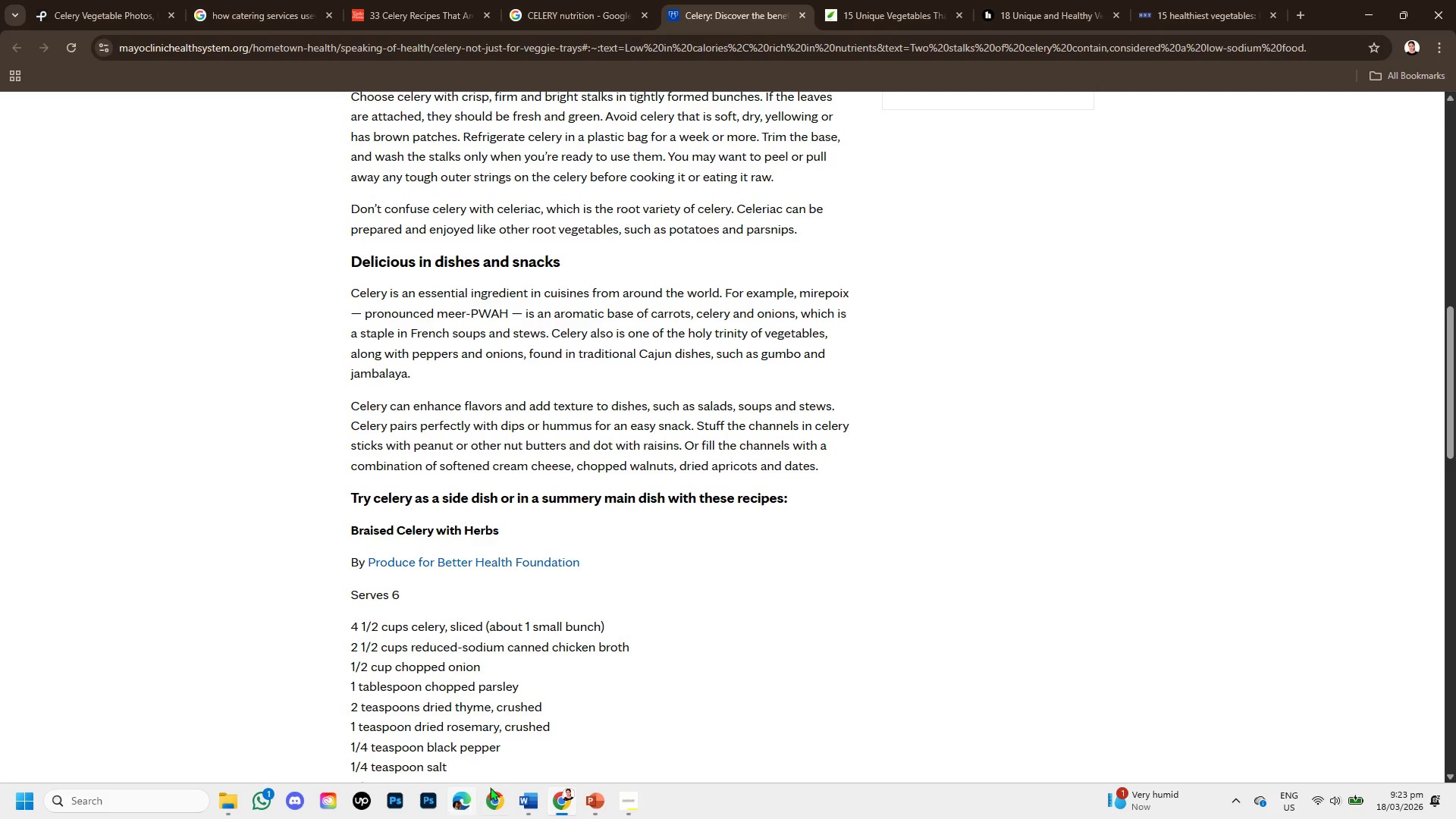 
left_click([579, 802])
 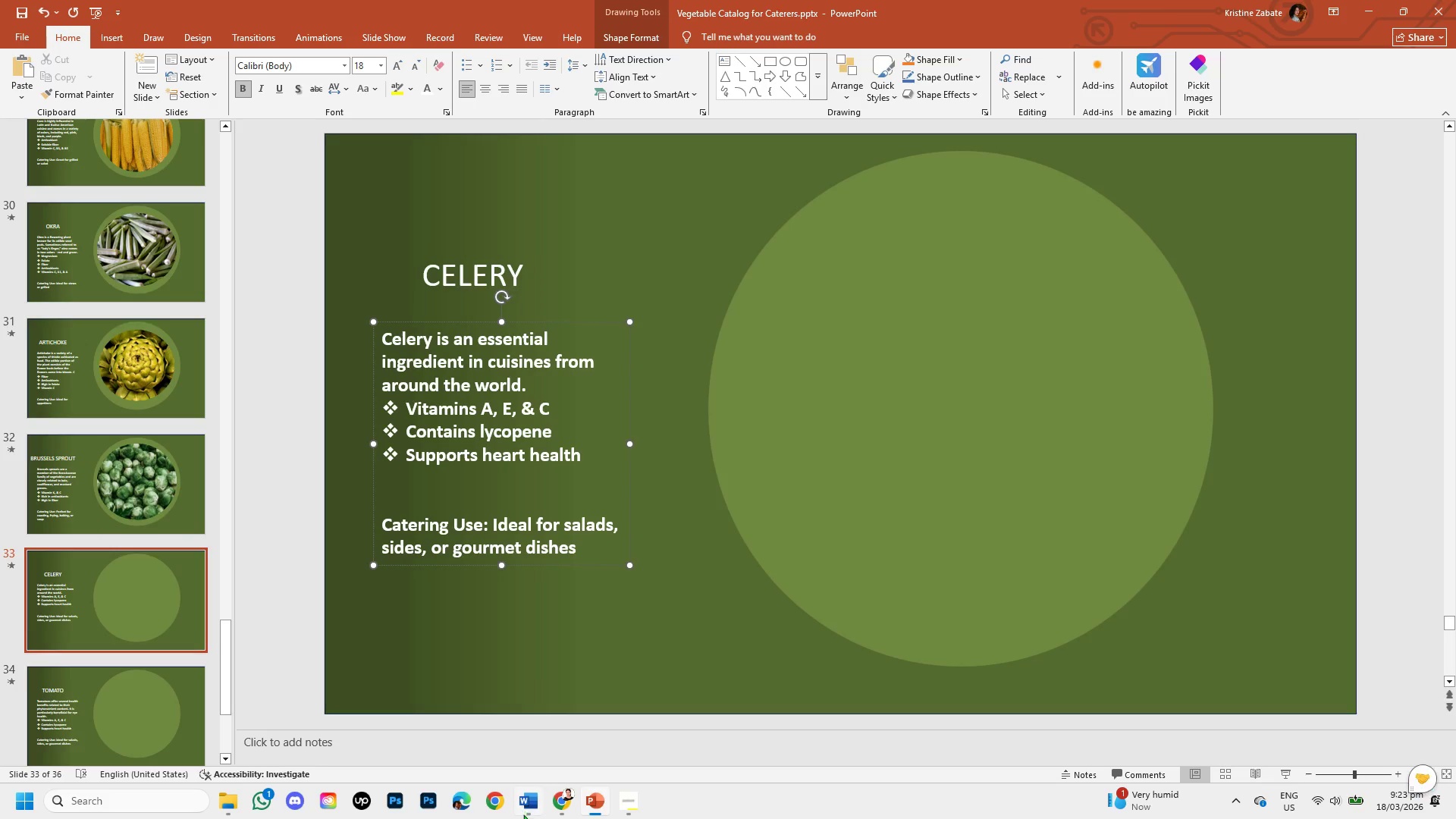 
left_click([567, 801])
 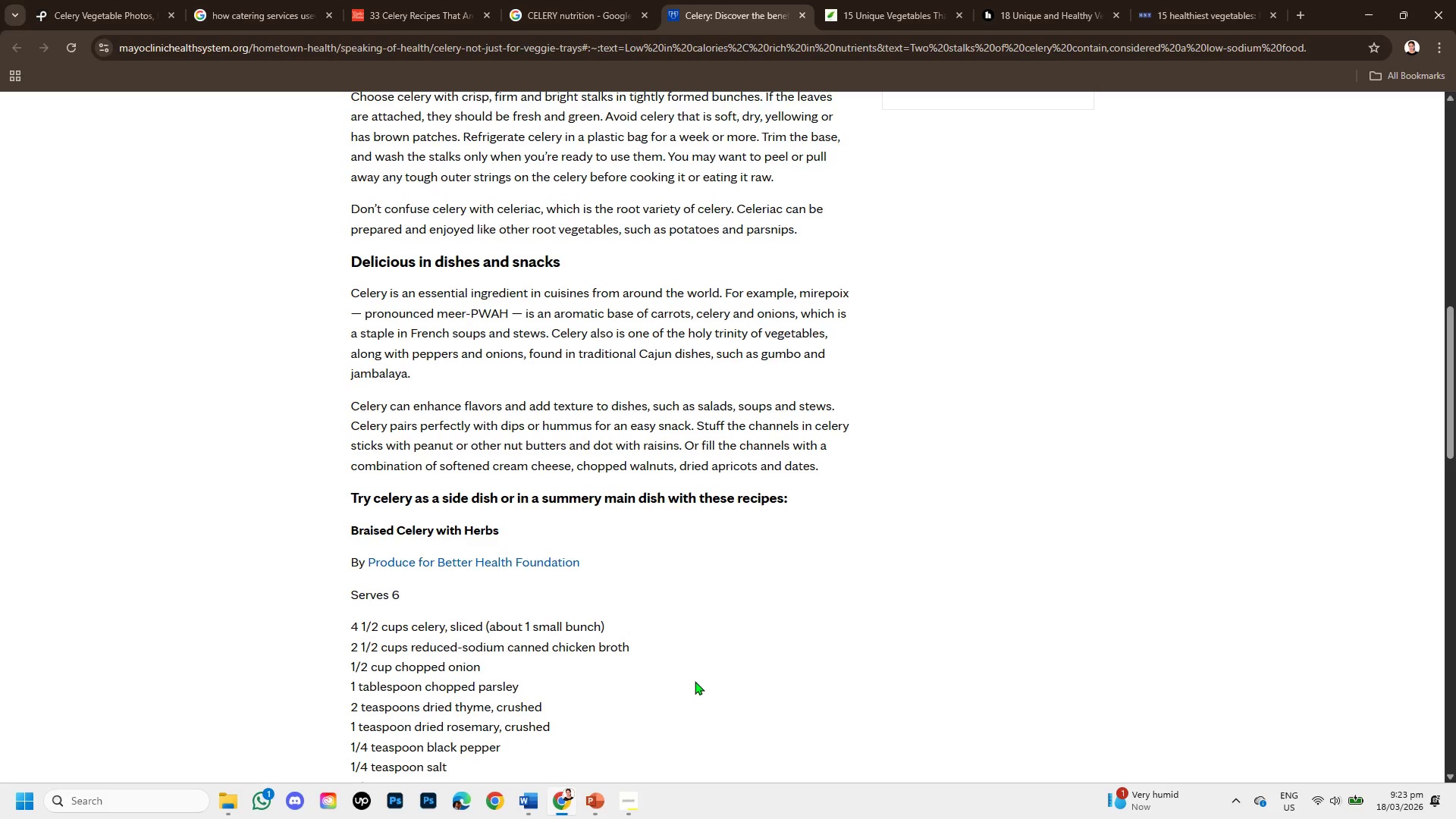 
scroll: coordinate [694, 682], scroll_direction: up, amount: 3.0
 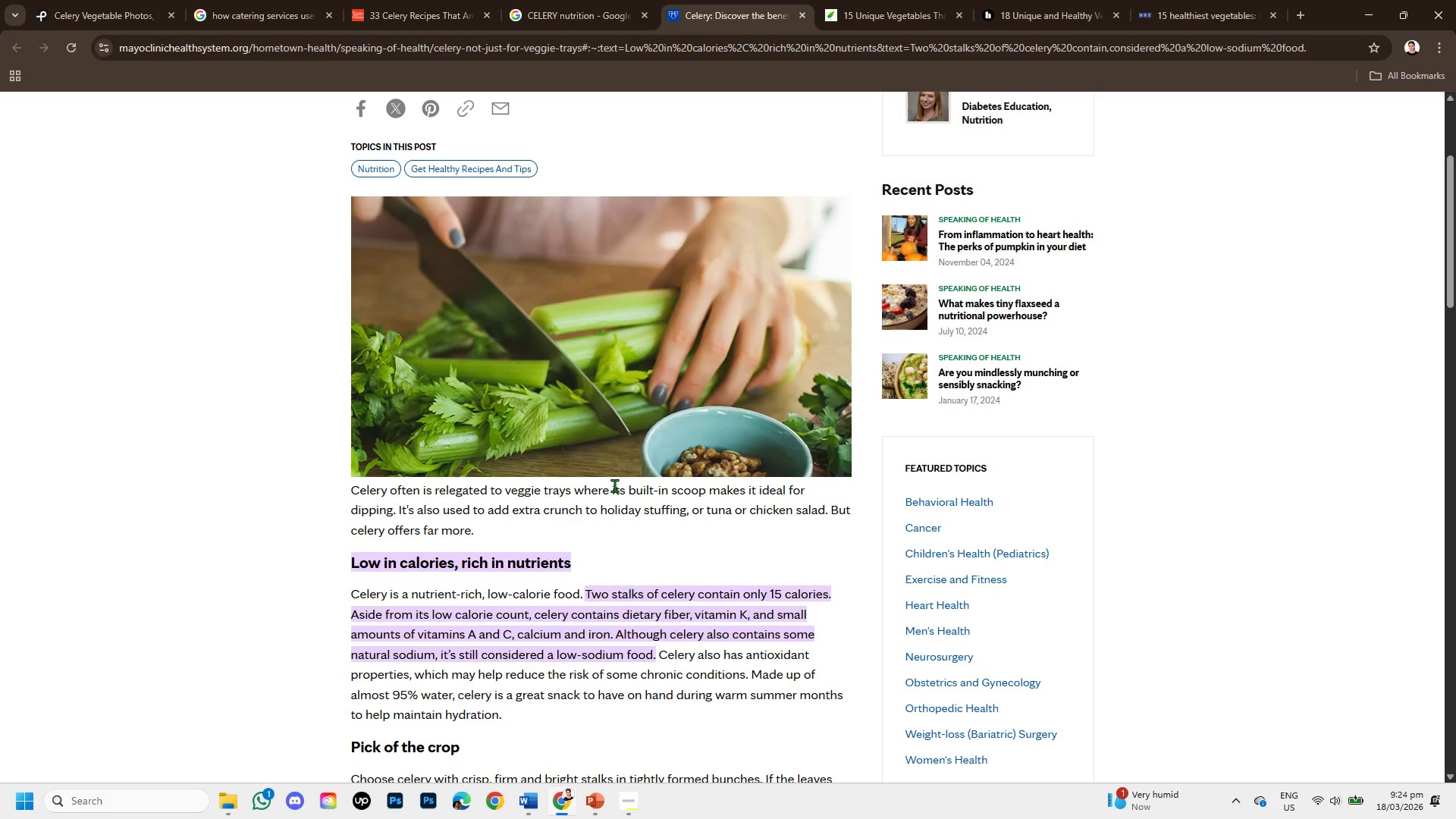 
scroll: coordinate [614, 485], scroll_direction: down, amount: 1.0
 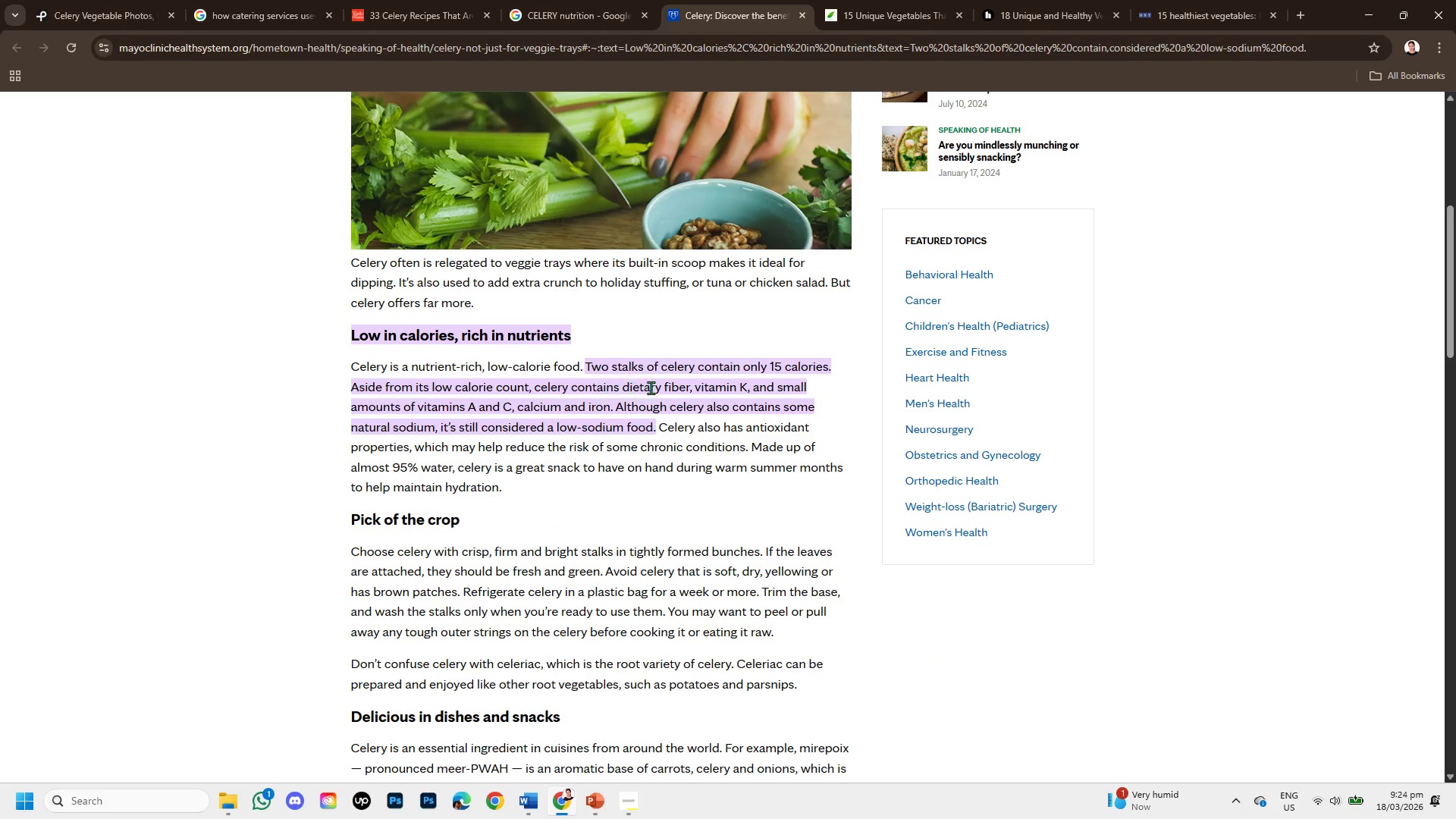 
wait(9.67)
 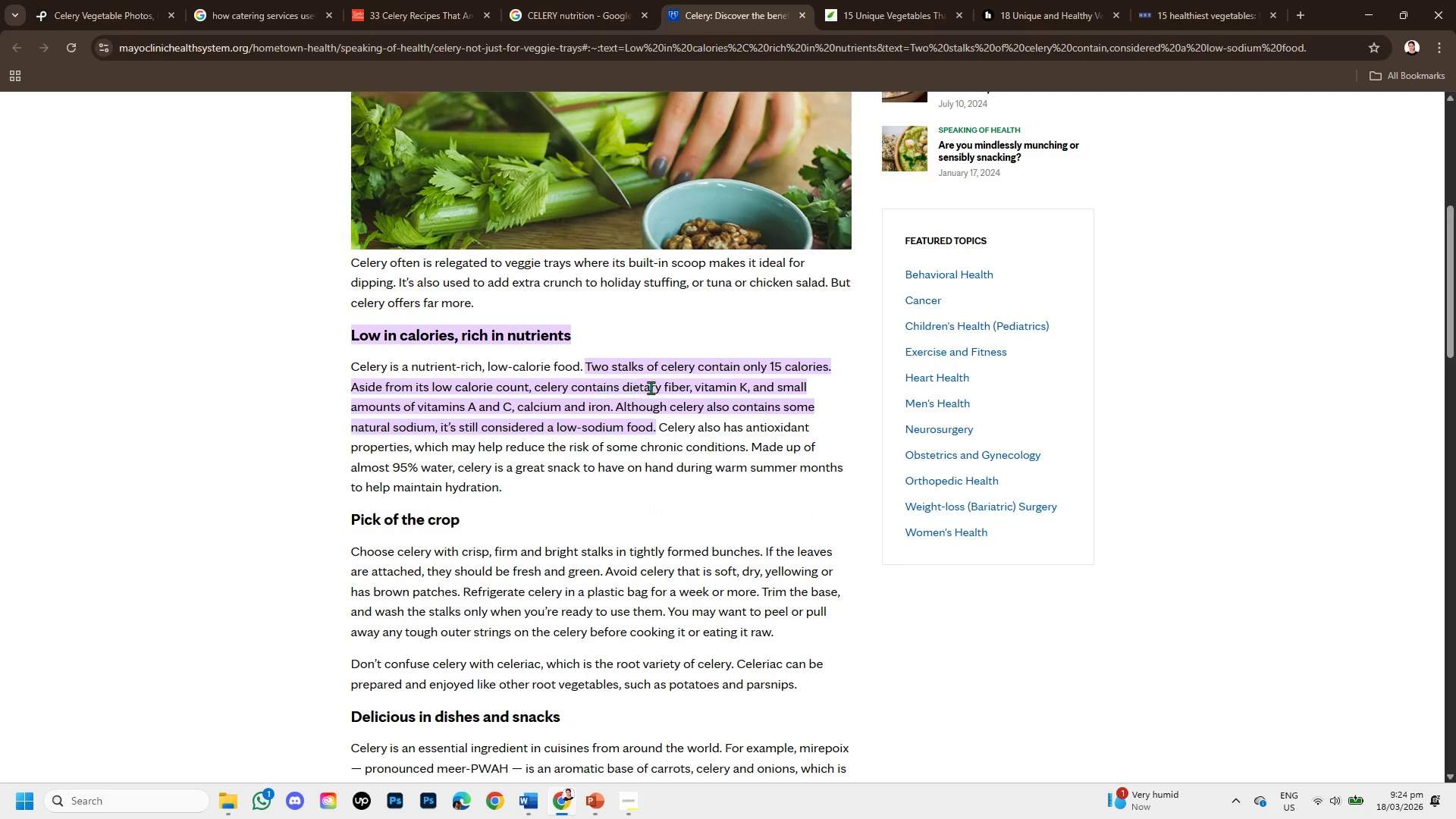 
left_click_drag(start_coordinate=[667, 384], to_coordinate=[739, 387])
 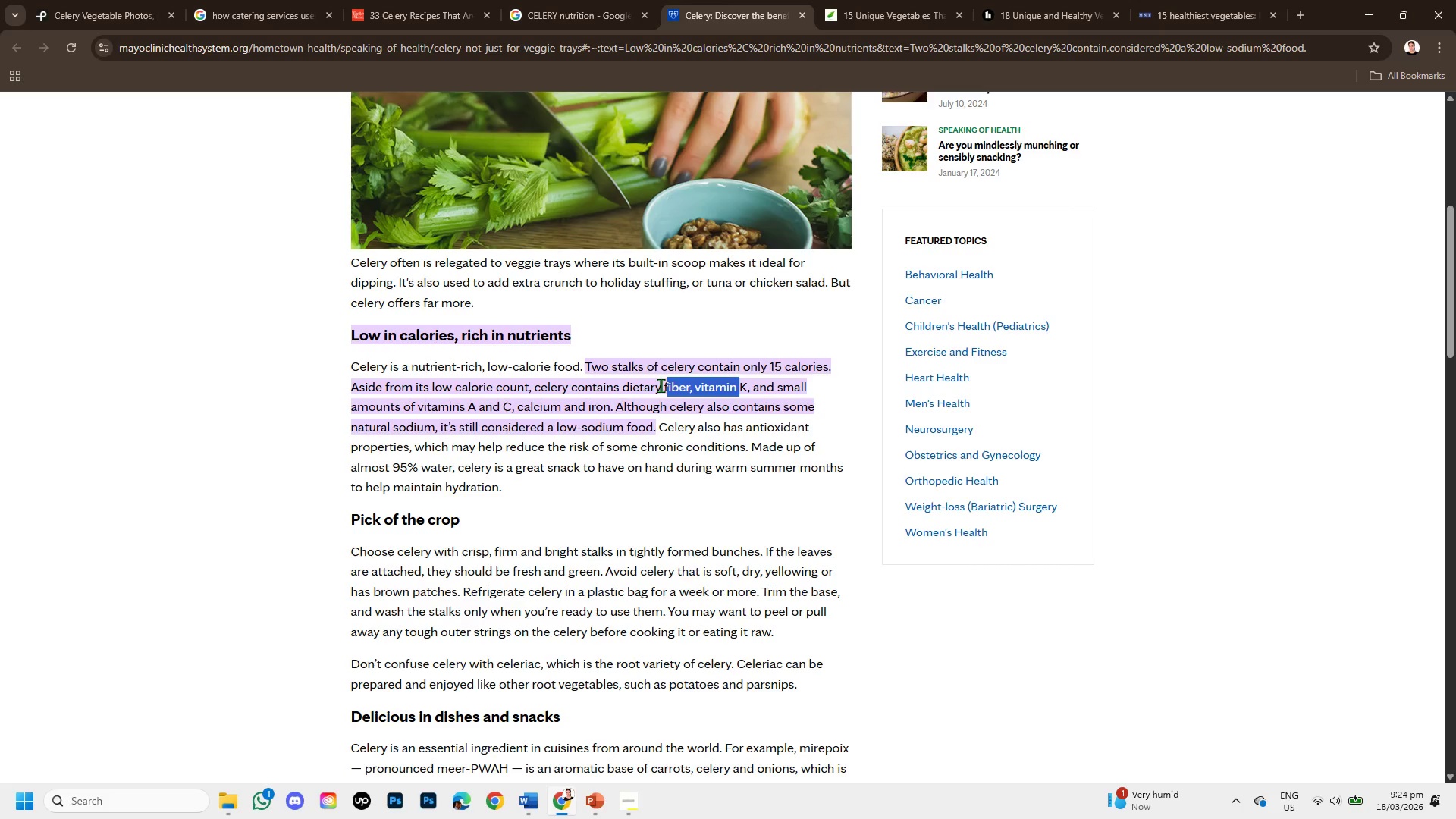 
left_click_drag(start_coordinate=[663, 385], to_coordinate=[746, 381])
 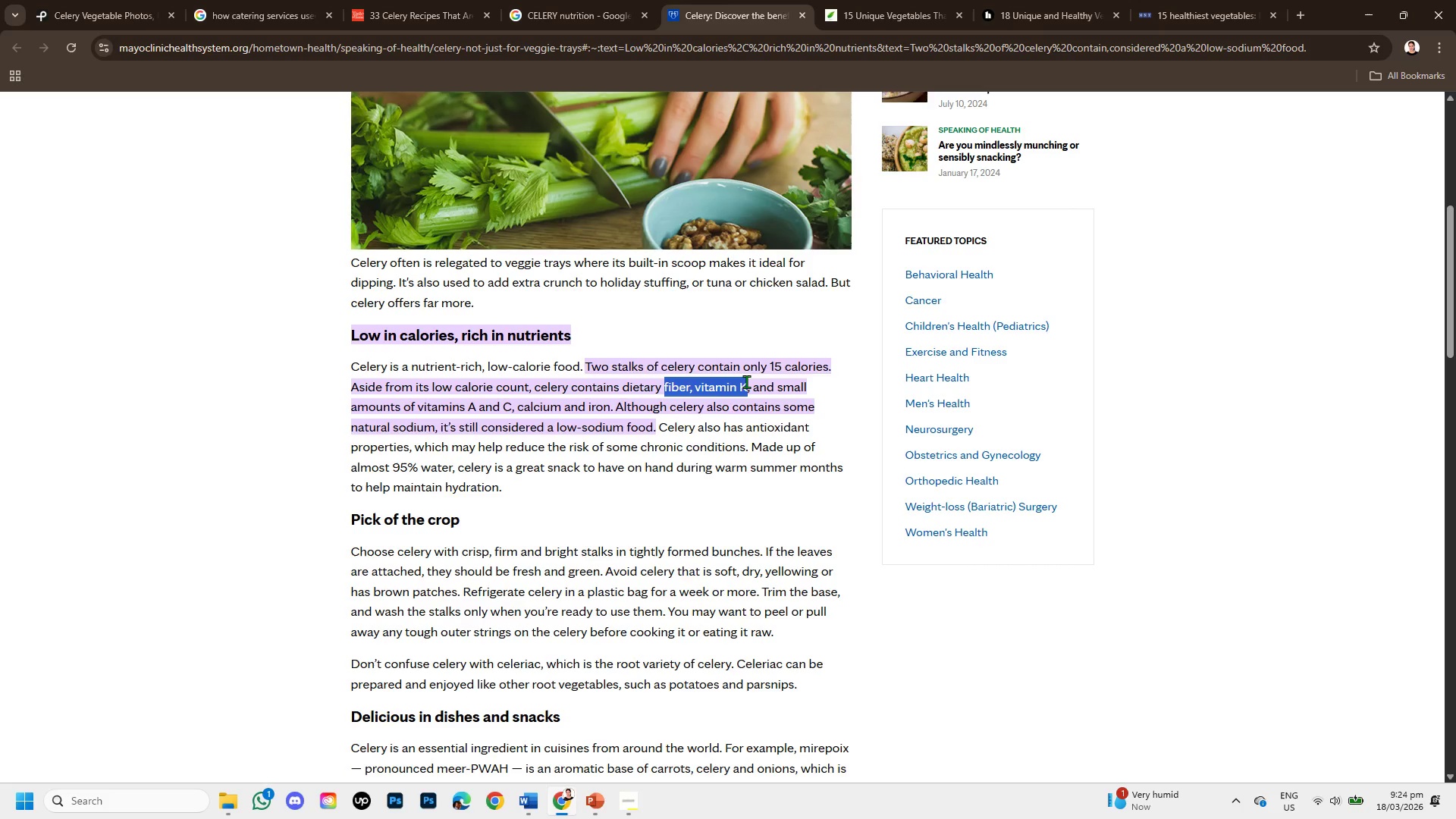 
hold_key(key=ControlLeft, duration=1.5)
 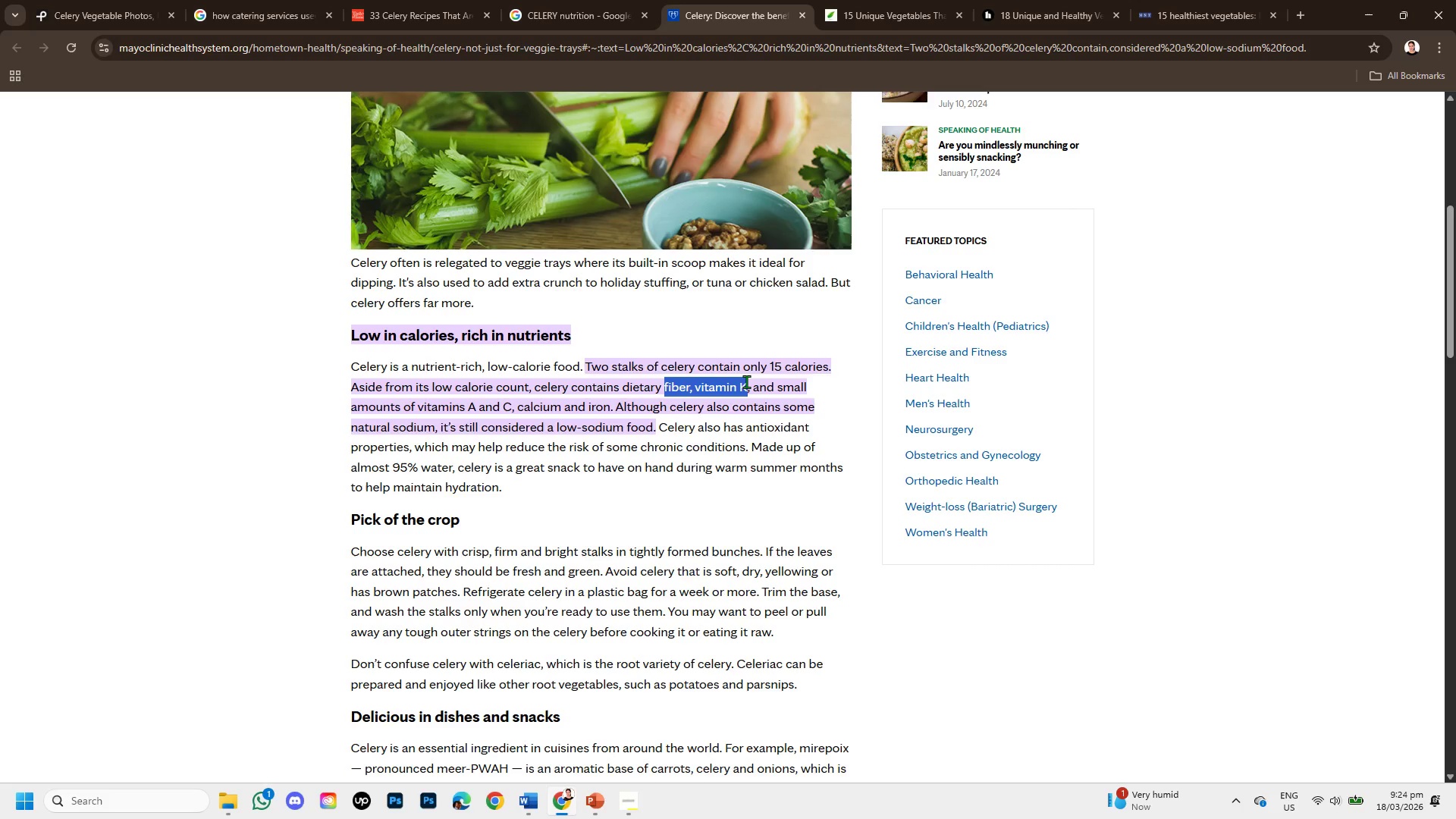 
hold_key(key=ControlLeft, duration=1.51)
 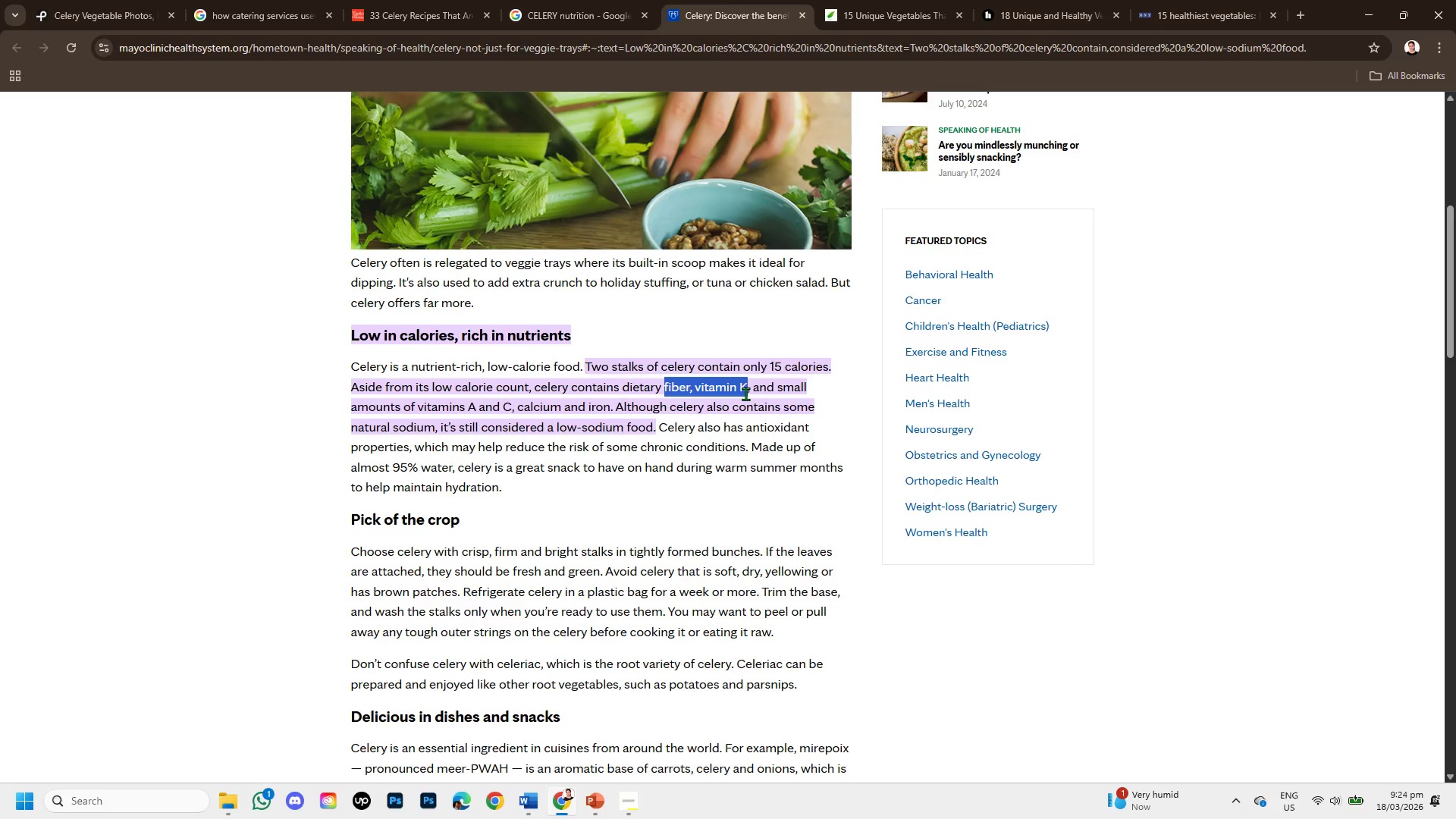 
hold_key(key=ControlLeft, duration=1.3)
 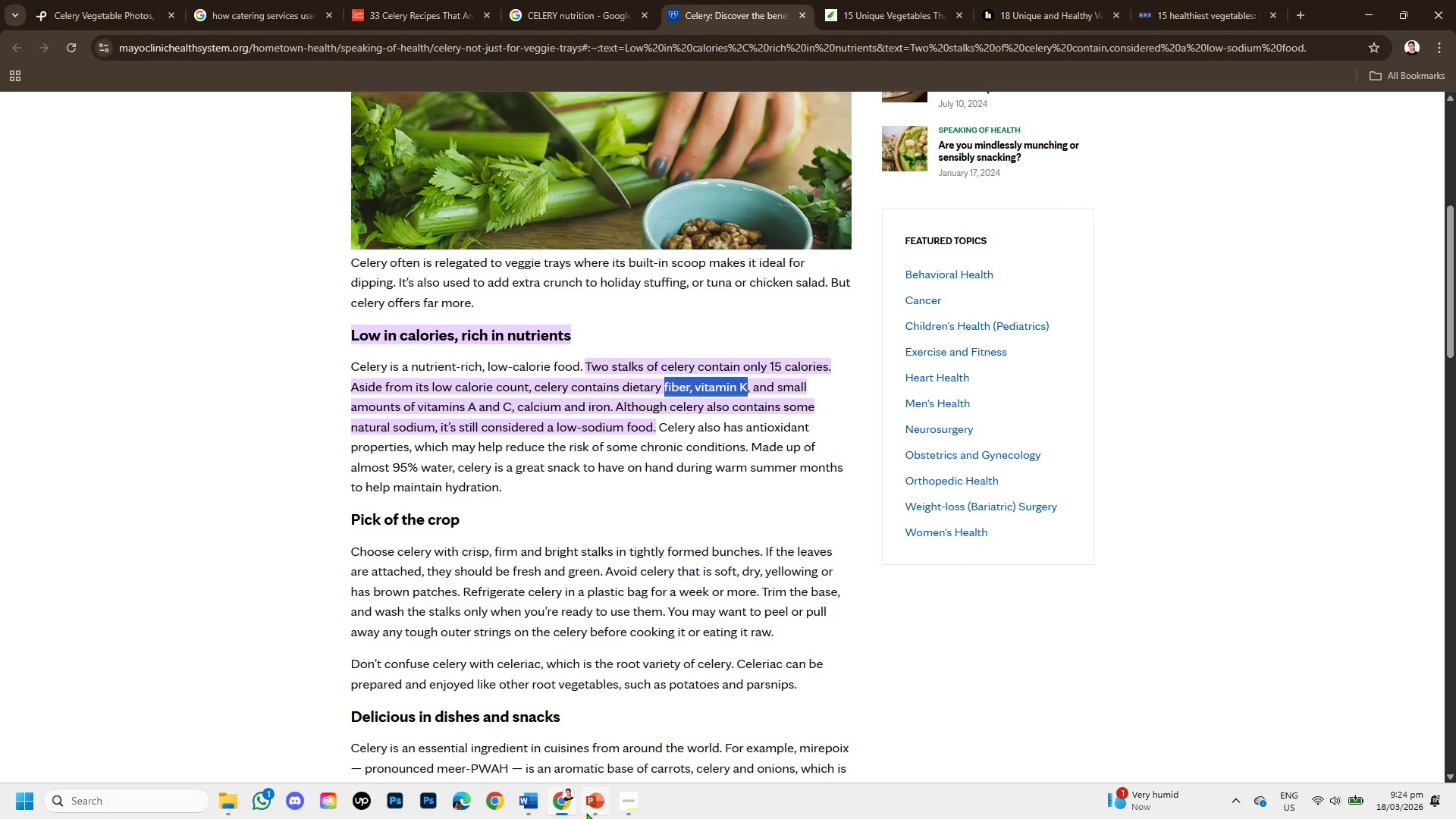 
hold_key(key=C, duration=0.31)
 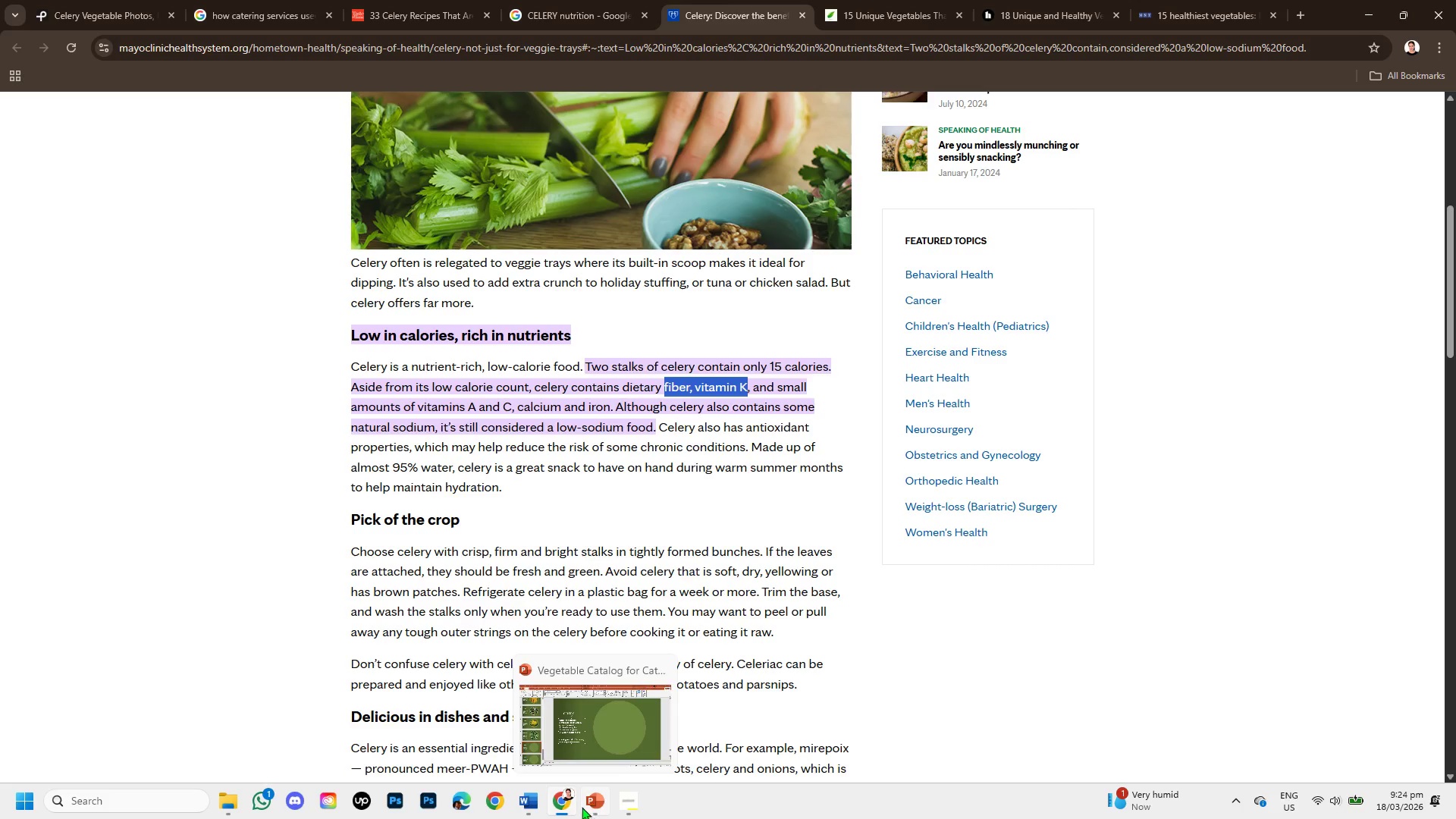 
left_click([565, 802])
 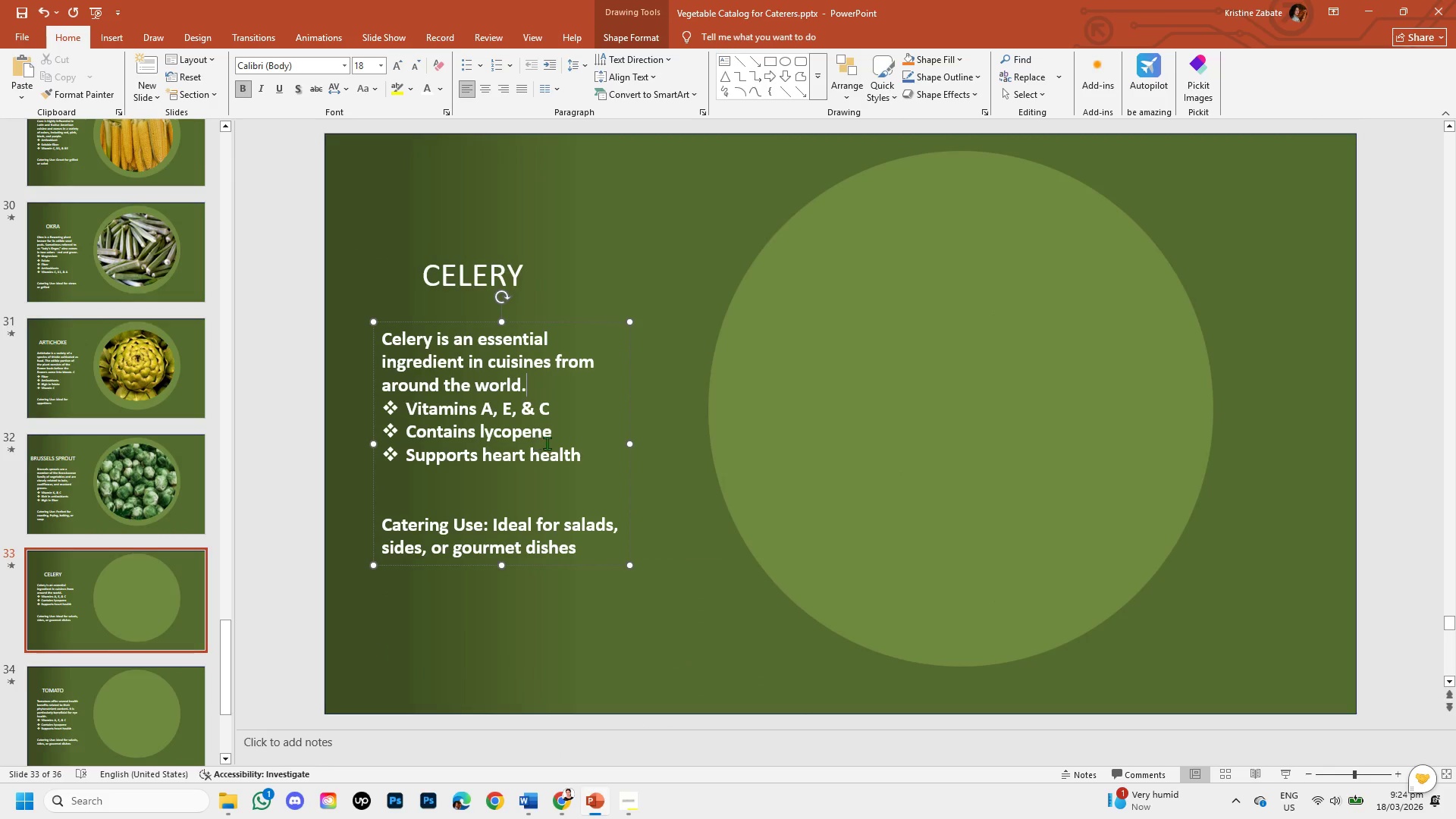 
left_click_drag(start_coordinate=[577, 451], to_coordinate=[429, 411])
 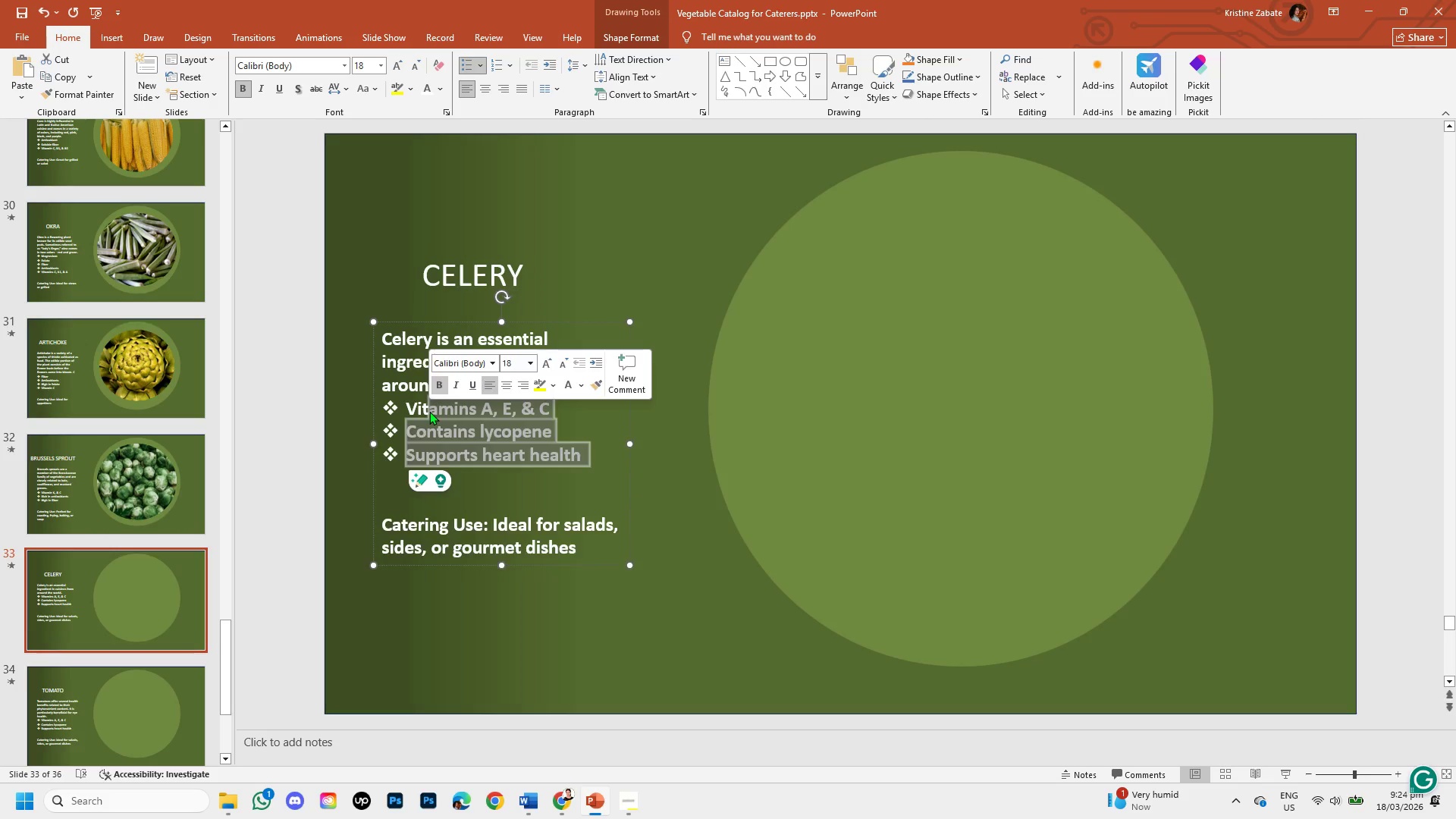 
key(Backspace)
 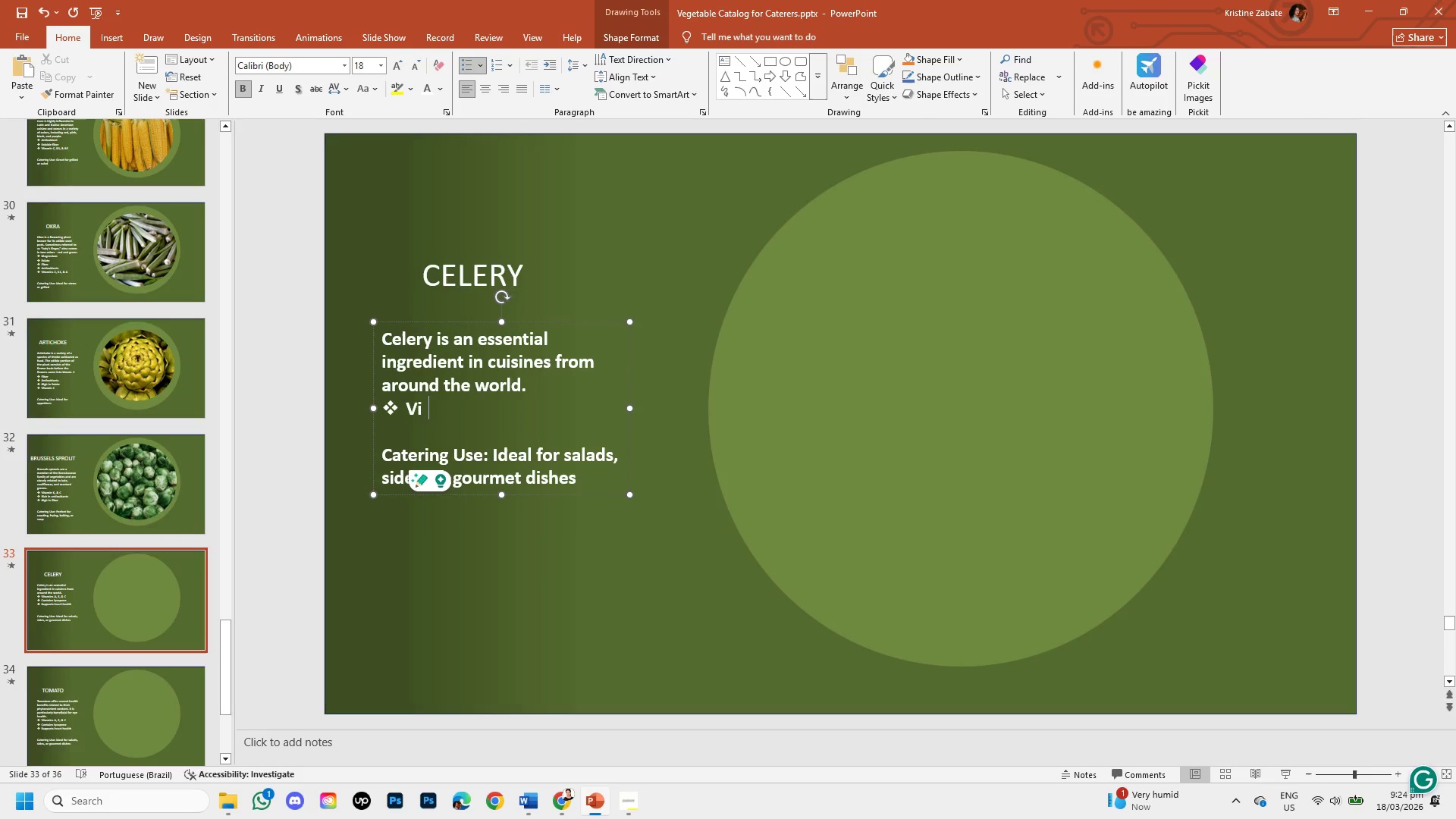 
key(Backspace)
 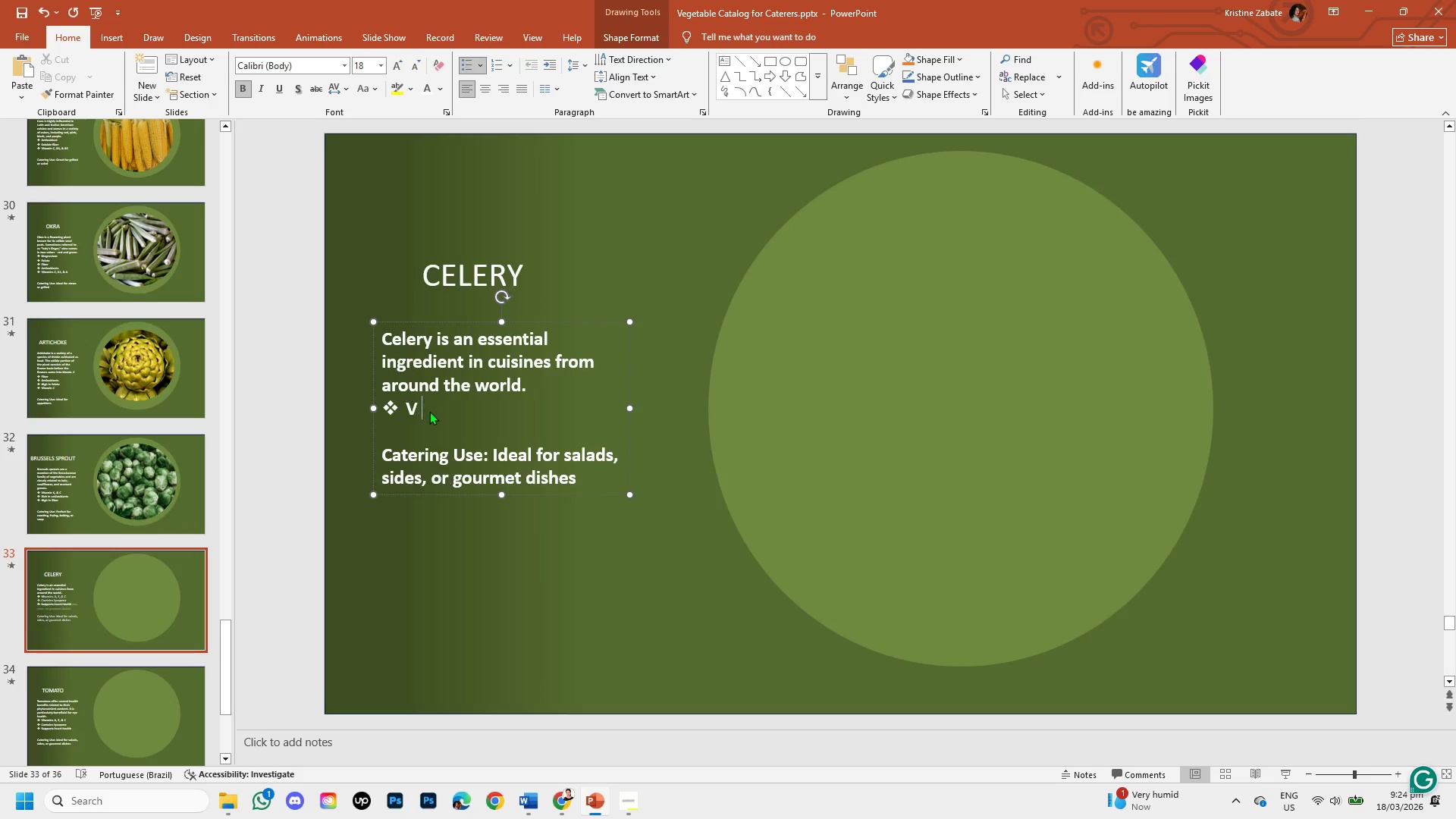 
key(Backspace)
 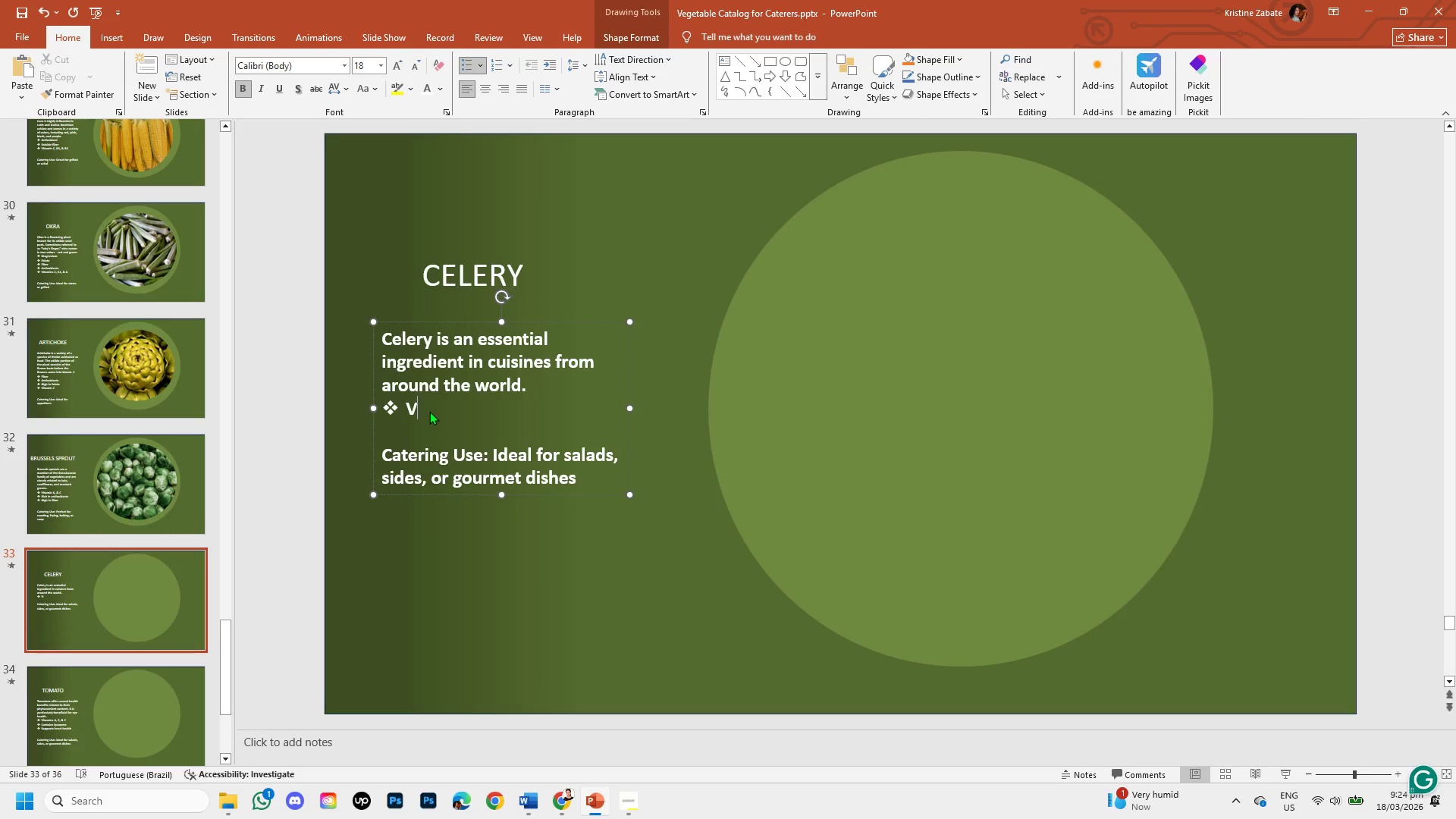 
key(Backspace)
 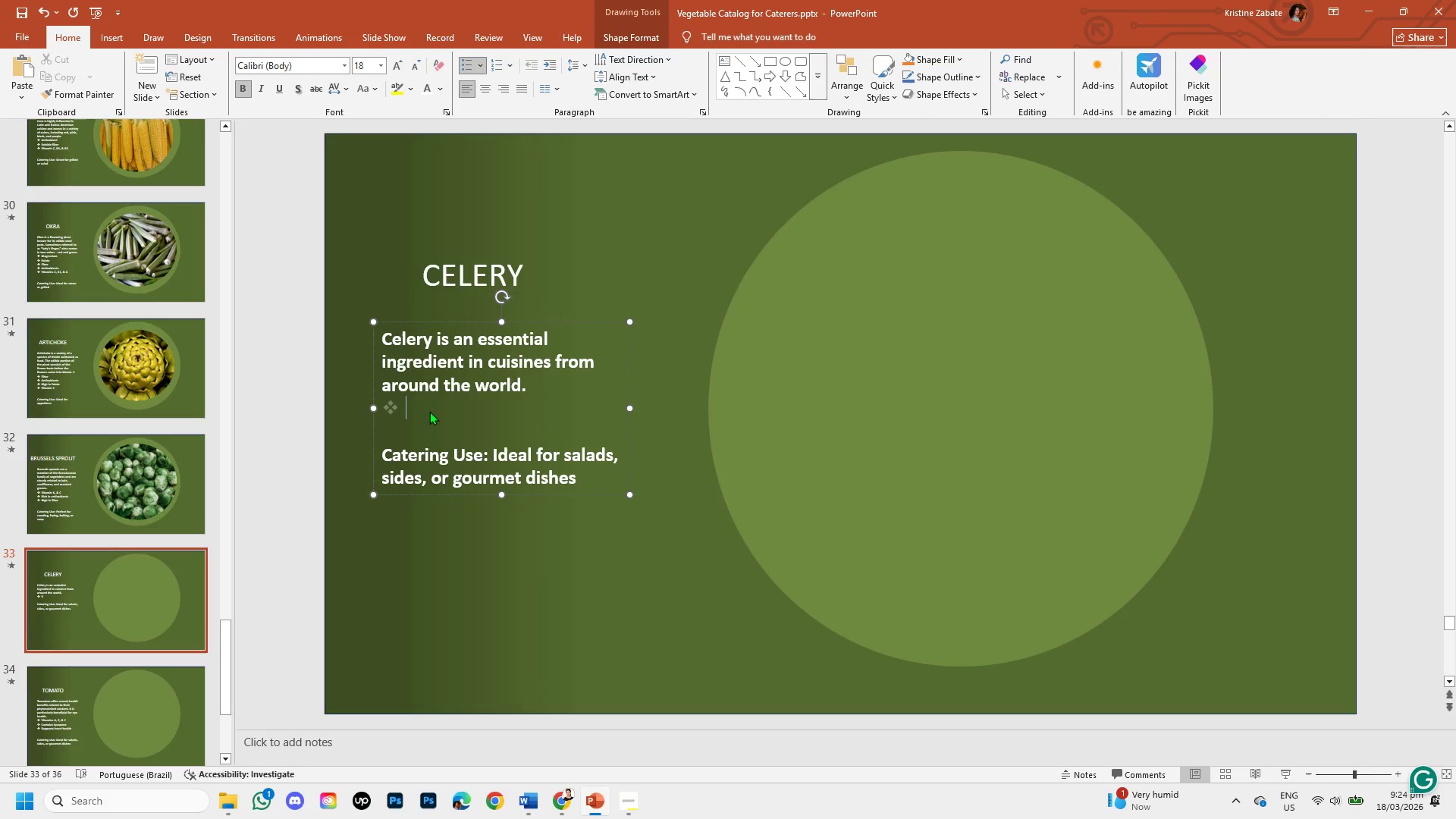 
key(Control+V)
 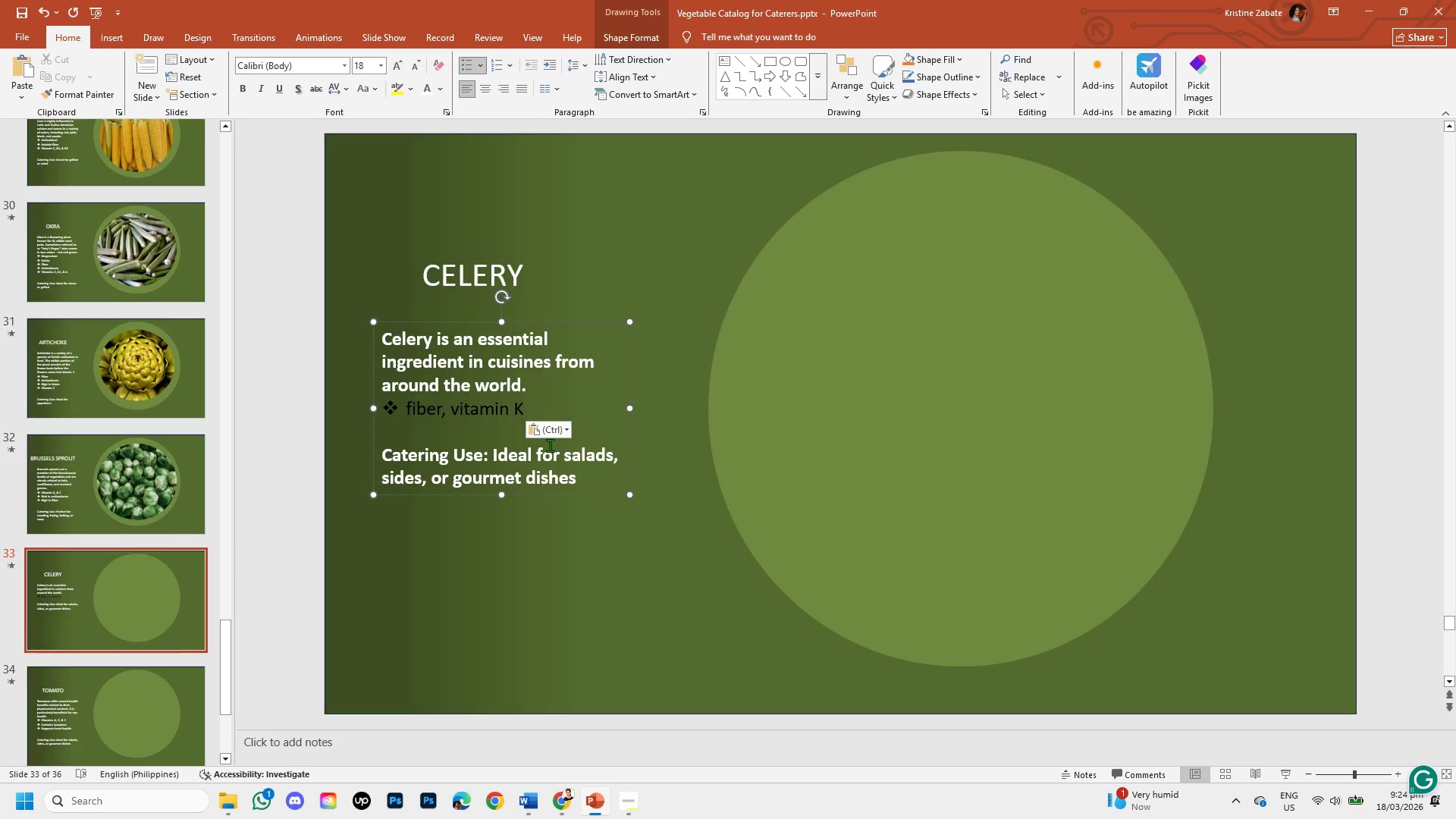 
left_click([563, 431])
 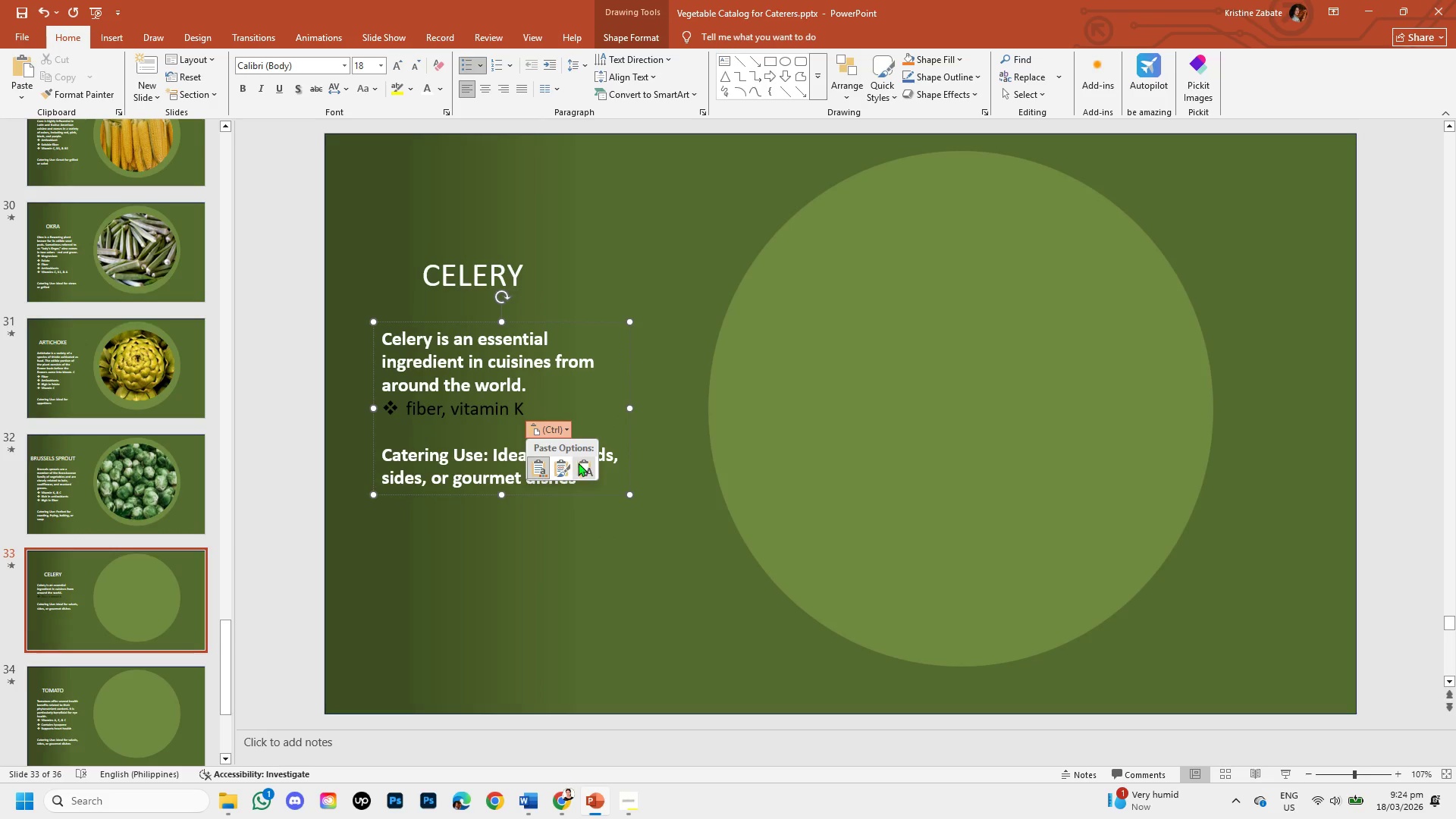 
left_click([580, 464])
 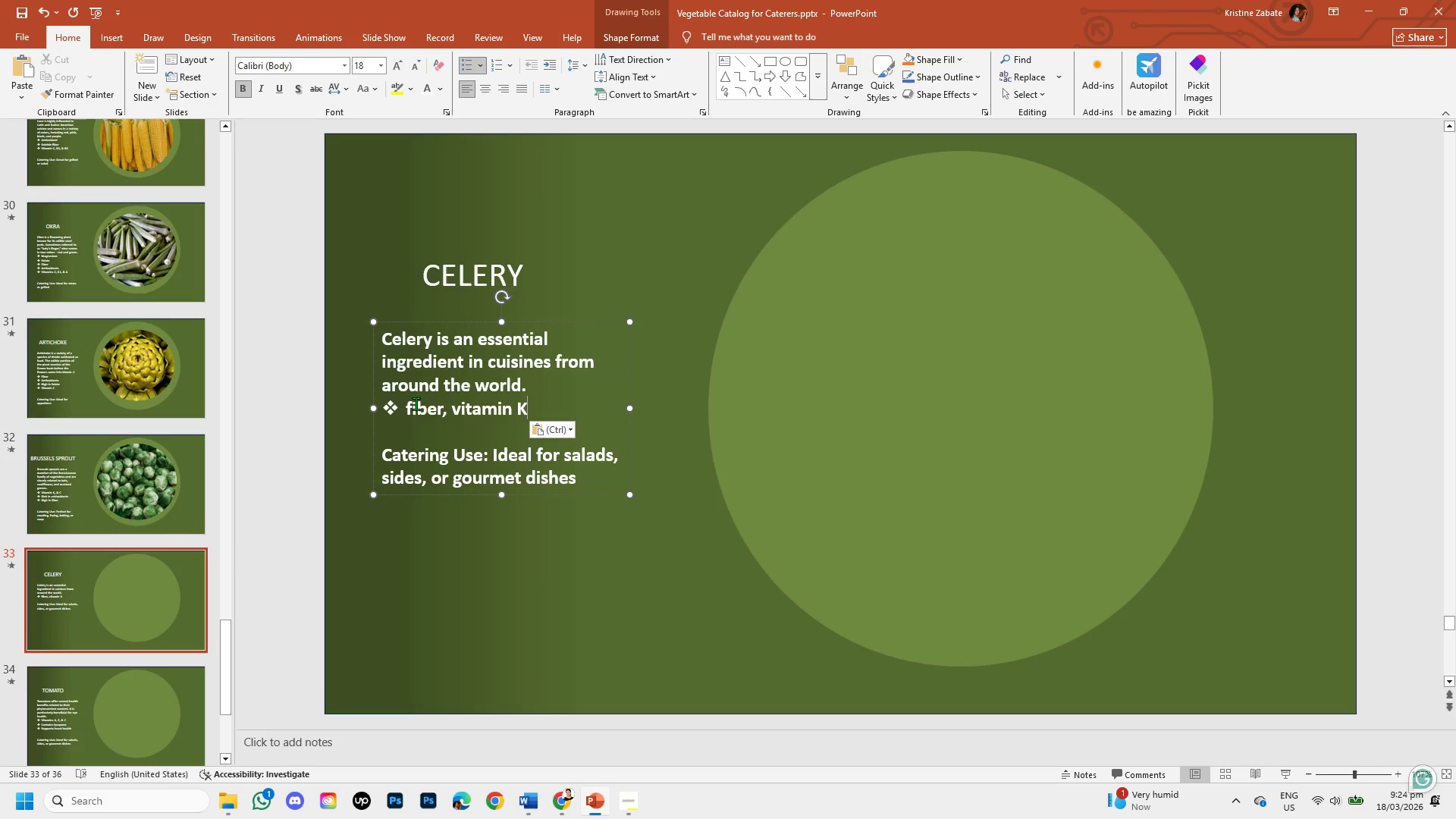 
left_click([412, 404])
 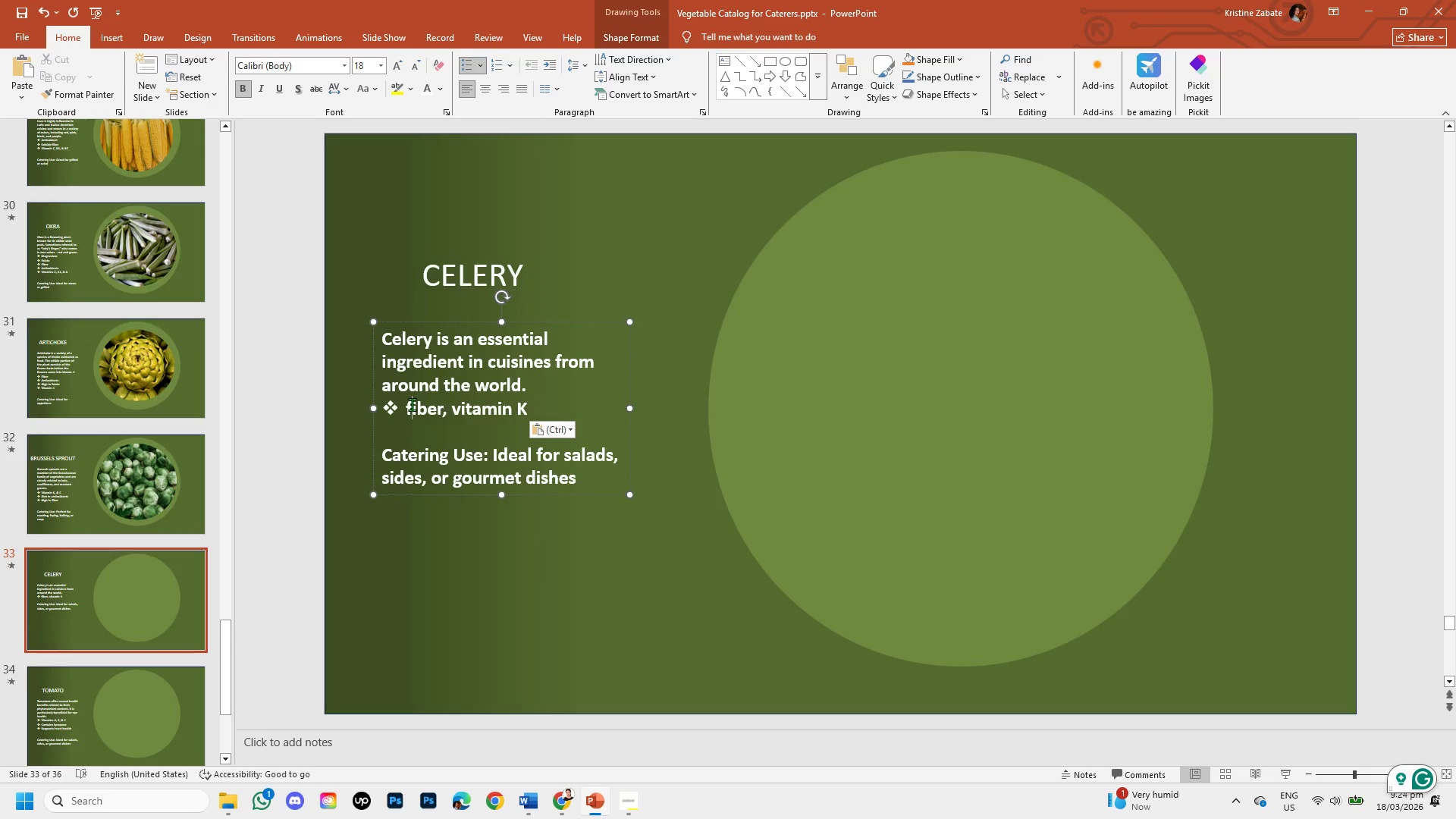 
key(Backspace)
 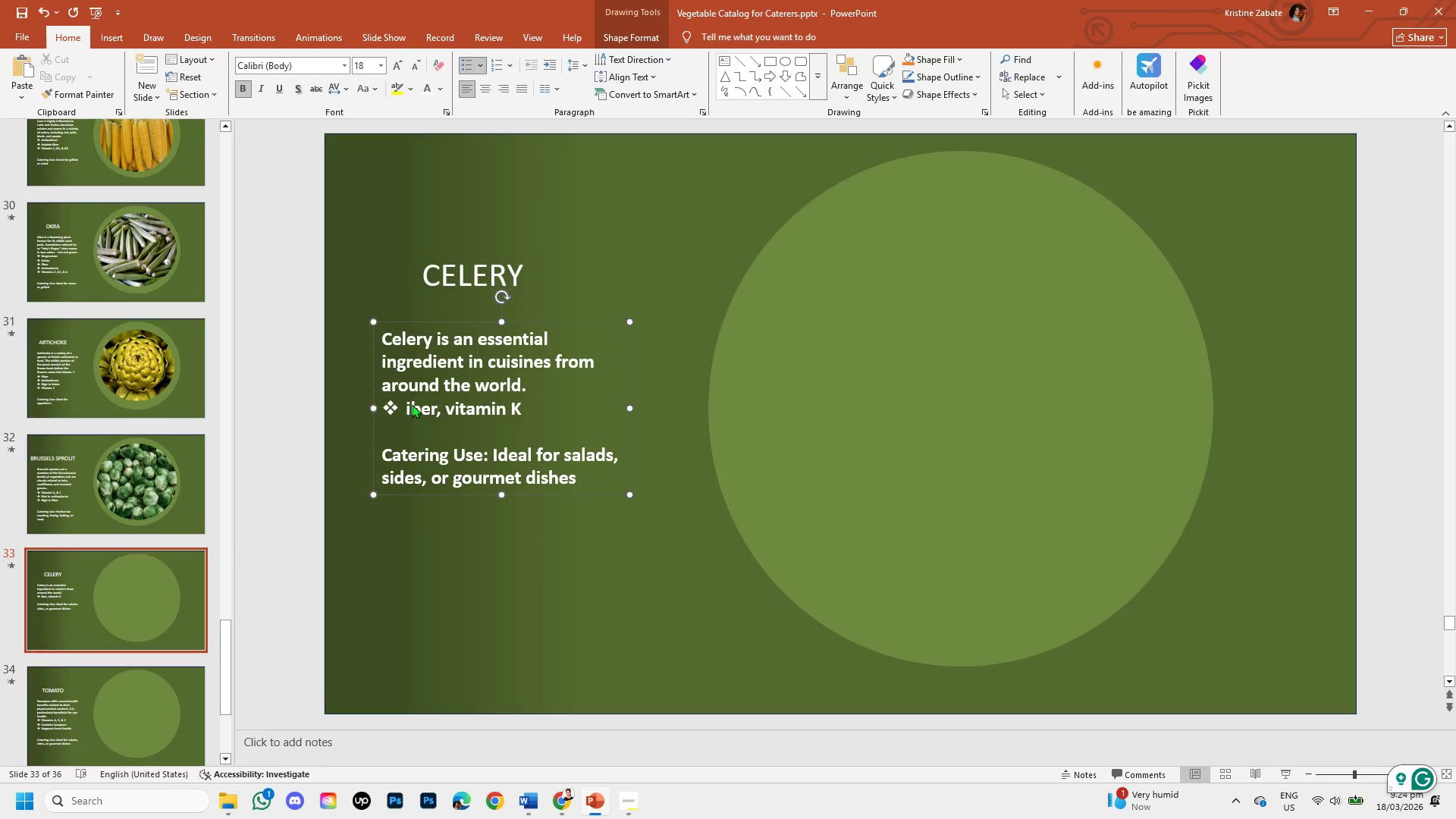 
key(F)
 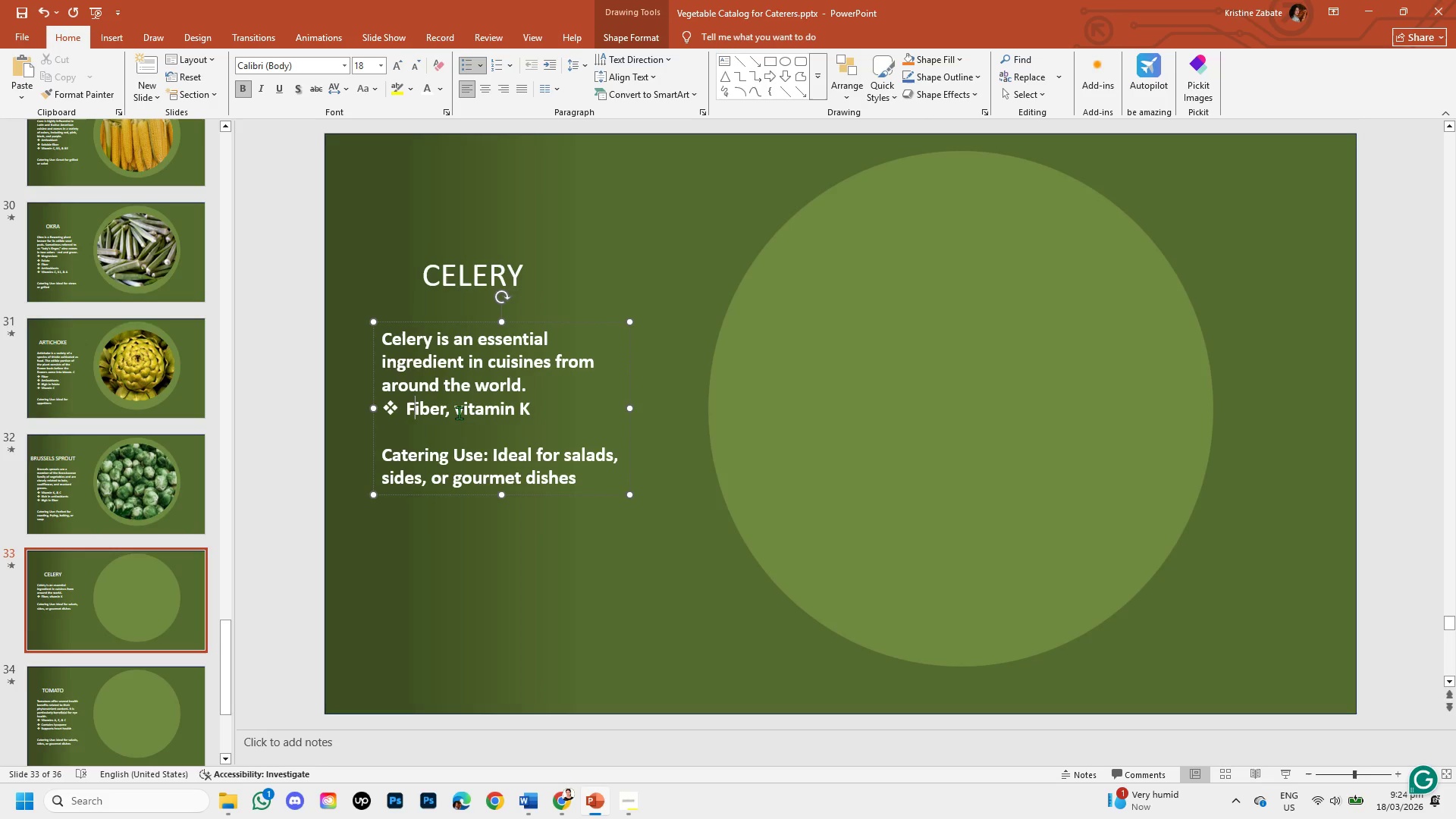 
left_click([466, 413])
 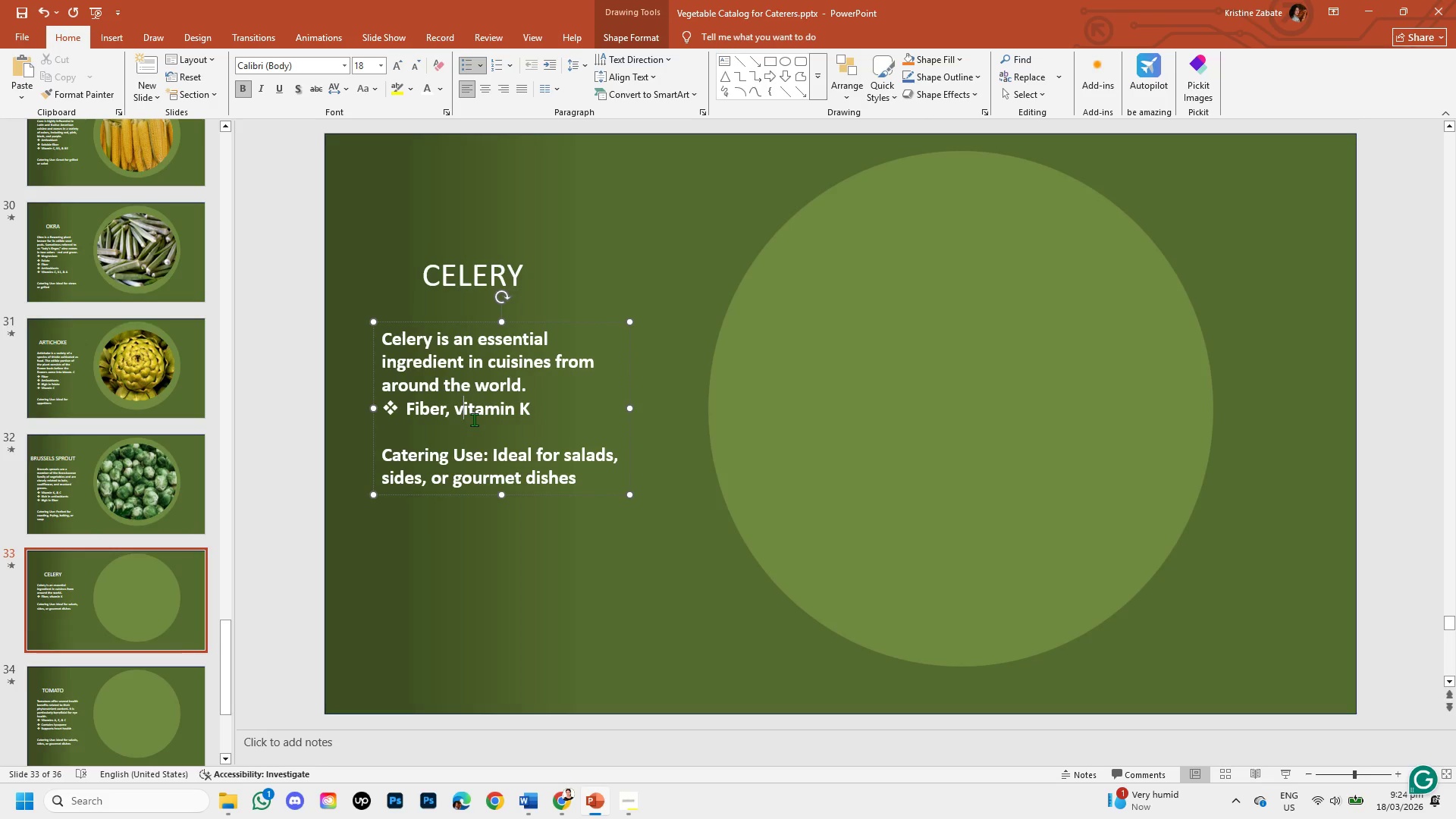 
key(Backspace)
 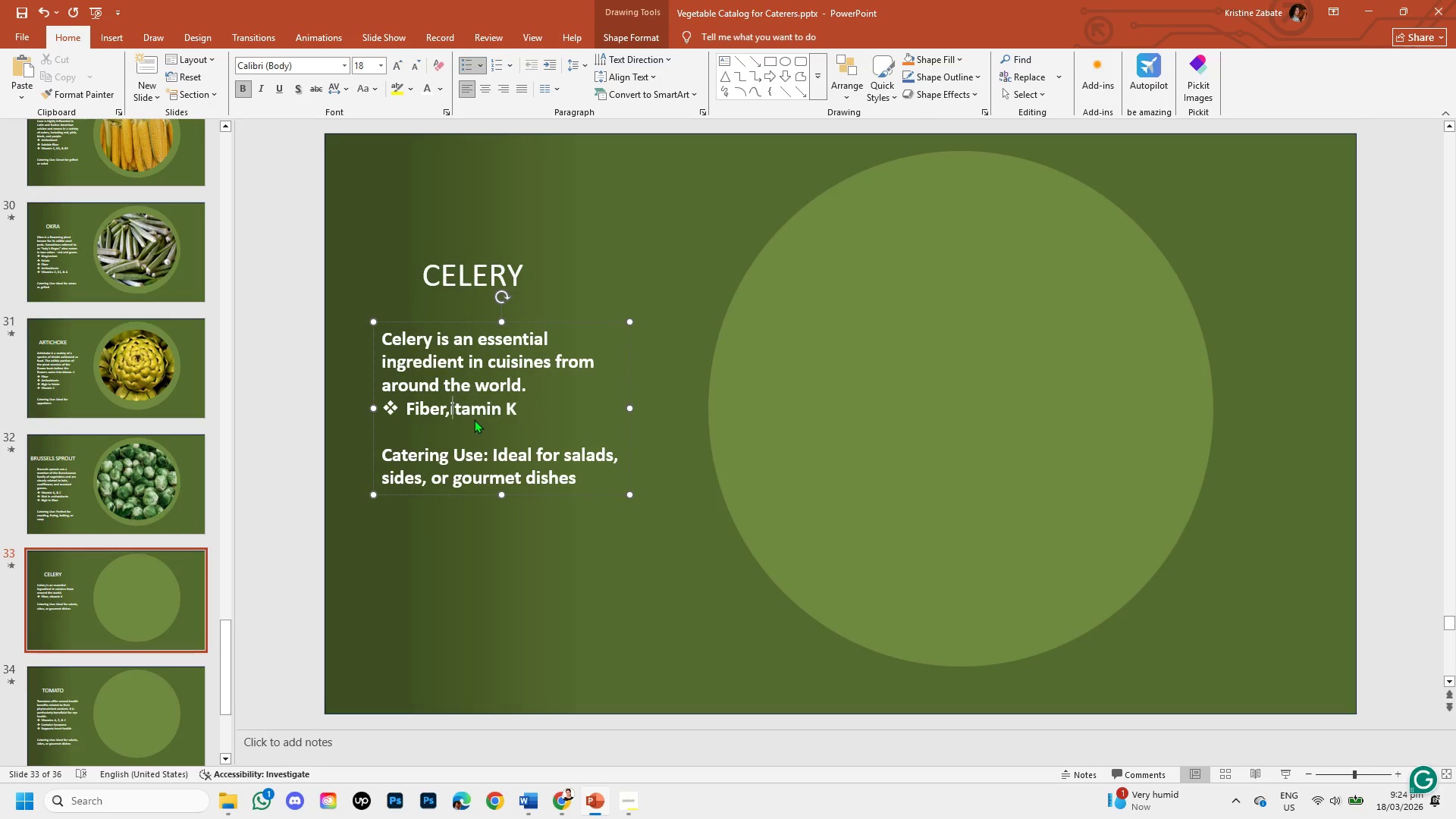 
key(Backspace)
 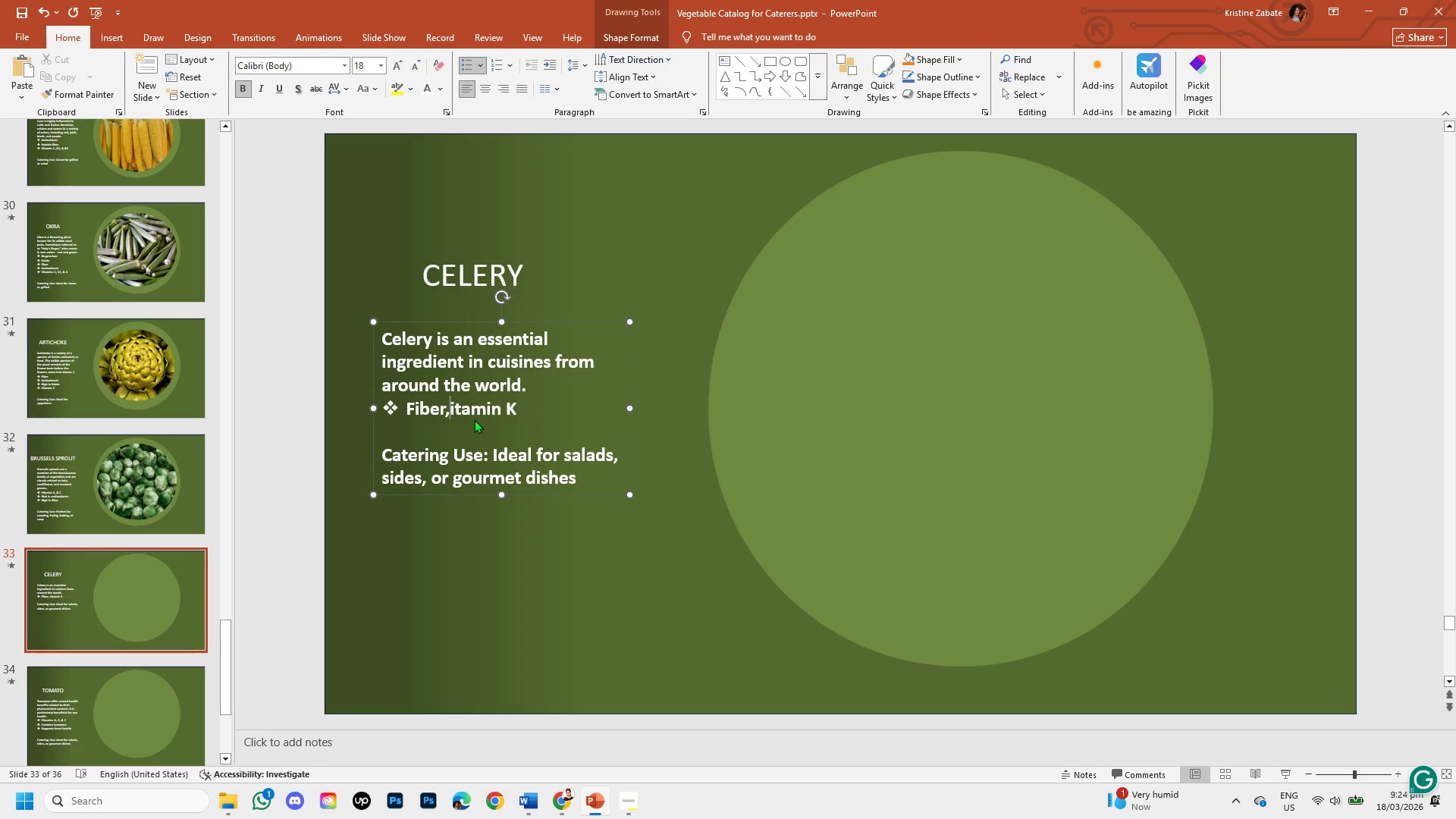 
key(Backspace)
 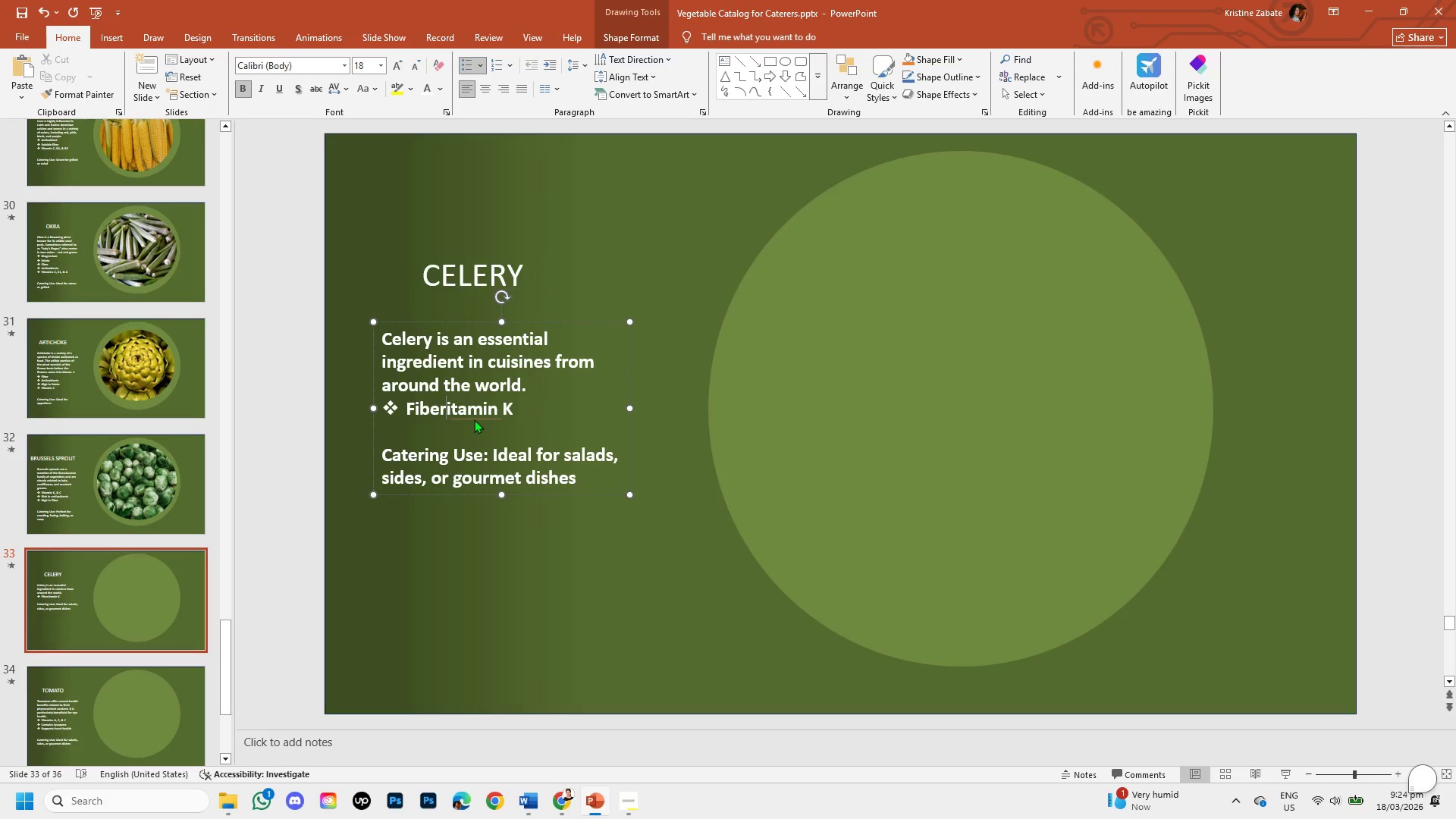 
key(Enter)
 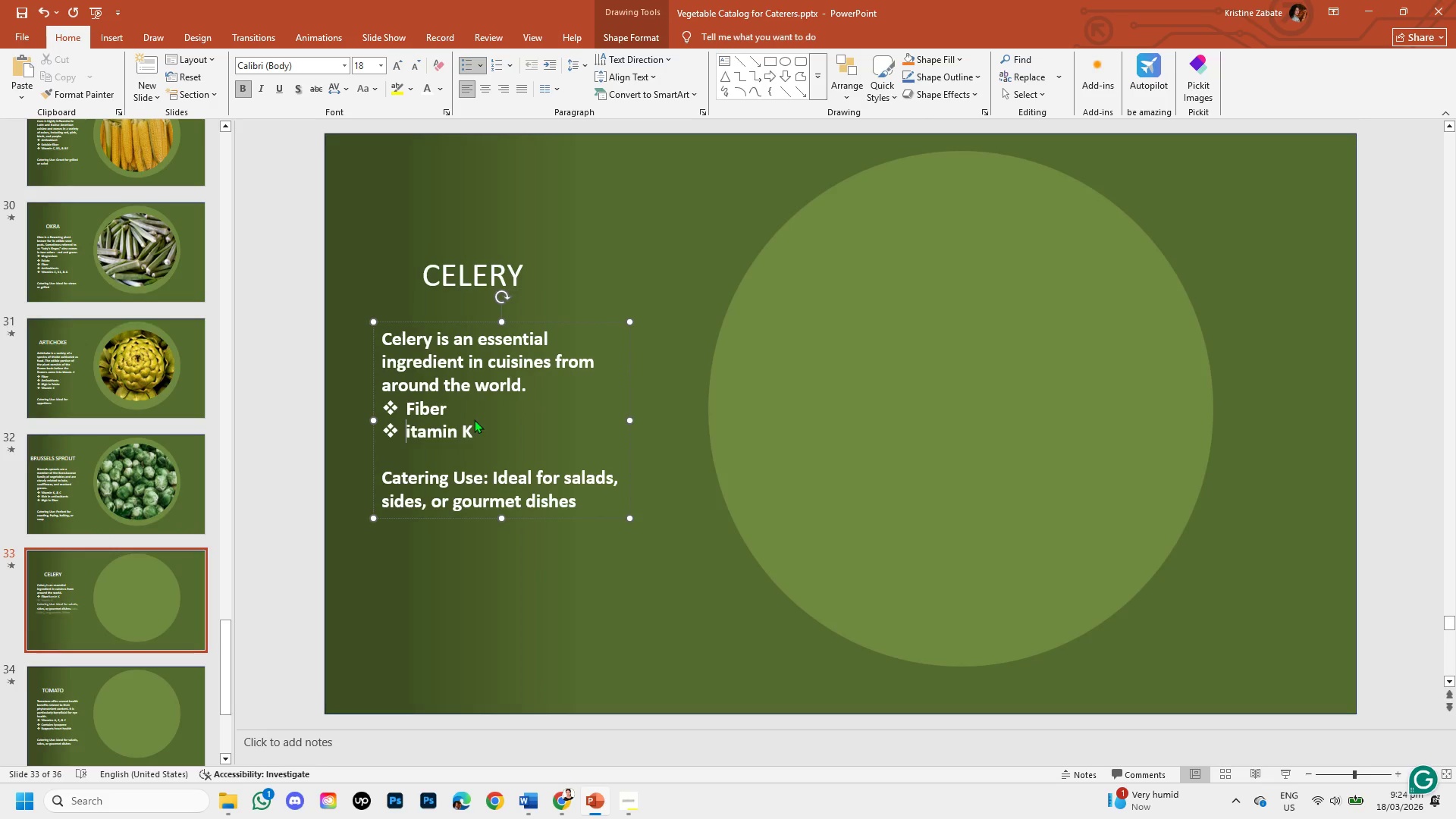 
key(V)
 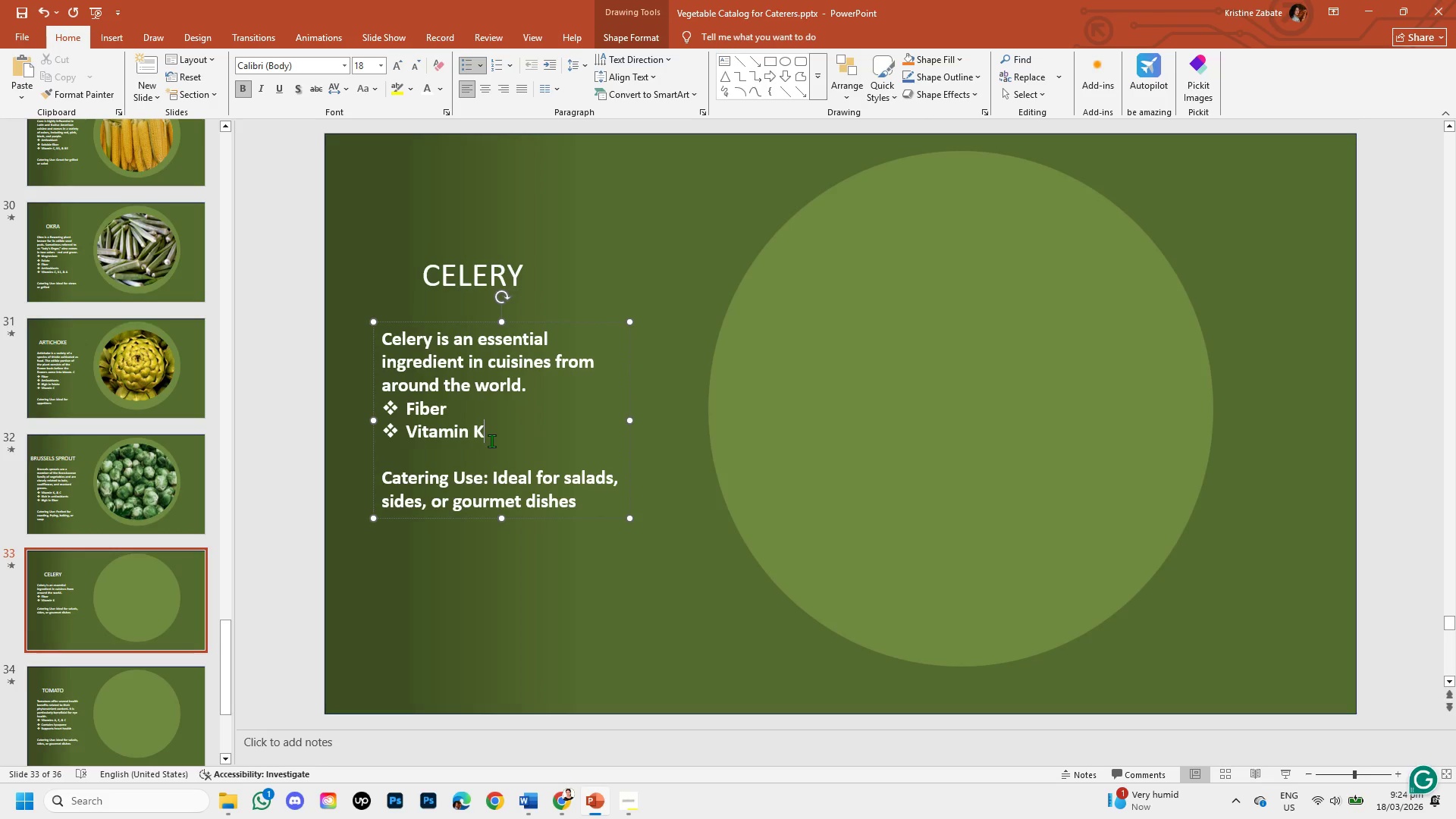 
key(Enter)
 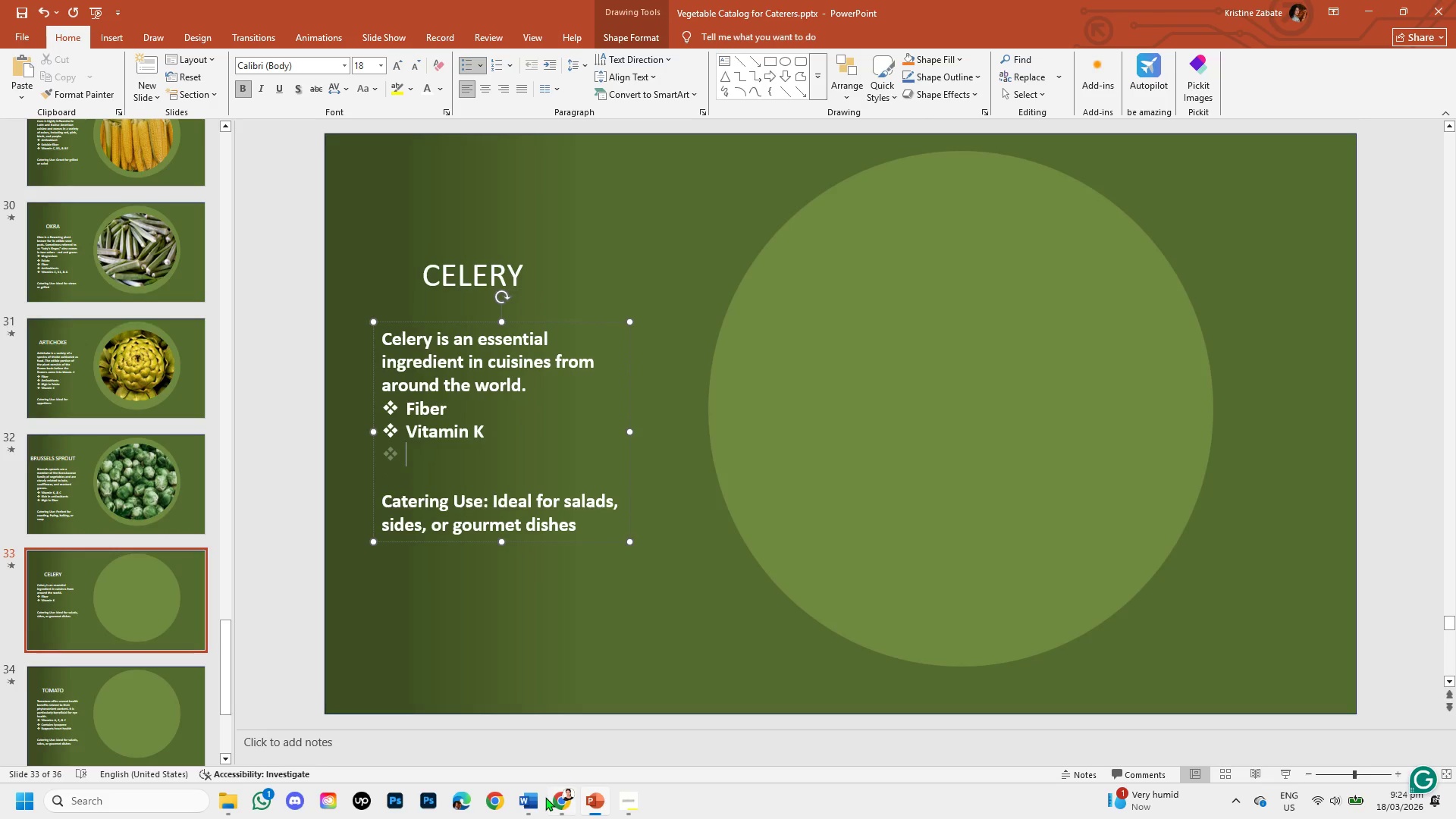 
left_click([554, 800])
 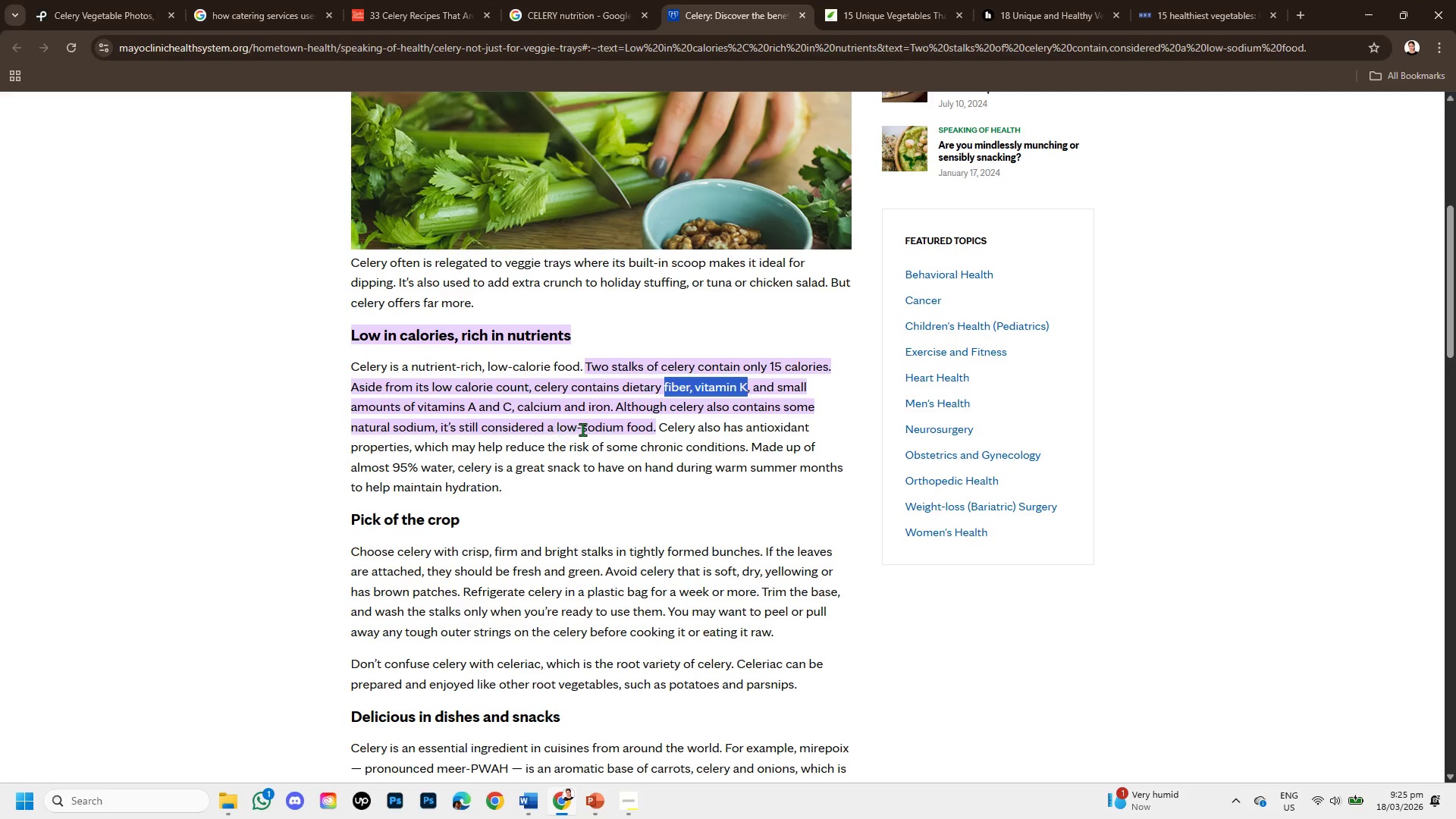 
wait(15.38)
 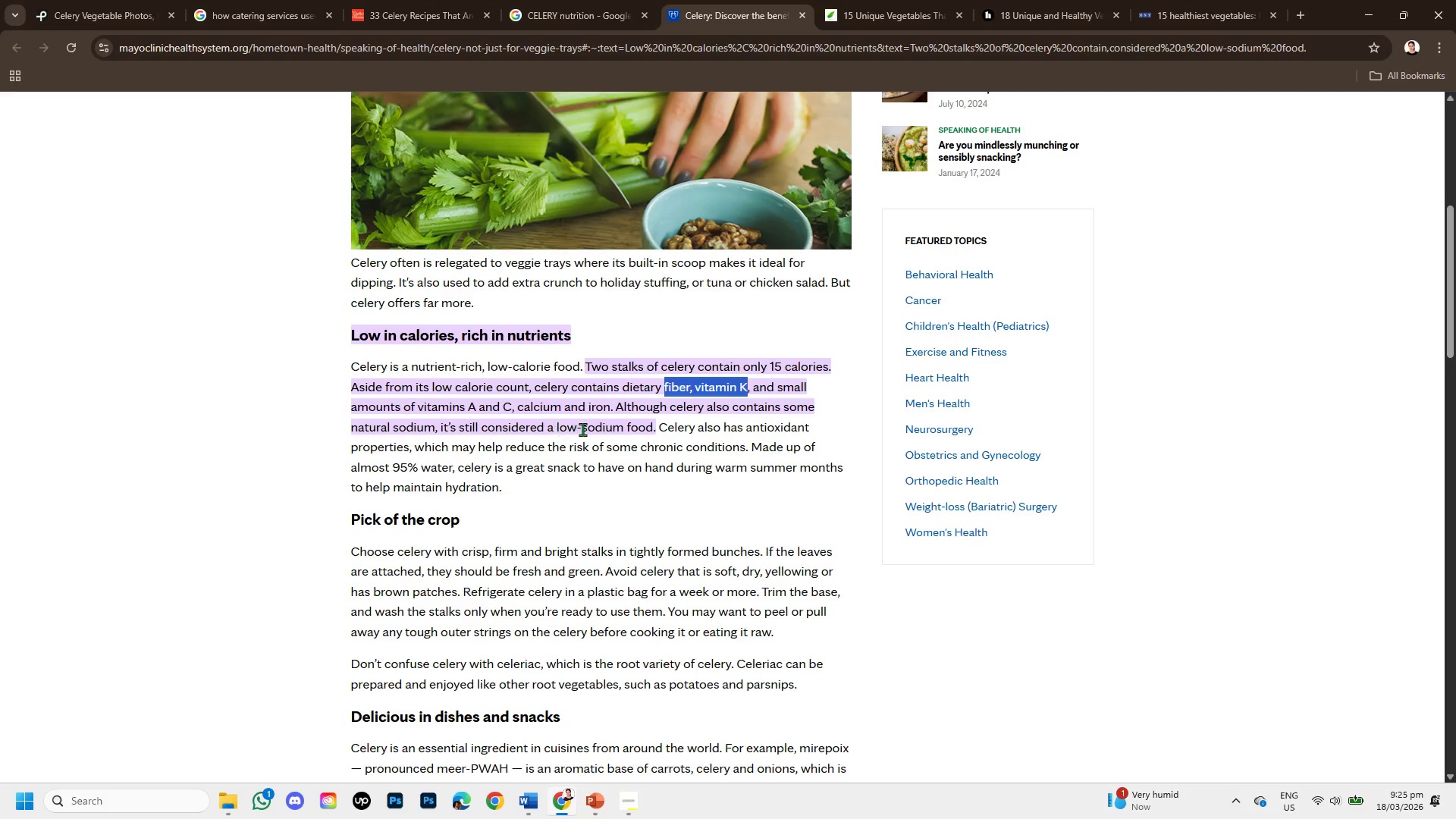 
left_click_drag(start_coordinate=[555, 425], to_coordinate=[653, 429])
 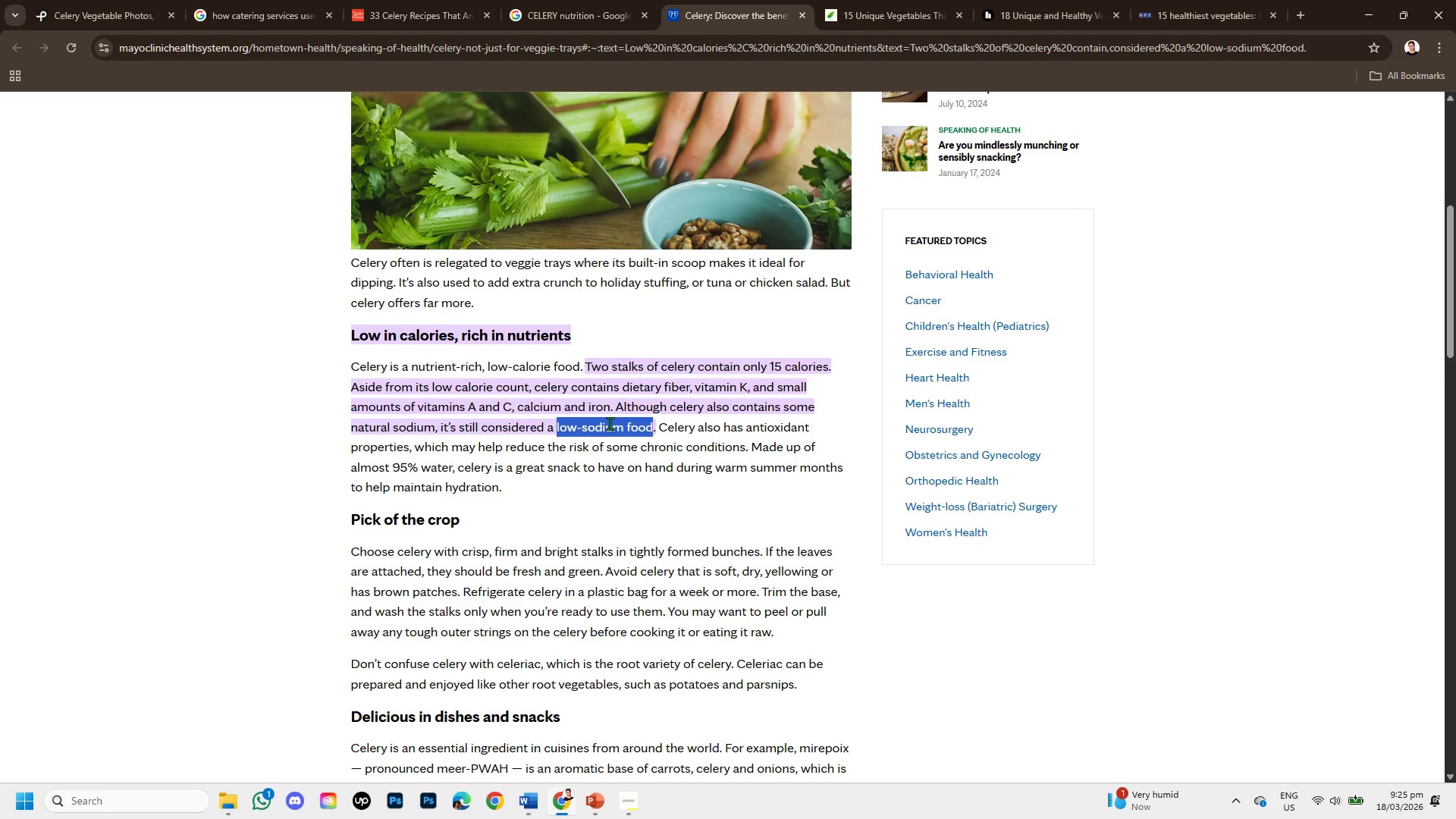 
right_click([610, 423])
 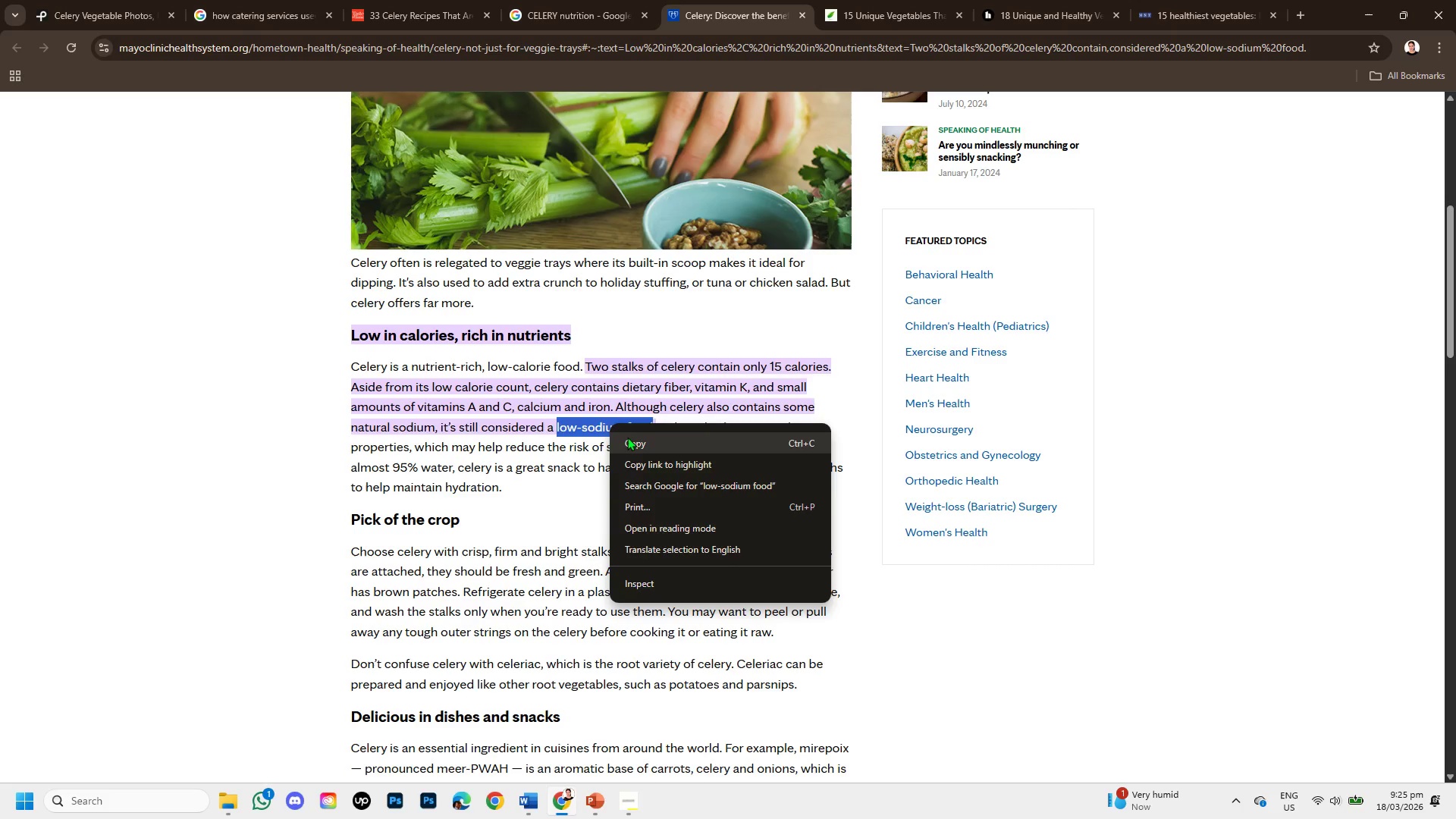 
left_click([627, 437])
 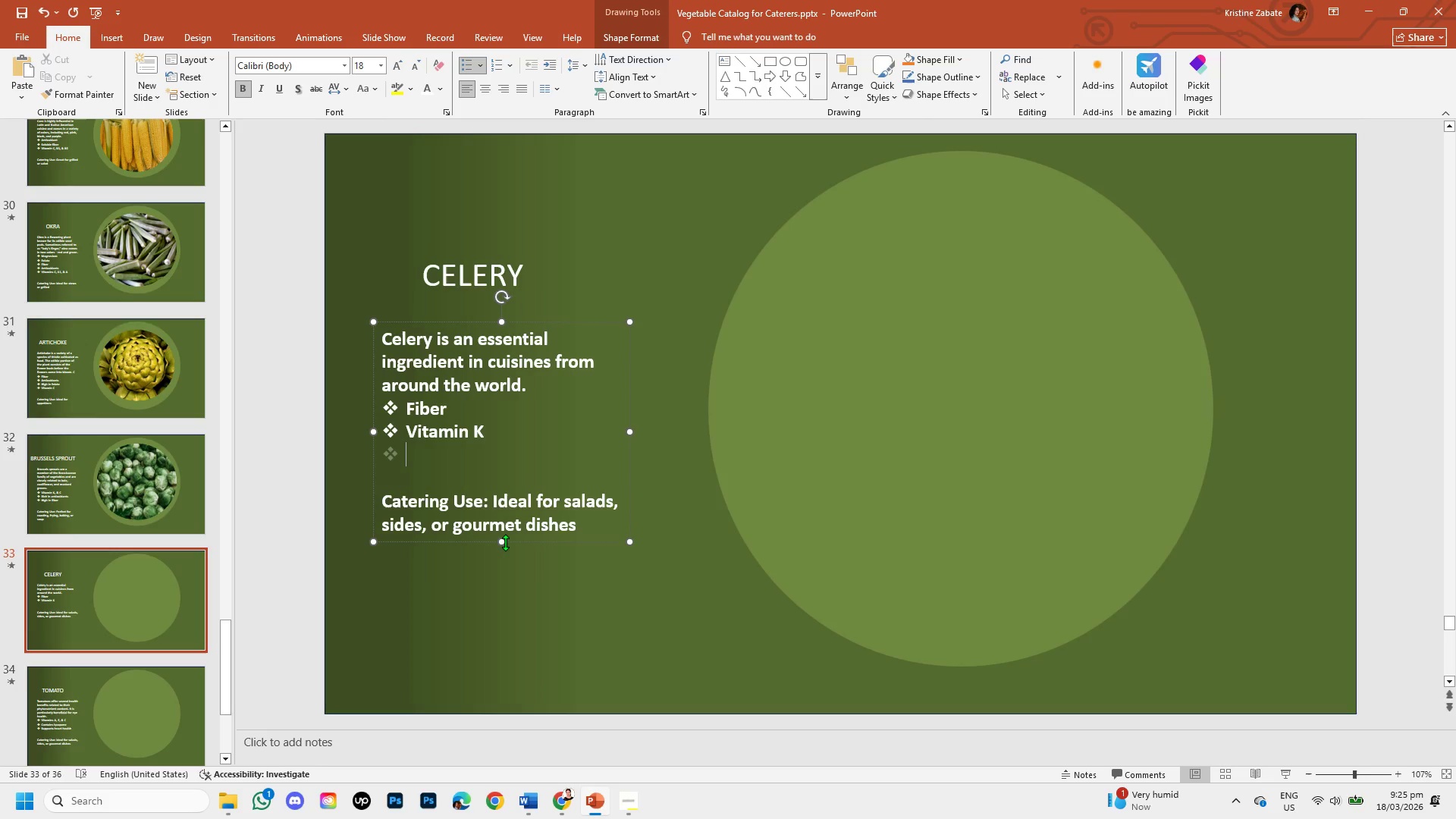 
key(Control+V)
 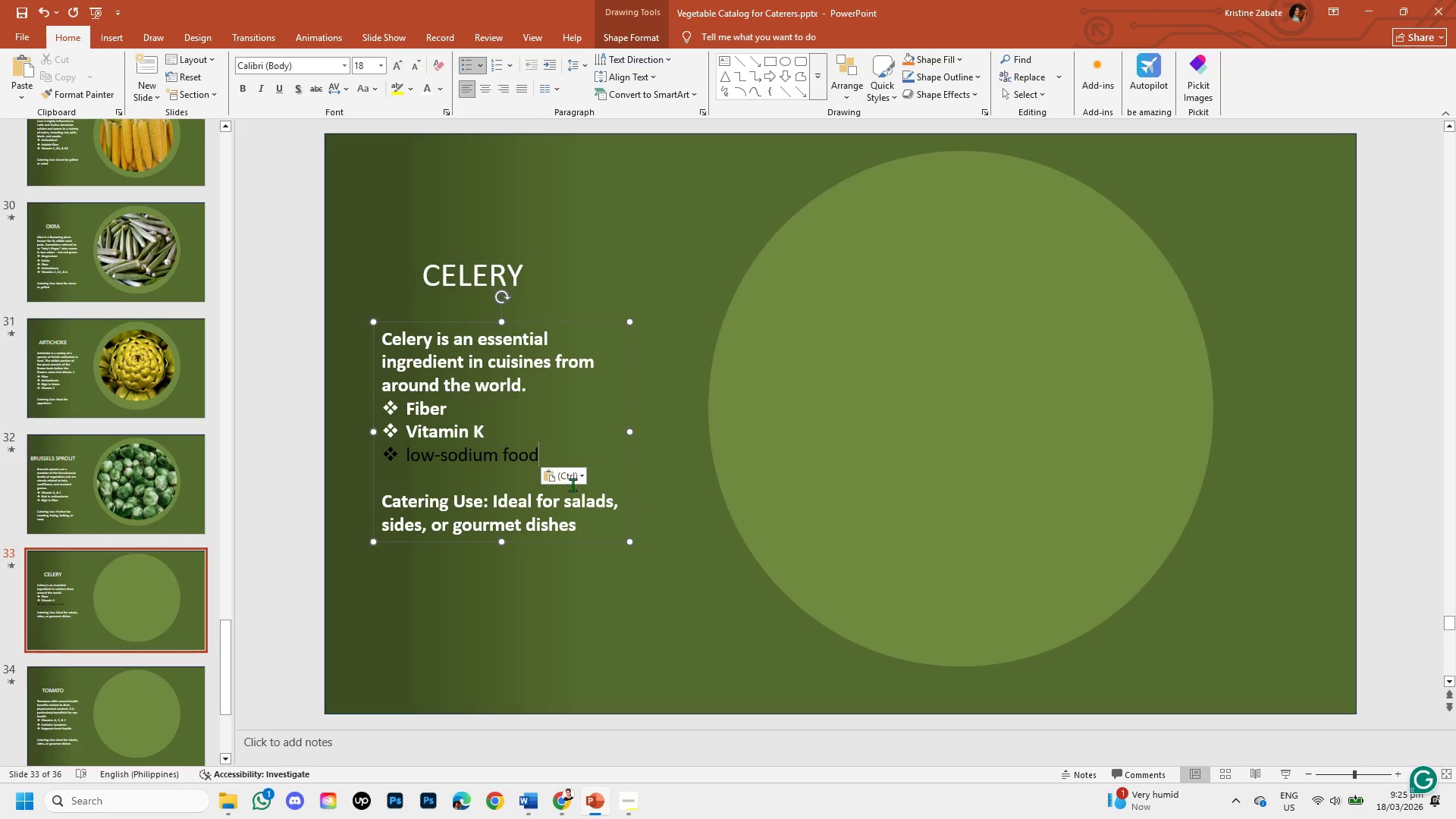 
left_click([577, 480])
 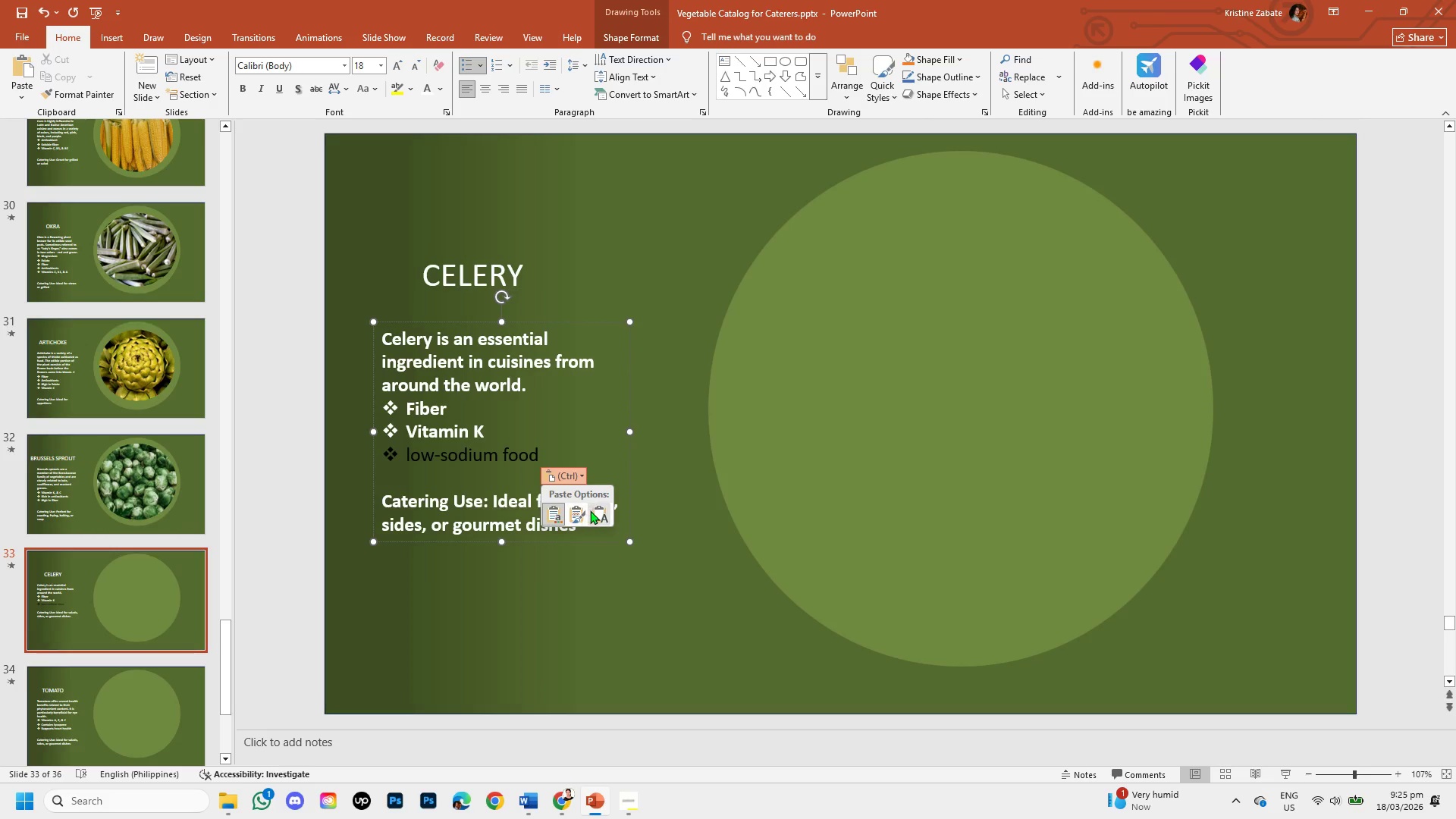 
left_click([592, 513])
 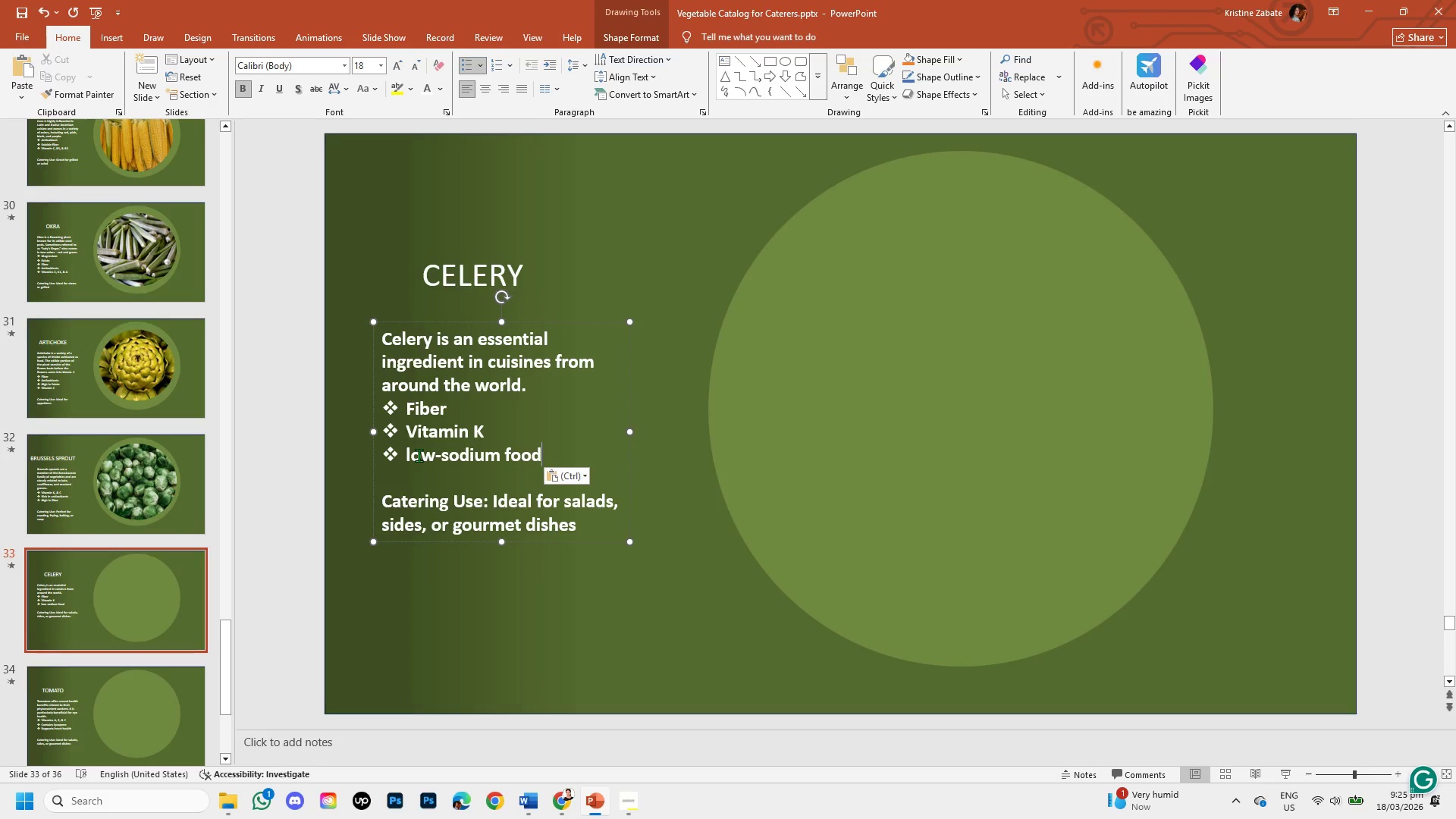 
left_click([415, 454])
 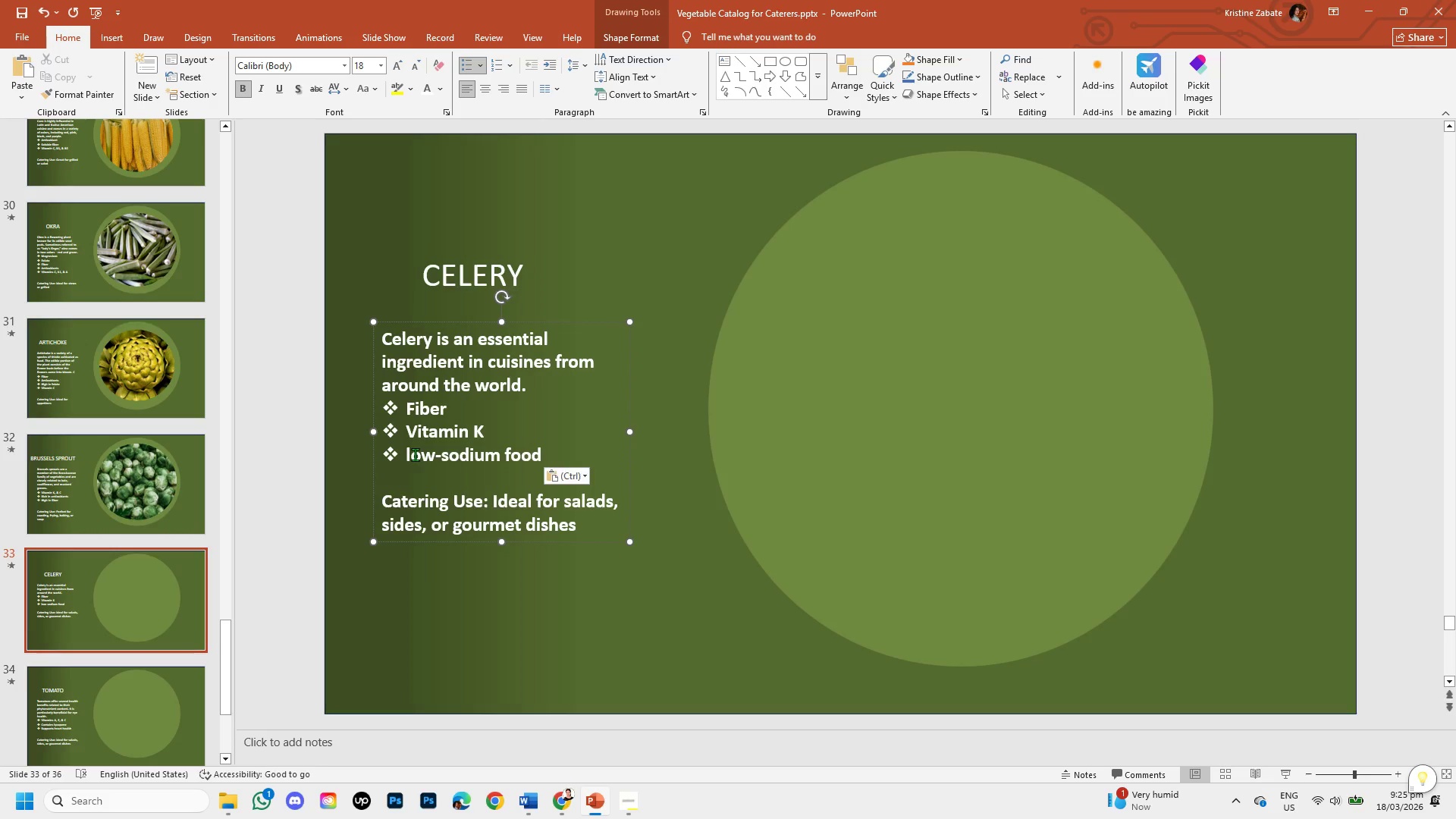 
key(Backspace)
 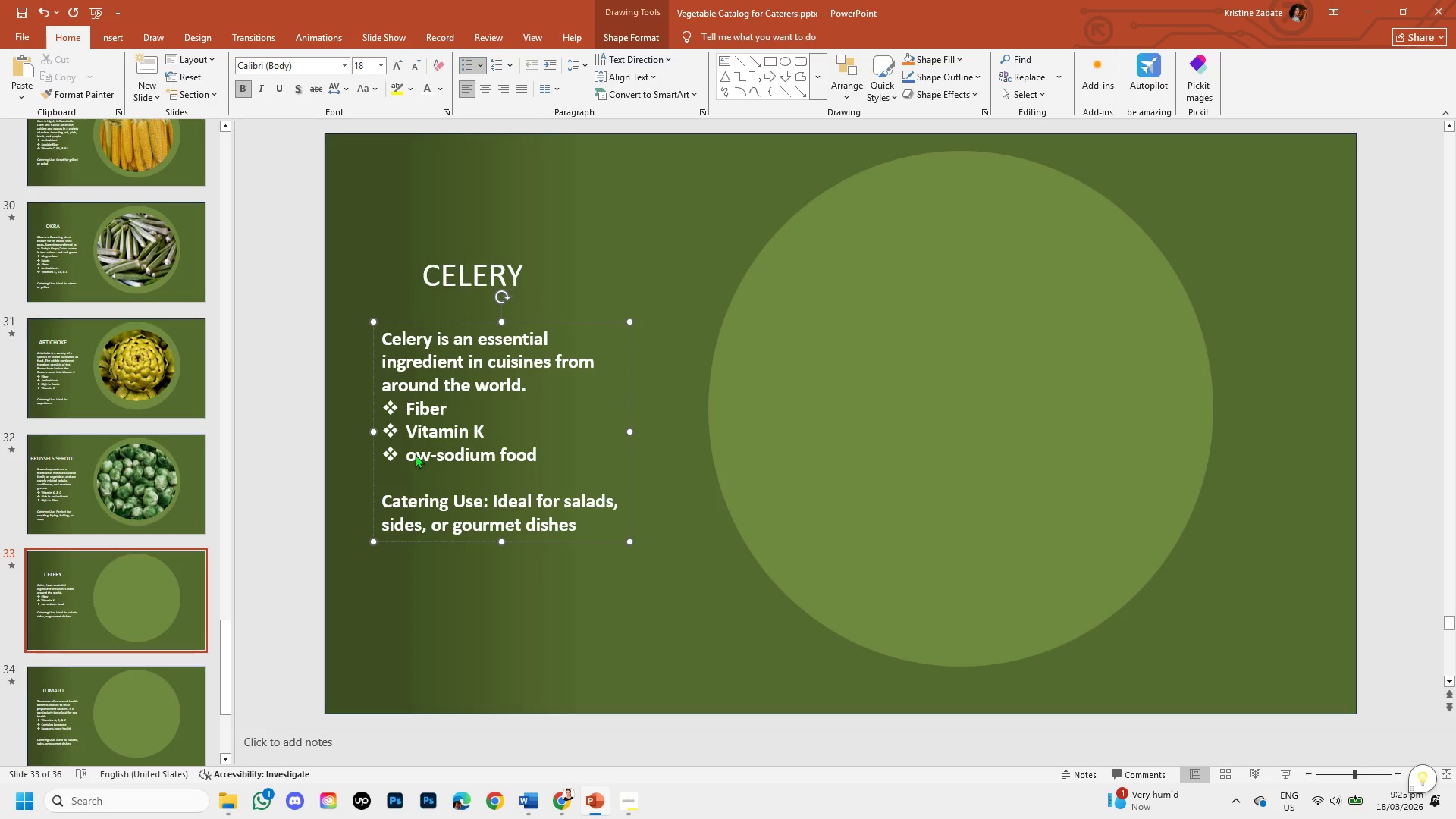 
key(L)
 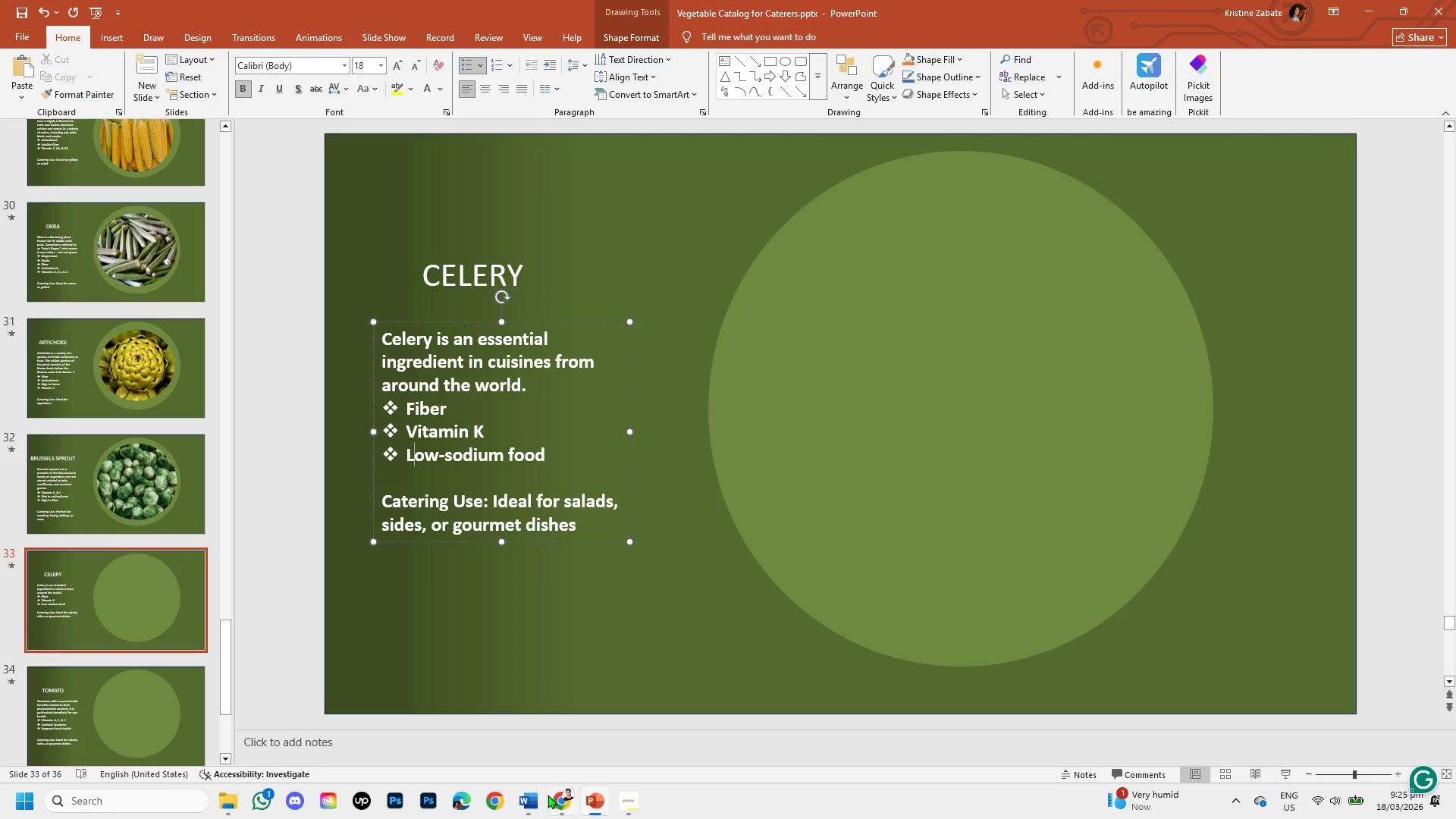 
left_click([553, 804])
 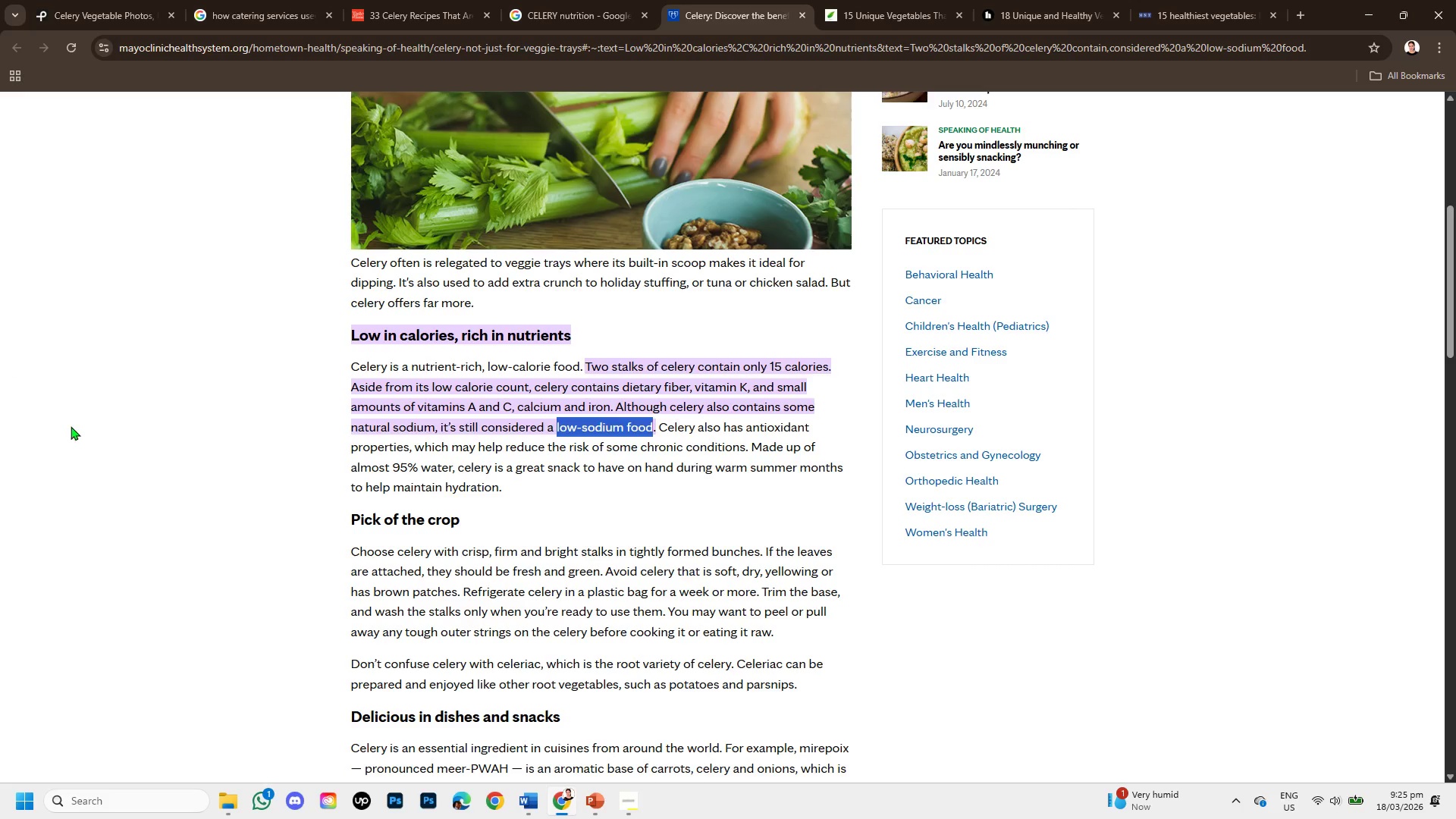 
scroll: coordinate [221, 602], scroll_direction: down, amount: 6.0
 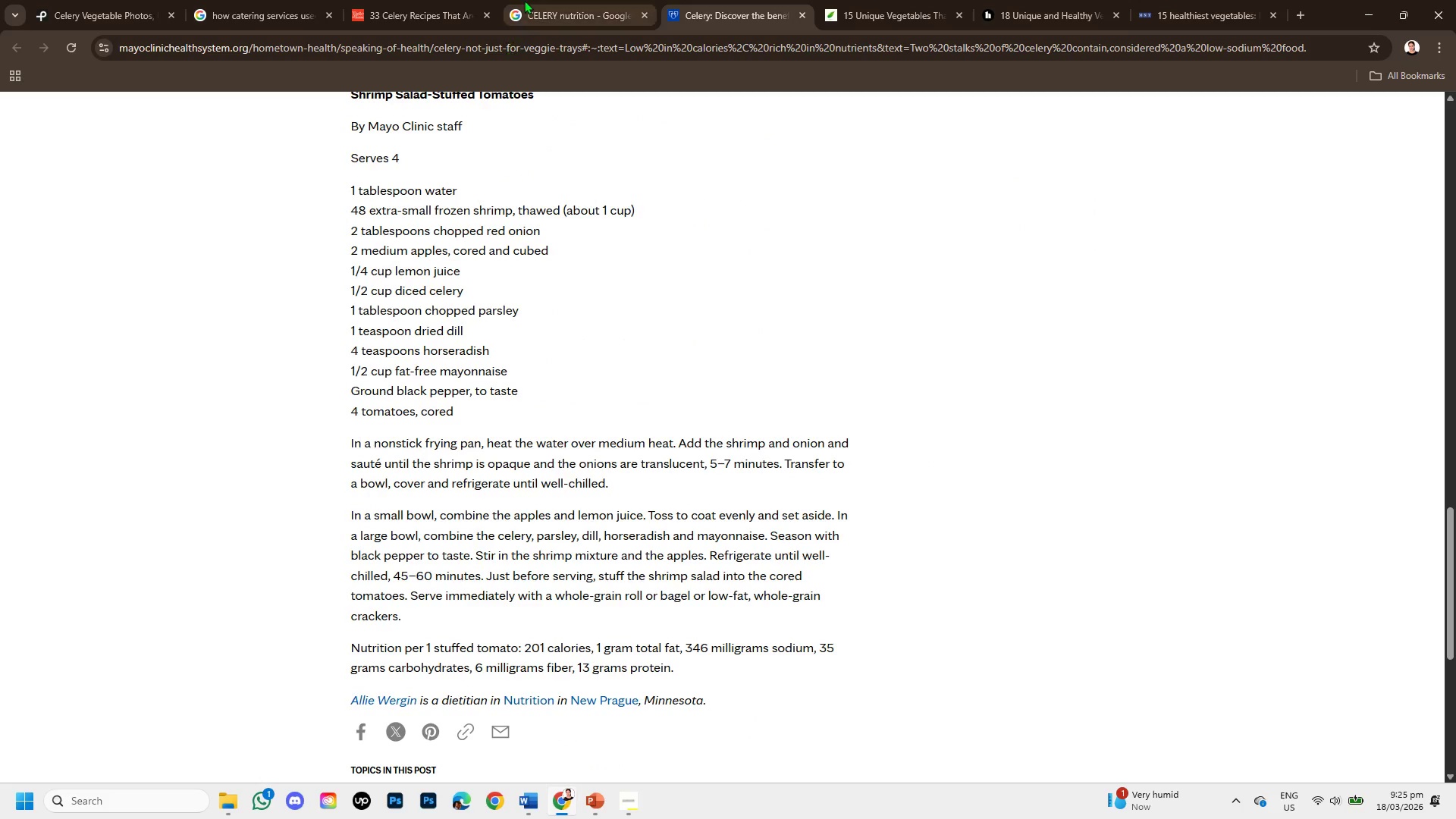 
mouse_move([504, 14])
 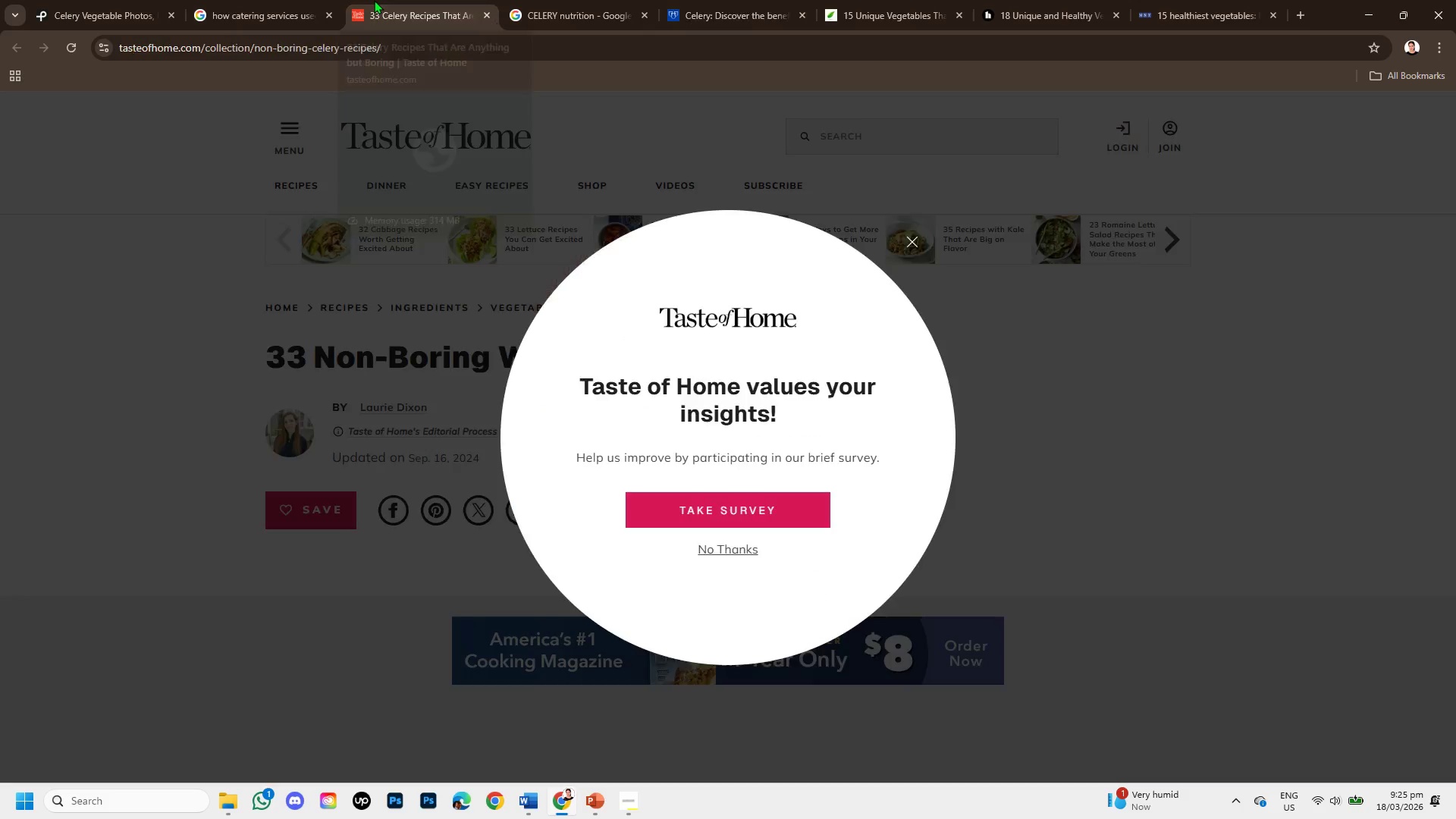 
left_click([374, 0])
 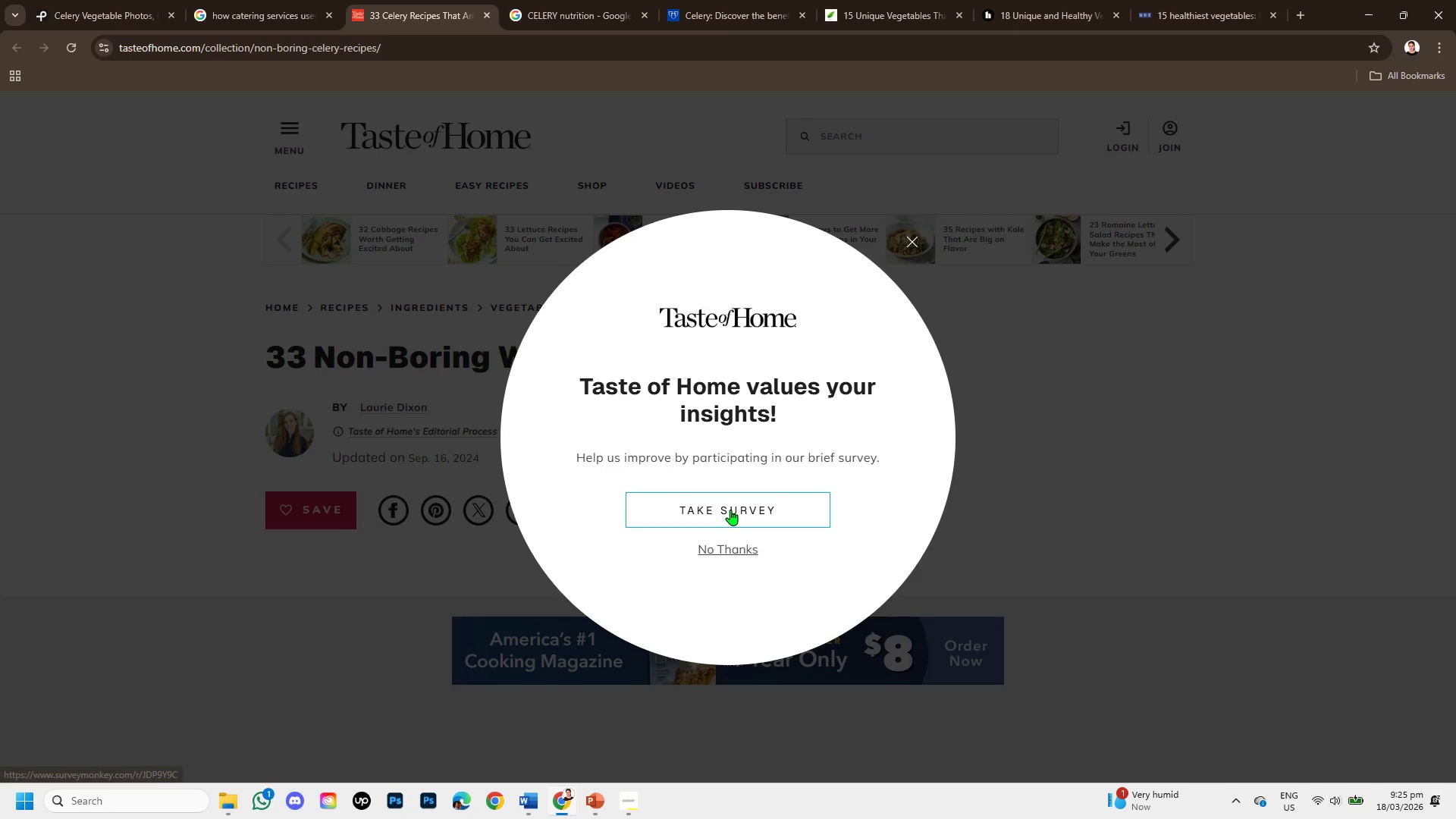 
left_click([727, 544])
 